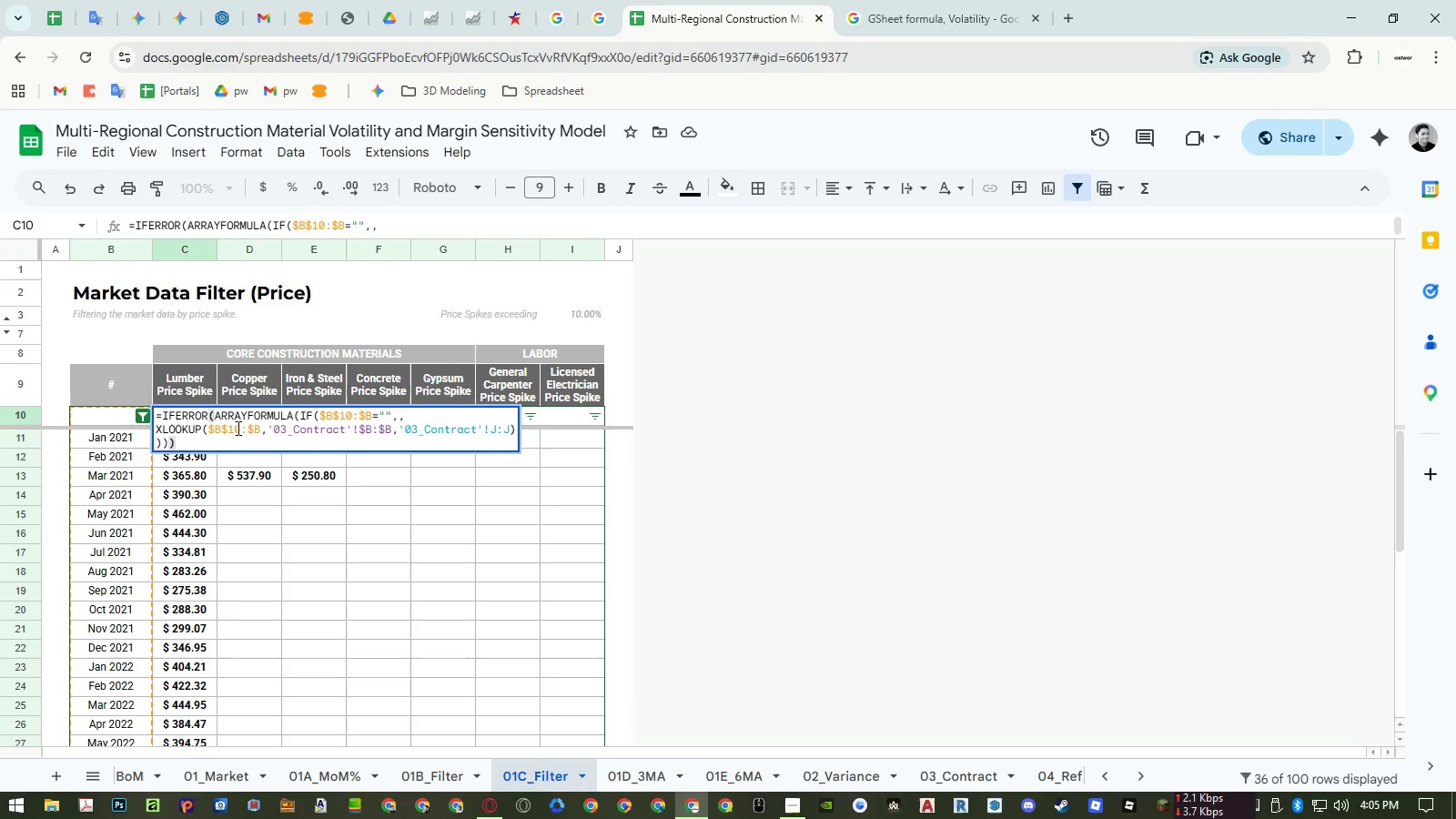 
double_click([301, 429])
 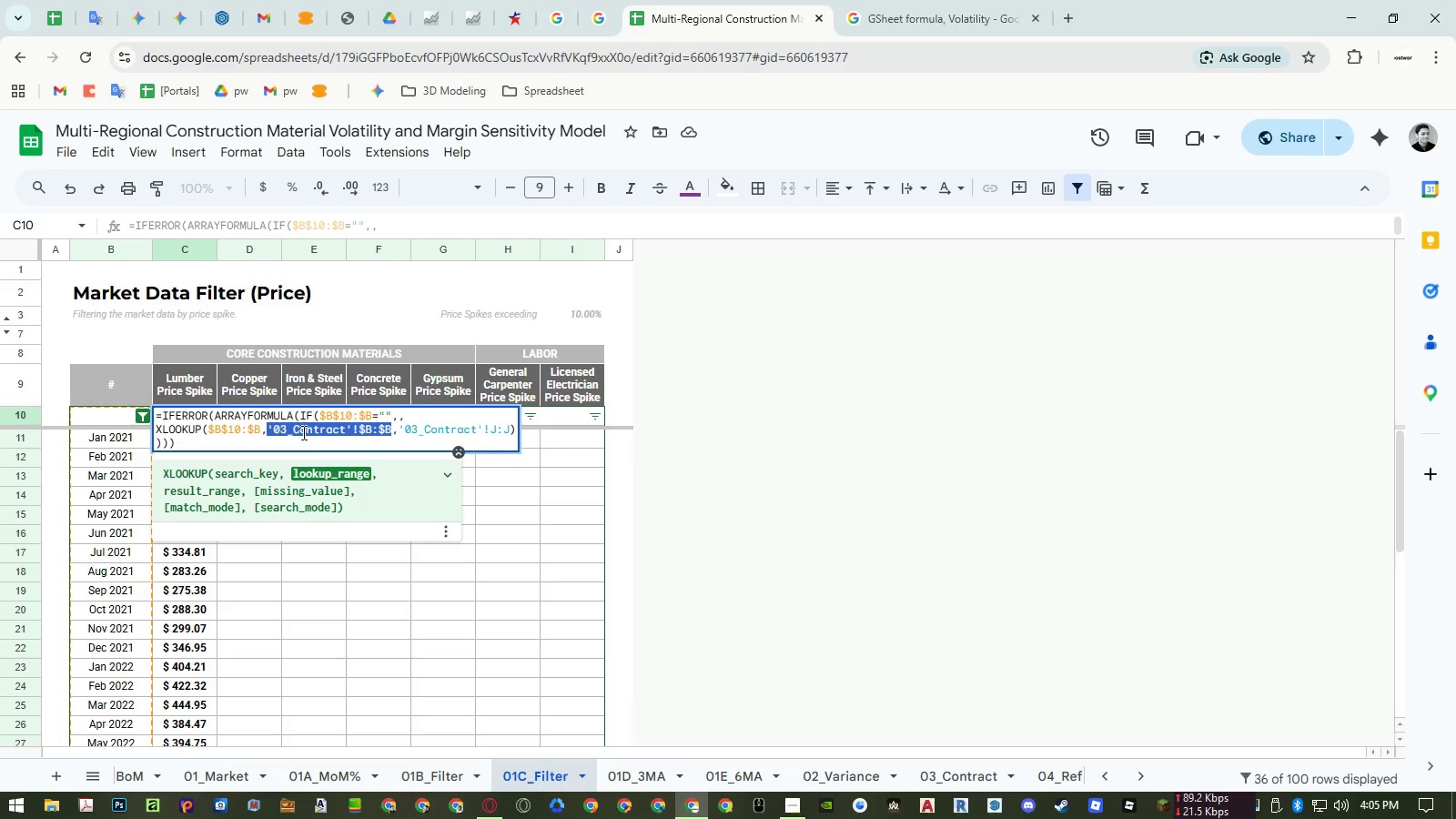 
key(Backspace)
 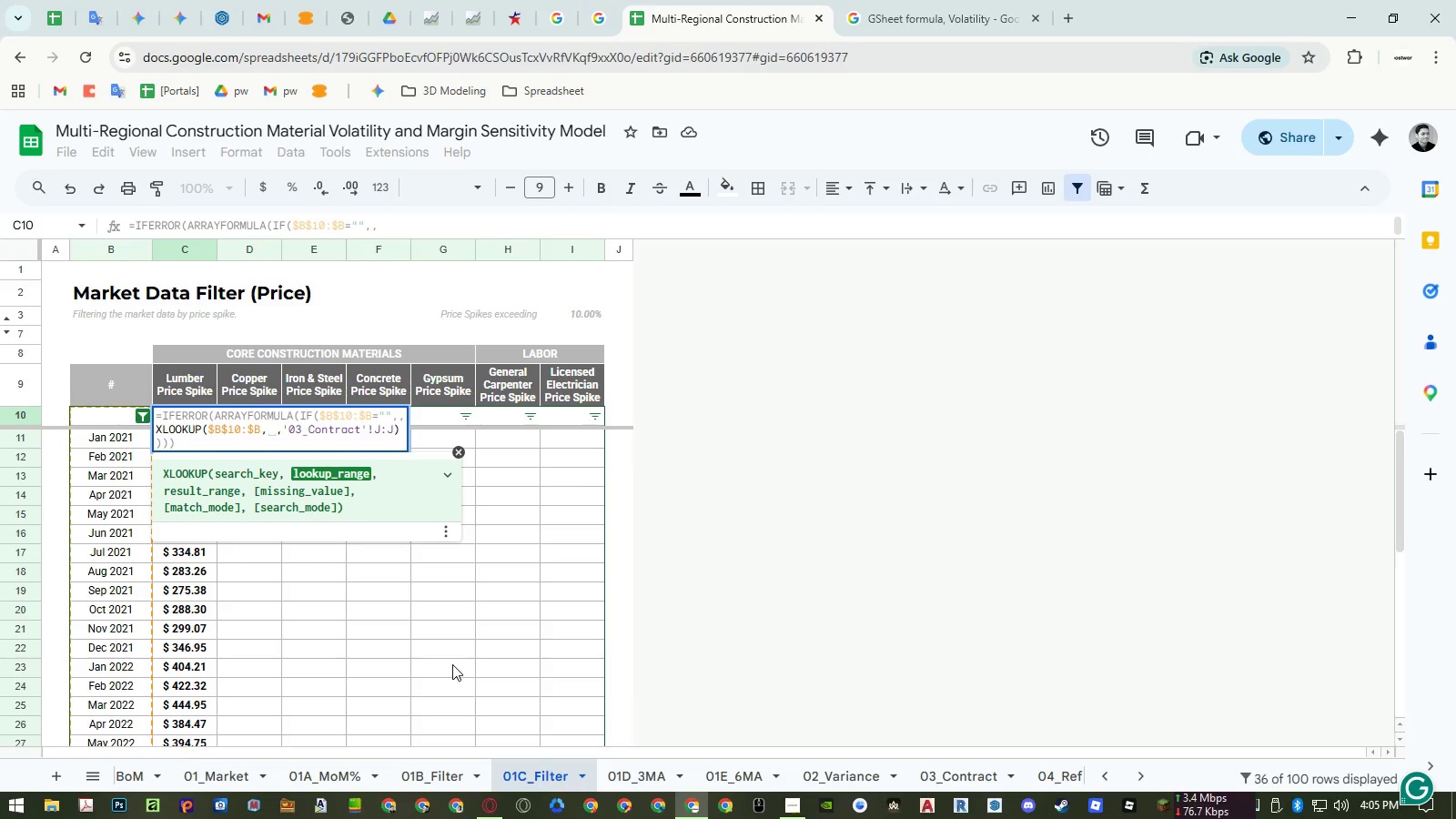 
wait(12.0)
 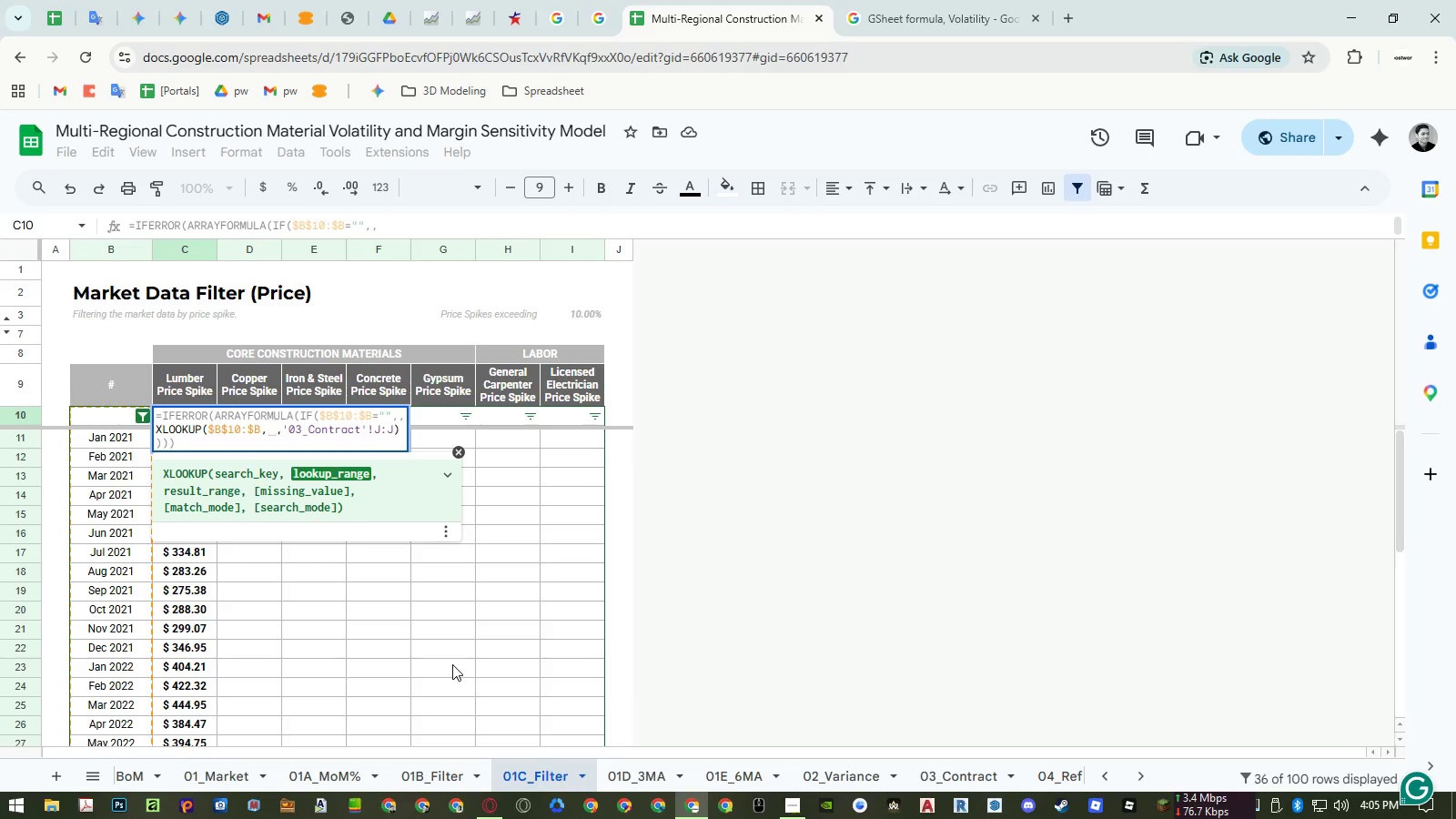 
key(Escape)
 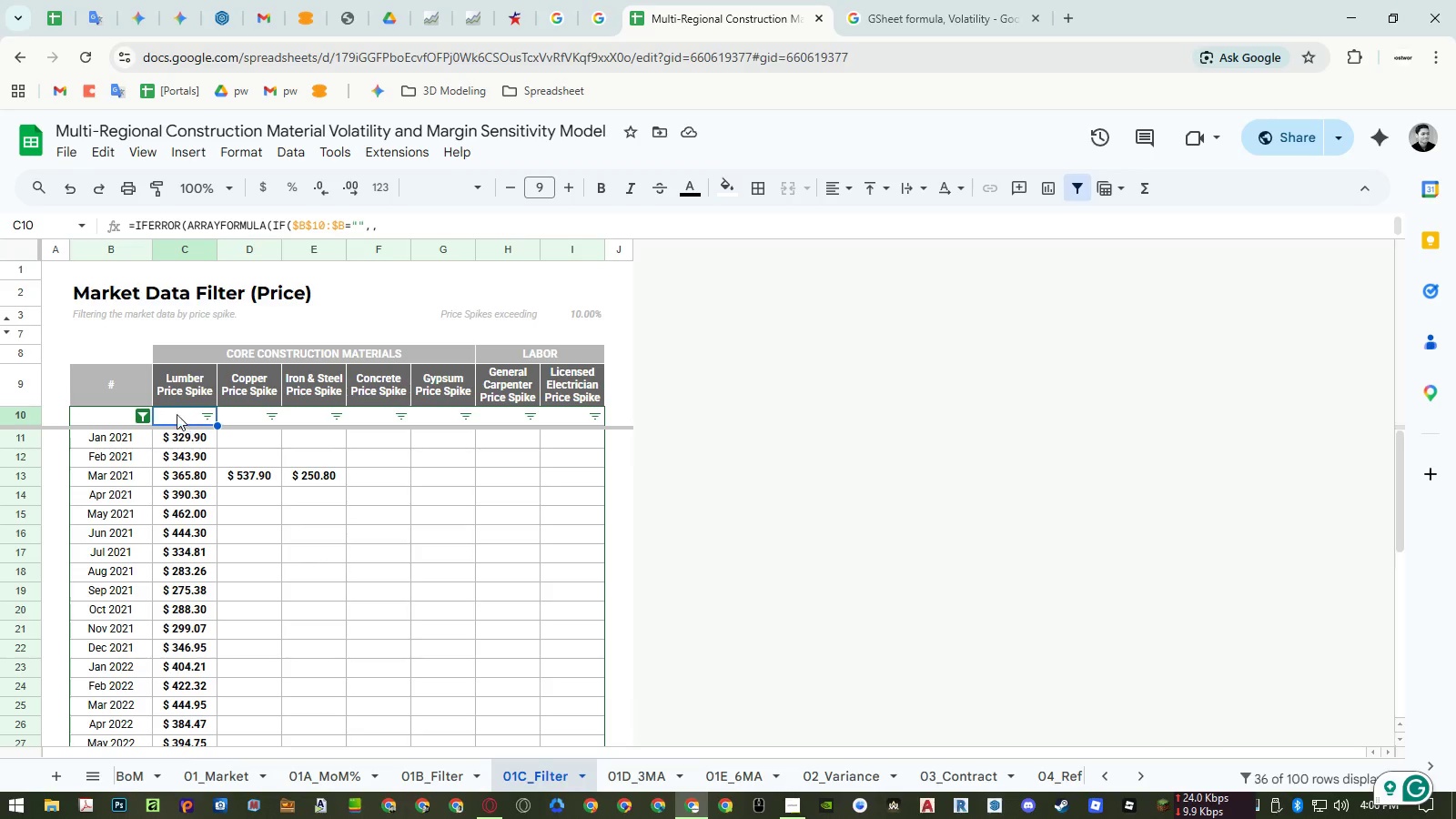 
double_click([176, 414])
 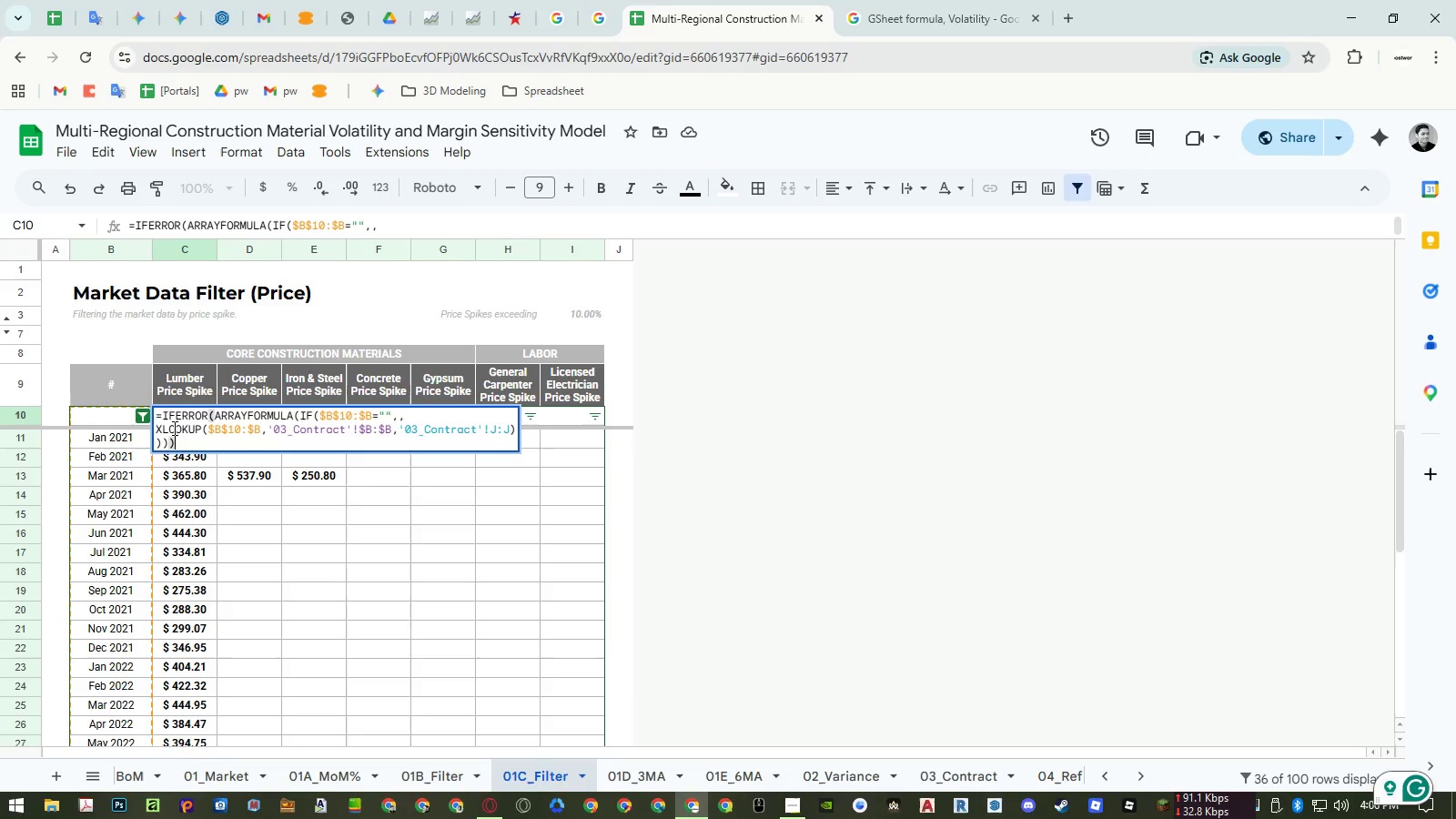 
left_click([173, 428])
 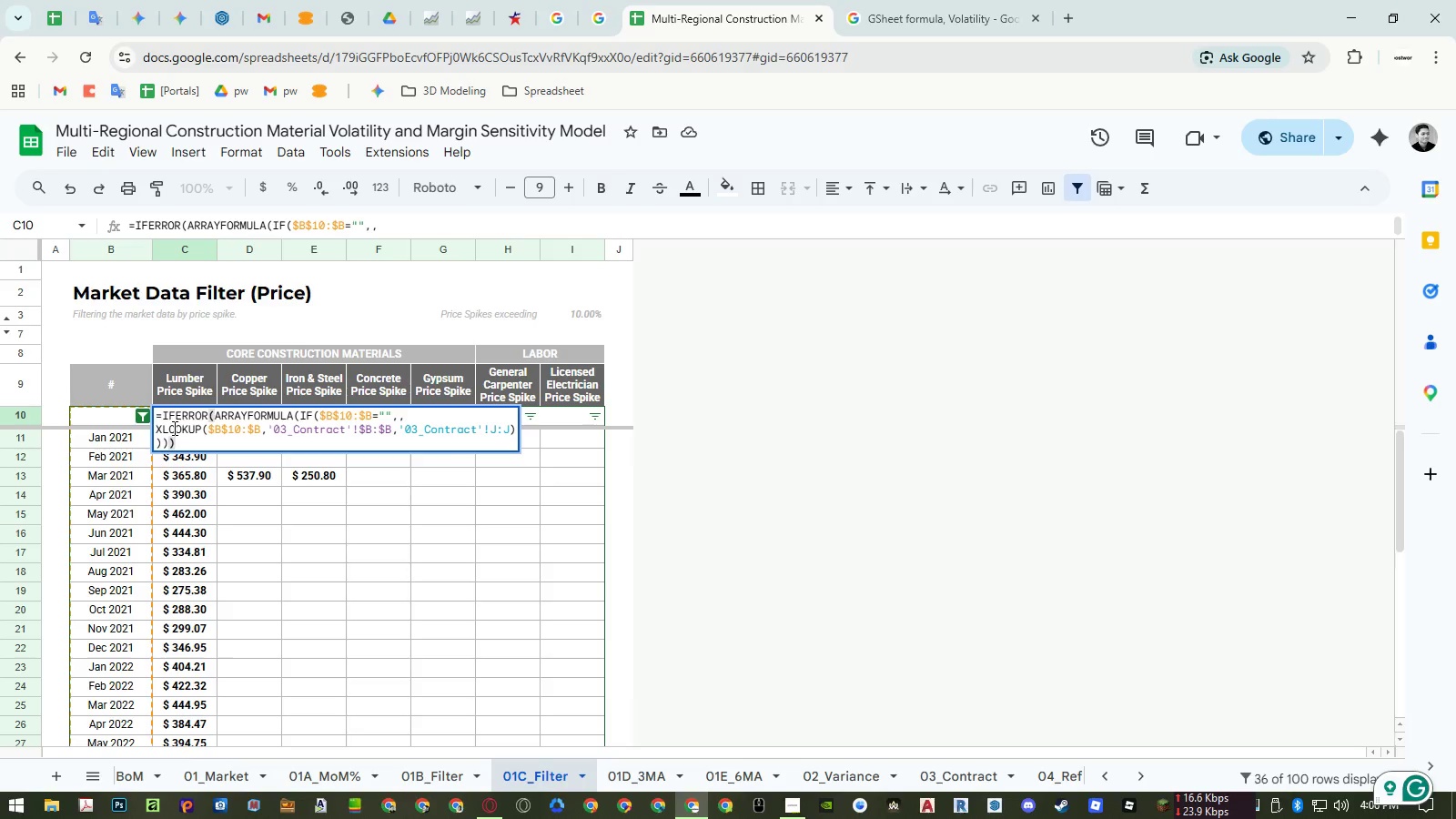 
left_click_drag(start_coordinate=[173, 428], to_coordinate=[511, 426])
 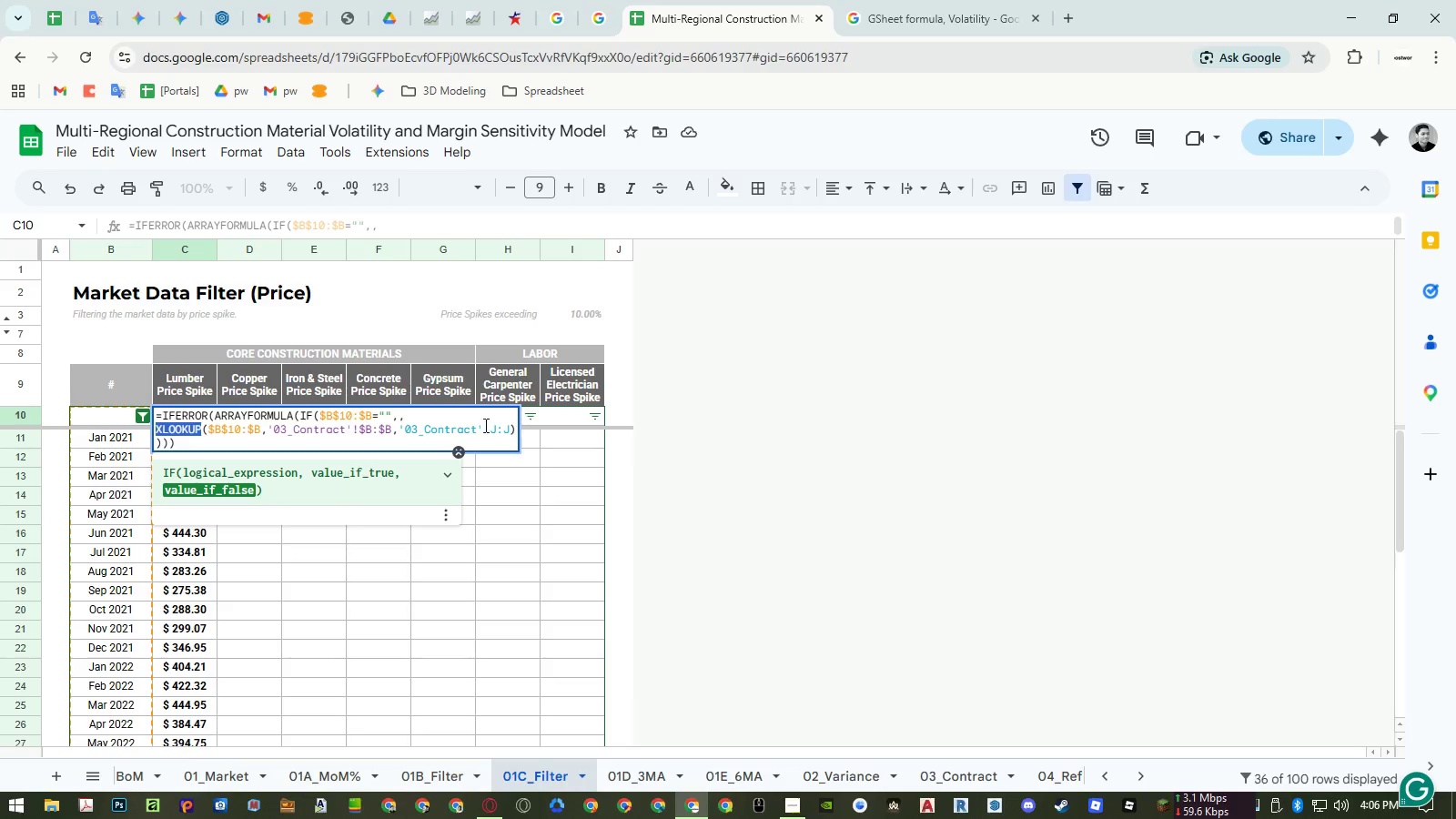 
left_click([459, 424])
 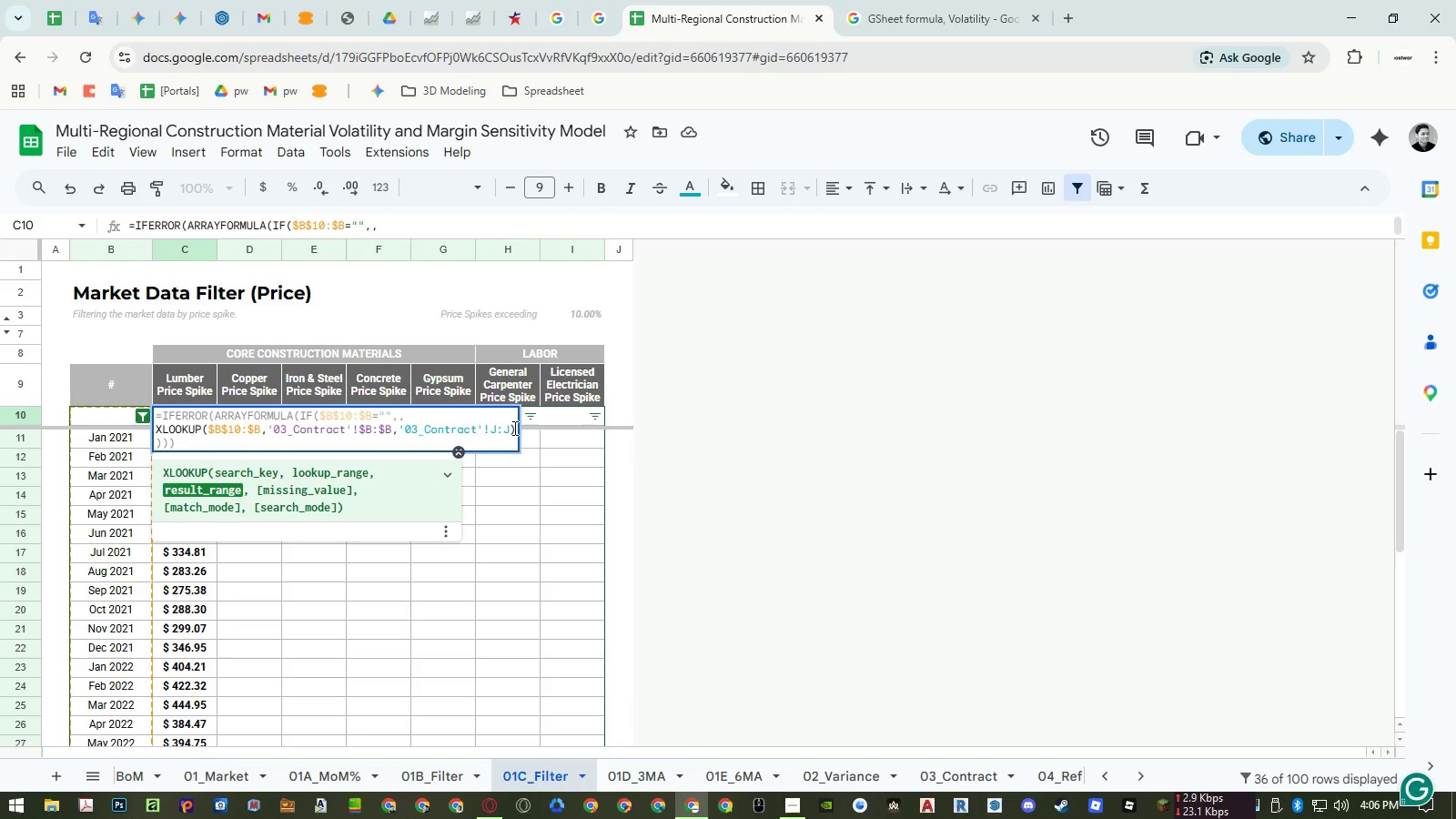 
left_click_drag(start_coordinate=[513, 428], to_coordinate=[153, 424])
 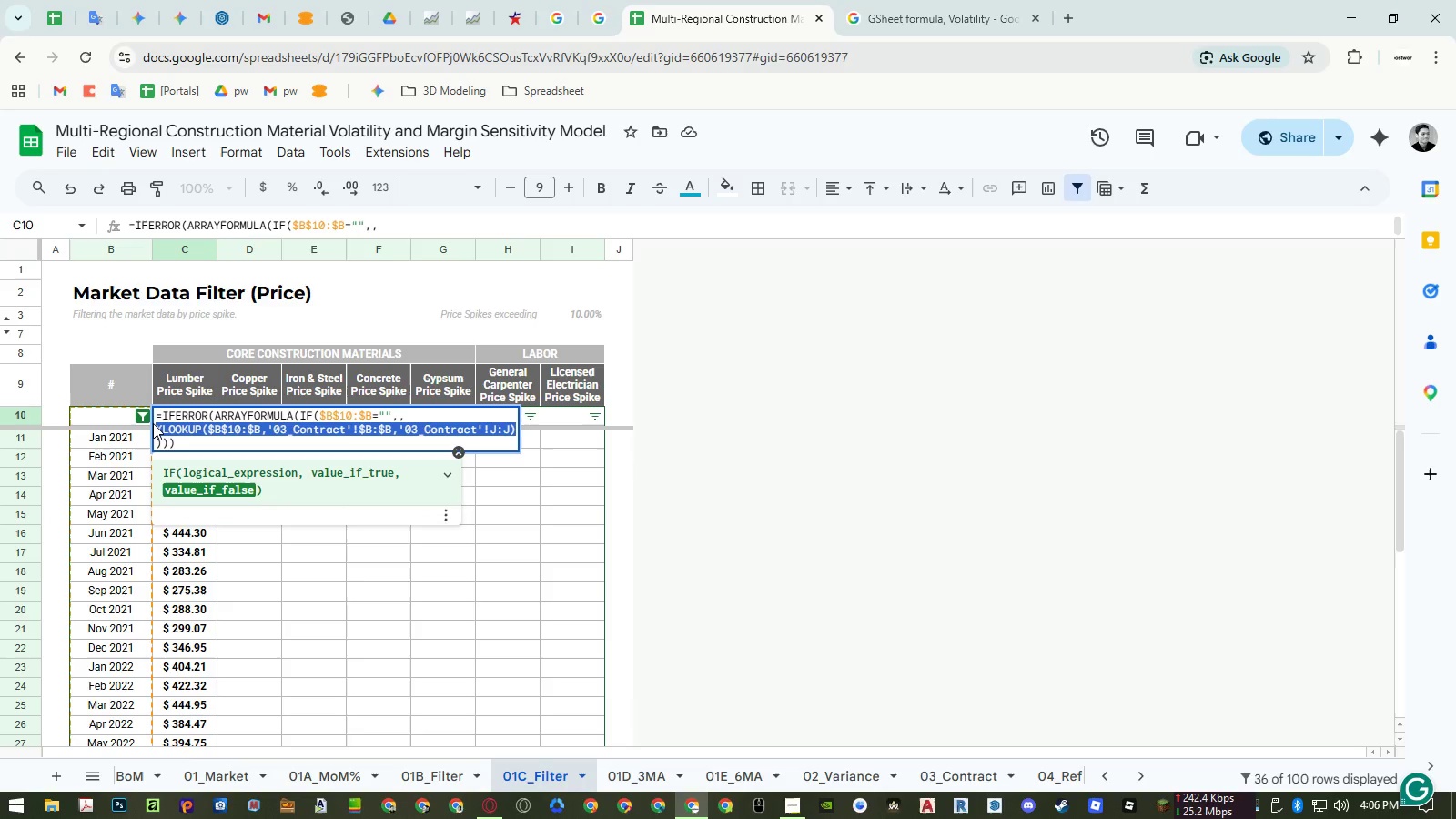 
type(rege)
 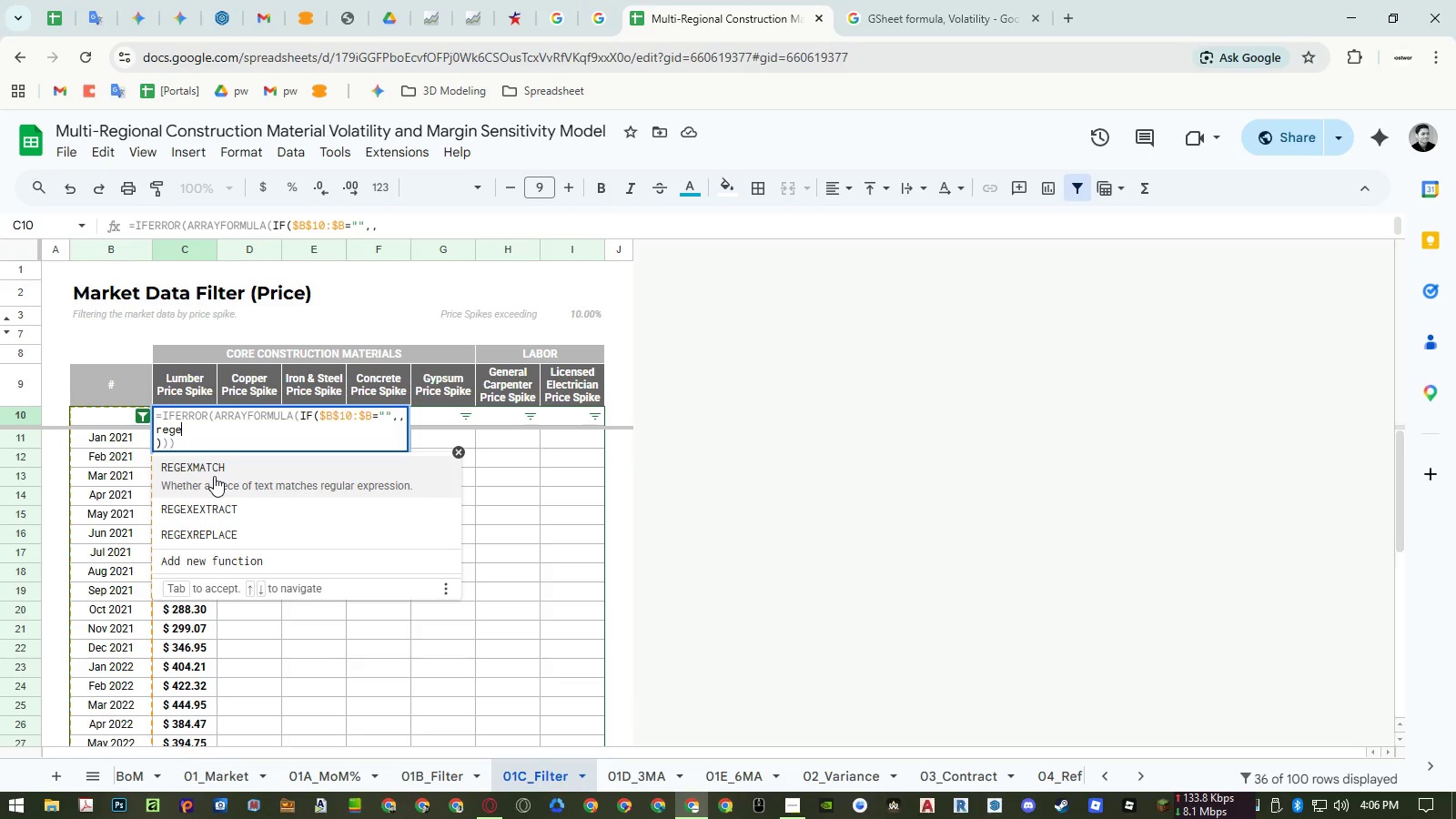 
left_click([214, 476])
 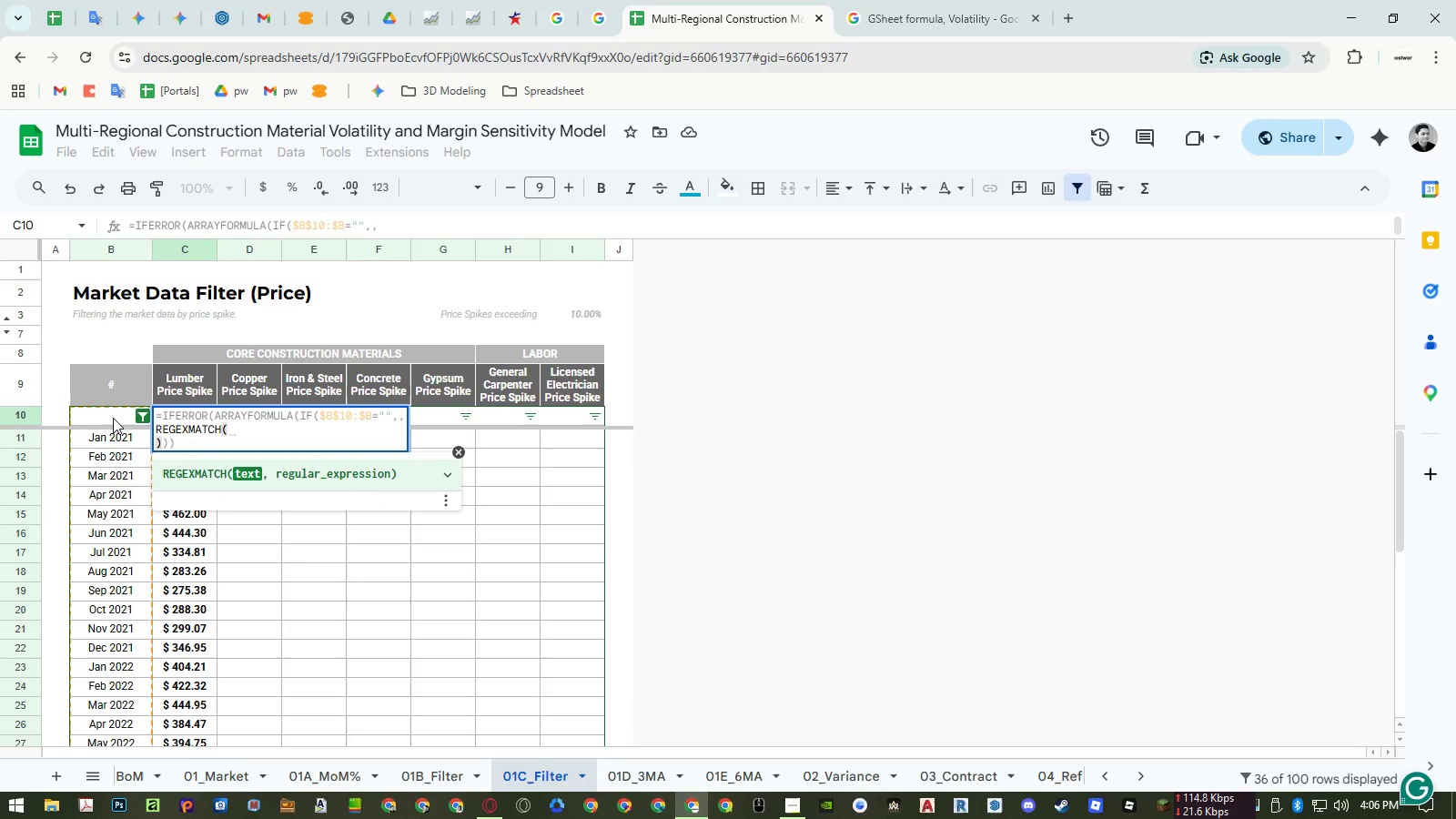 
left_click_drag(start_coordinate=[113, 418], to_coordinate=[113, 462])
 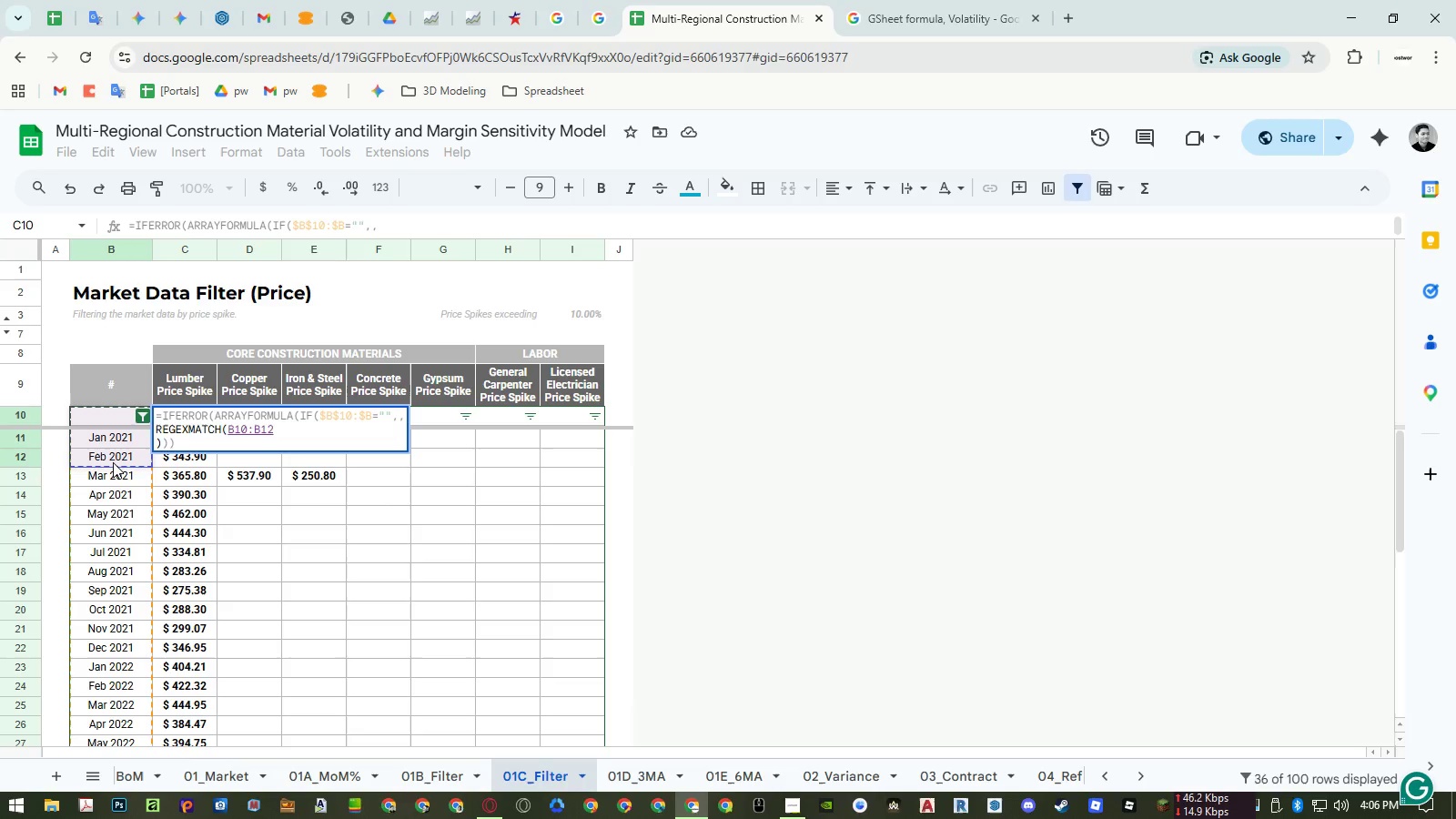 
key(Backspace)
 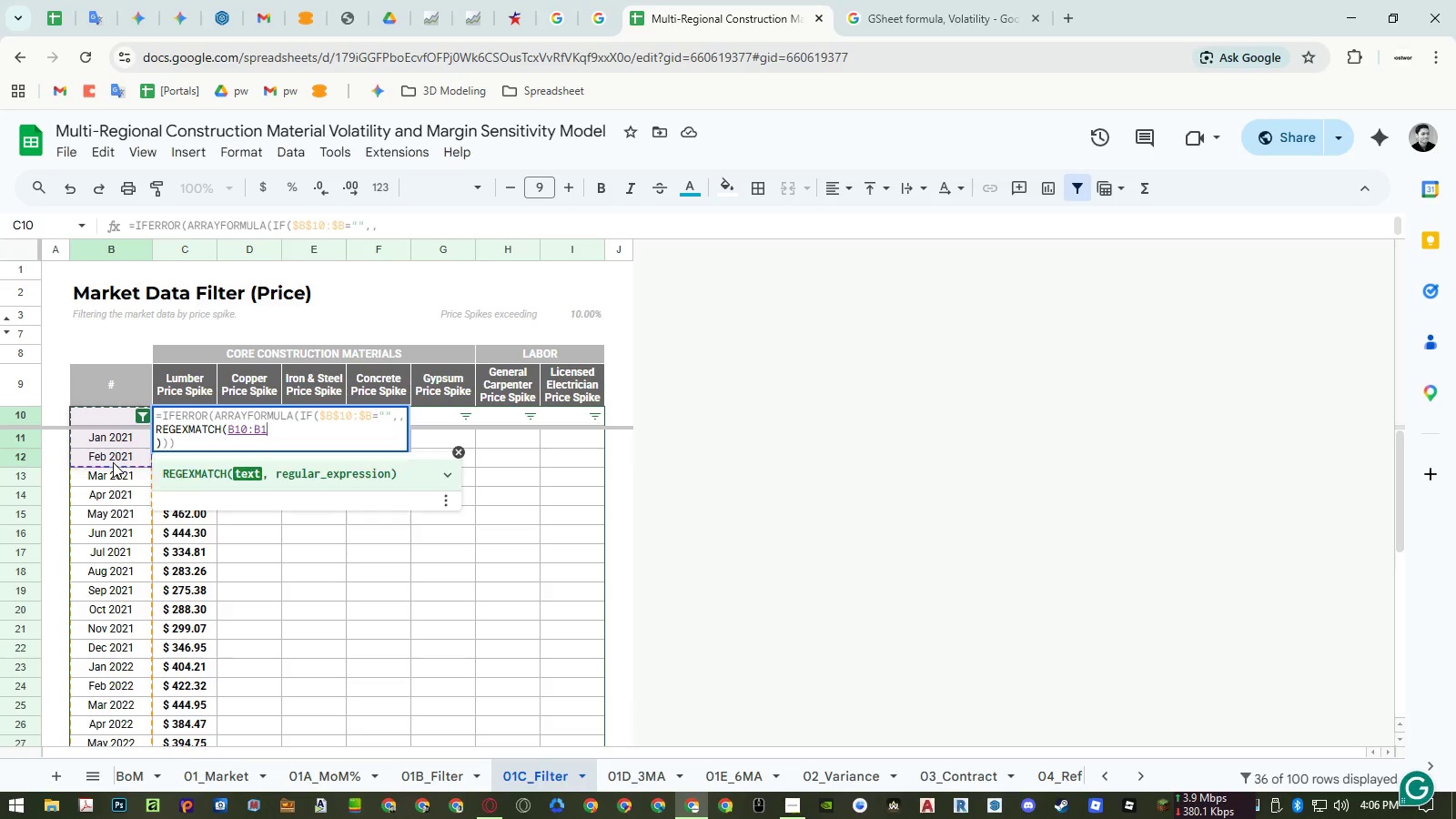 
key(Backspace)
 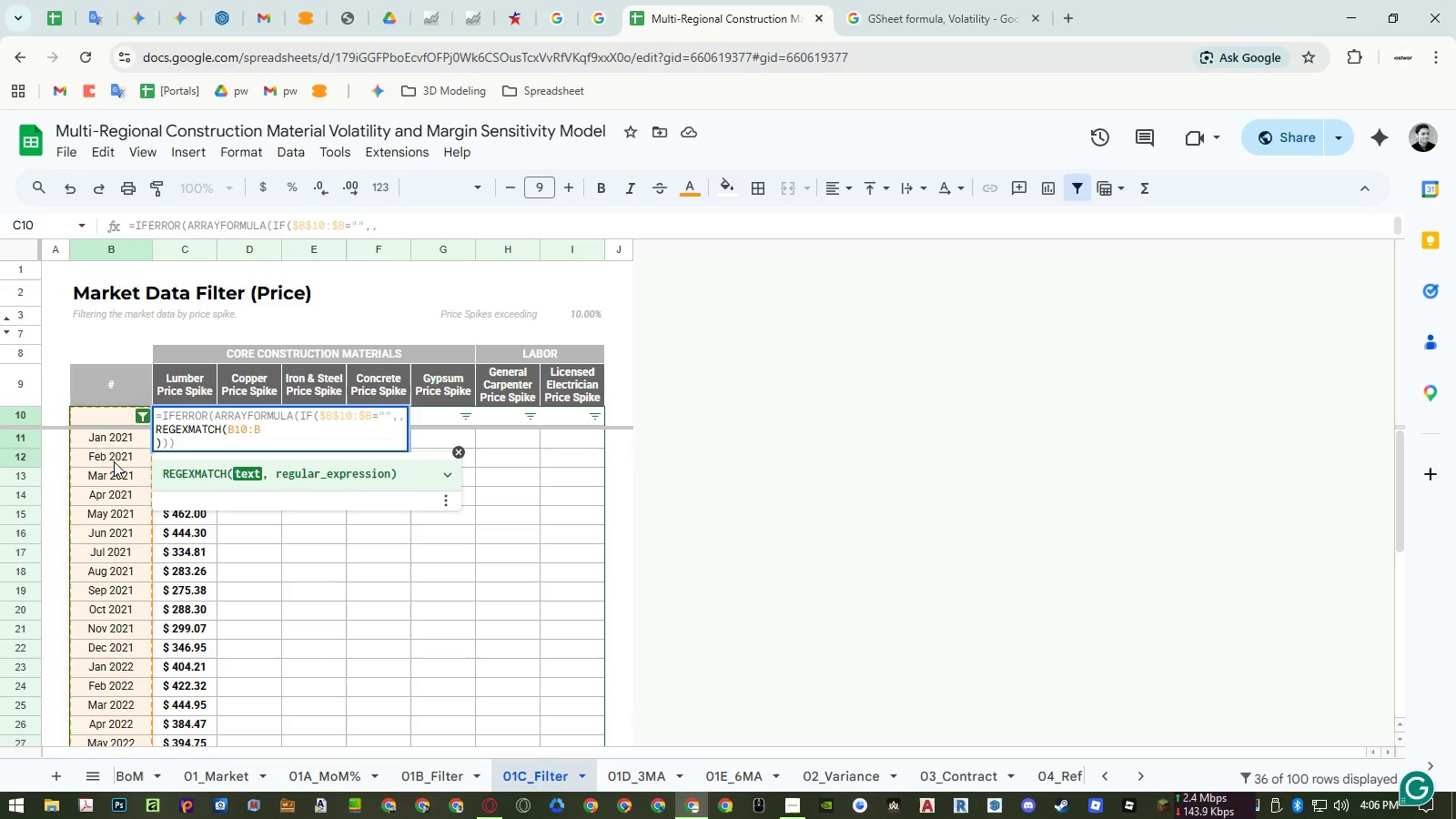 
key(Comma)
 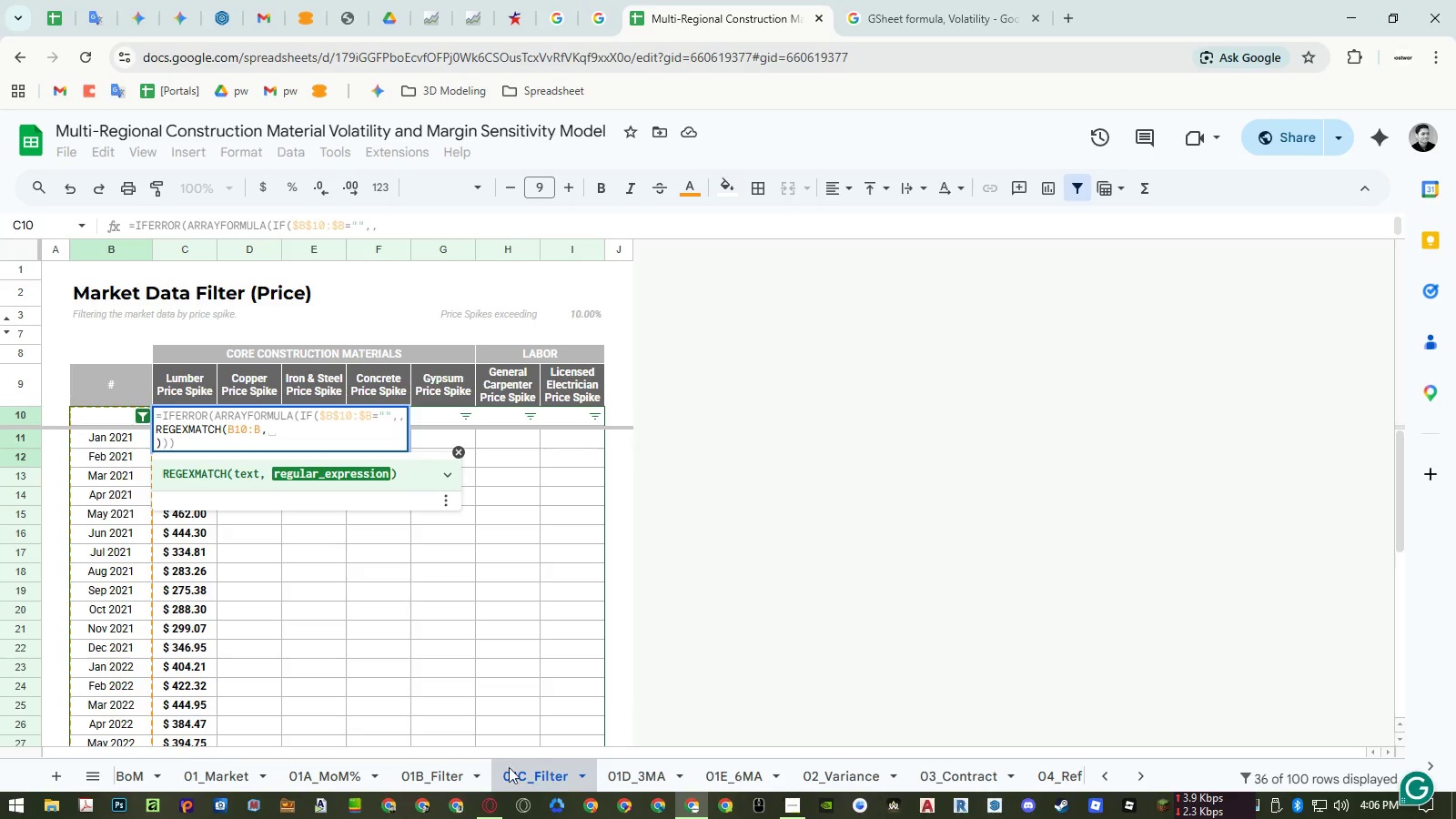 
left_click([460, 774])
 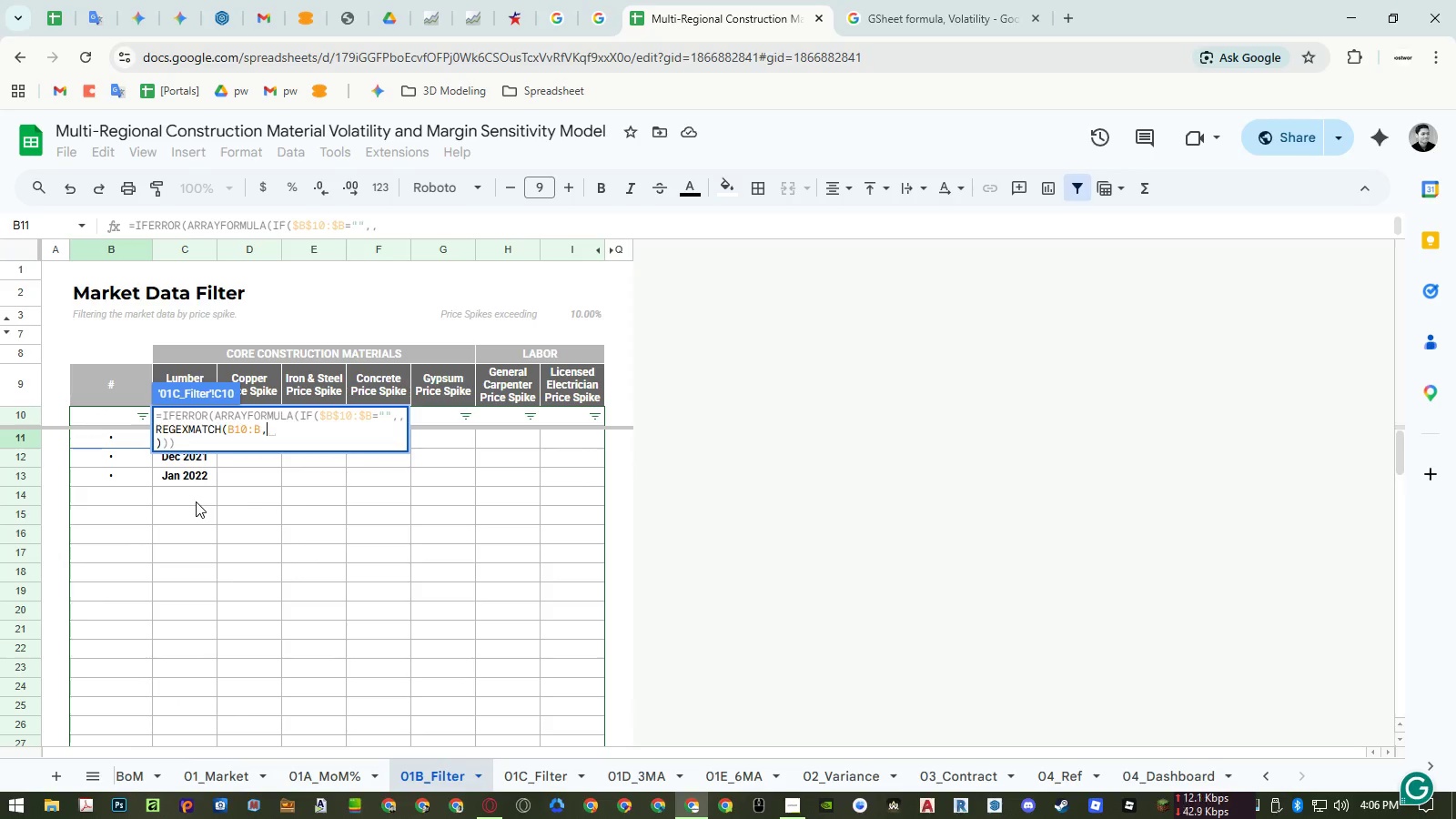 
left_click_drag(start_coordinate=[196, 501], to_coordinate=[157, 410])
 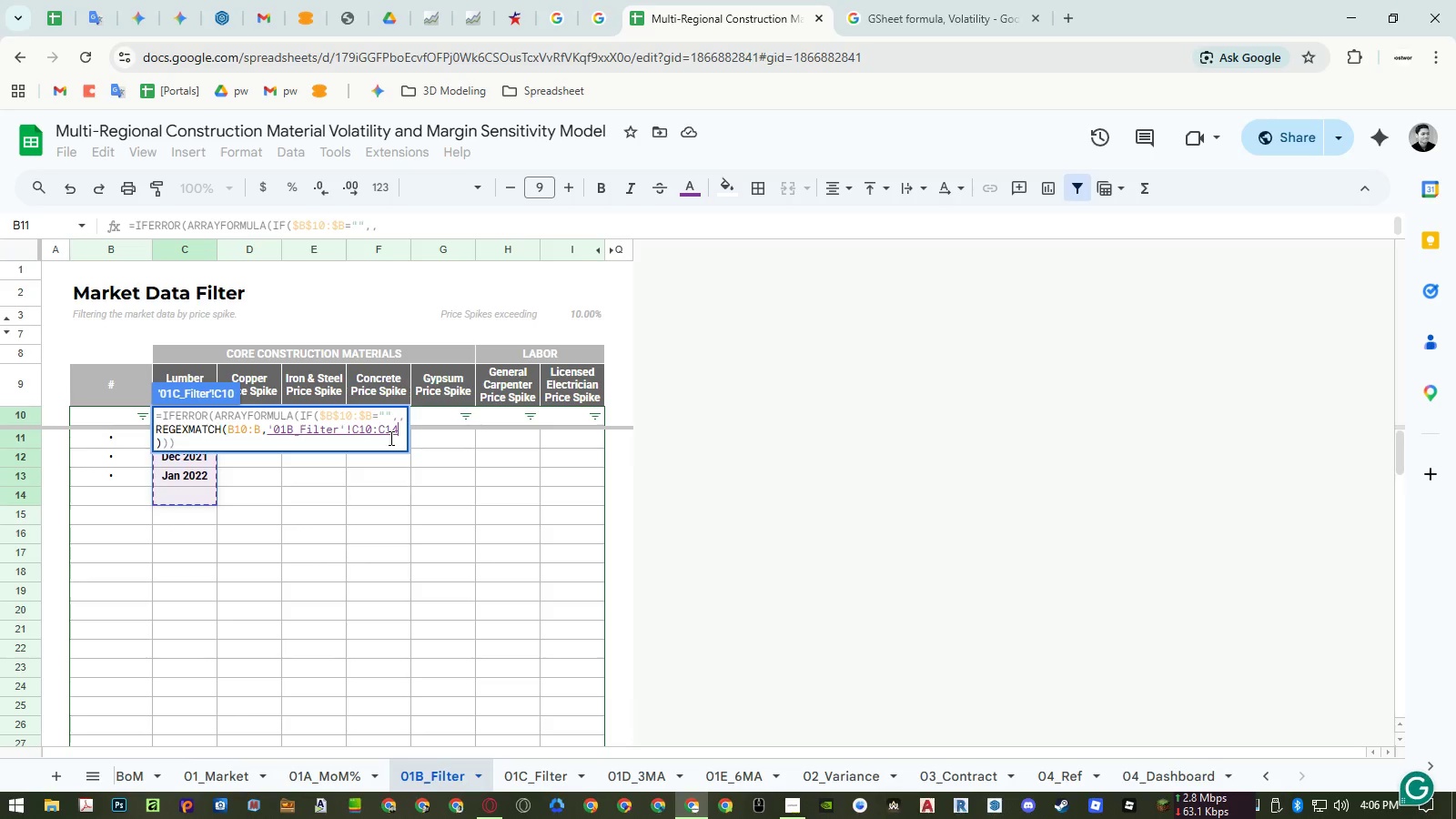 
key(Backspace)
 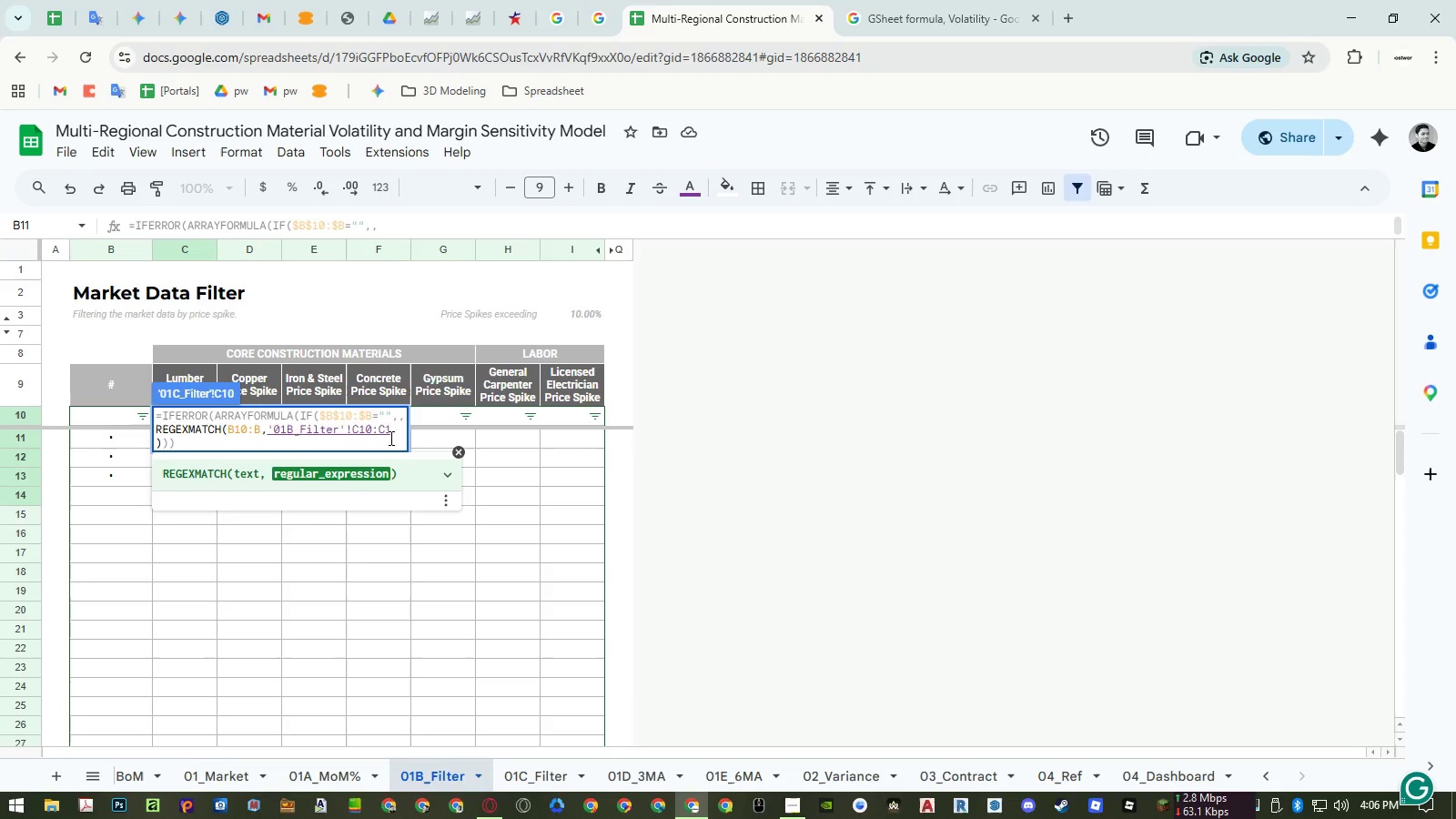 
key(Backspace)
 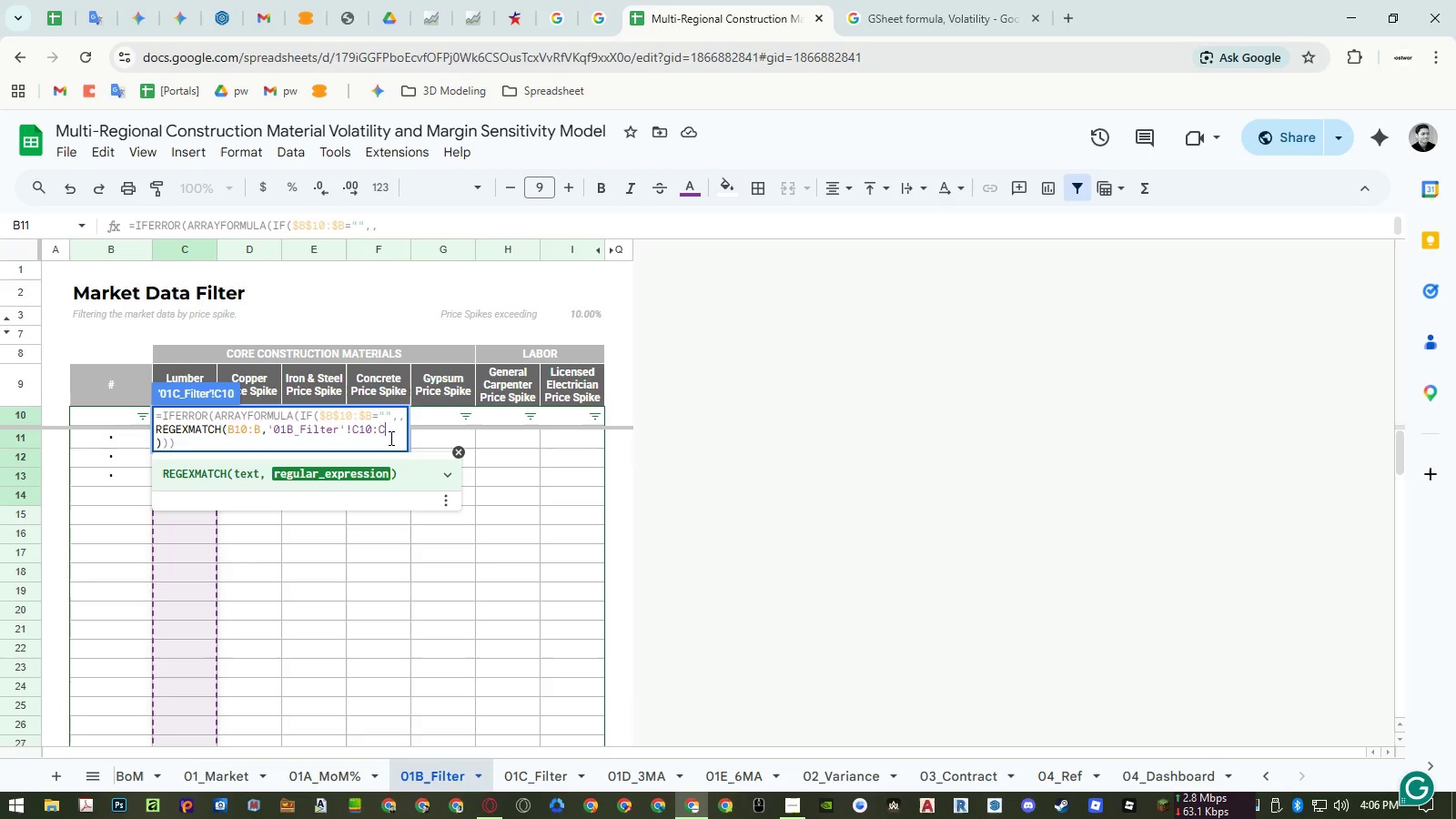 
key(Shift+0)
 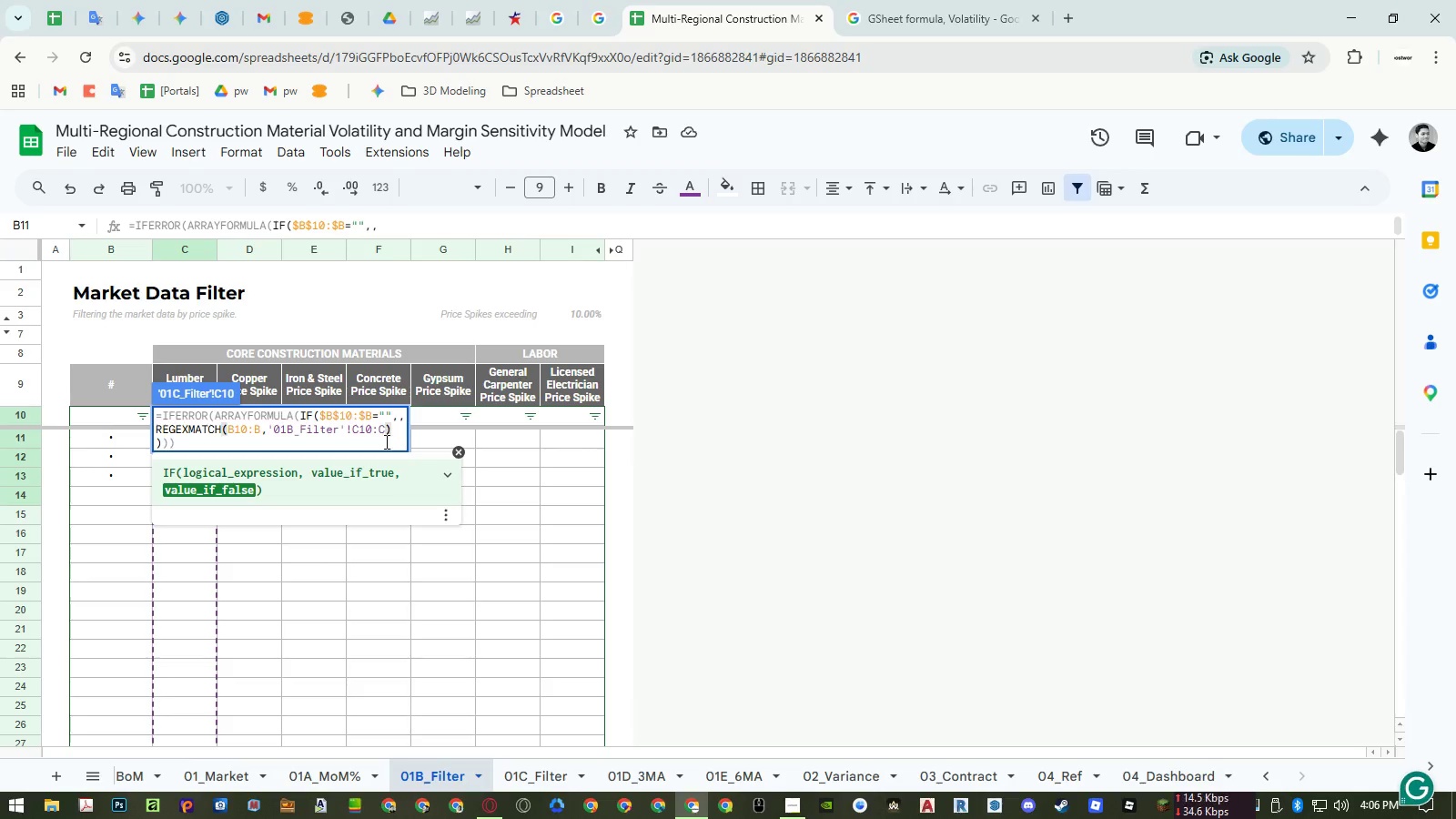 
left_click([379, 442])
 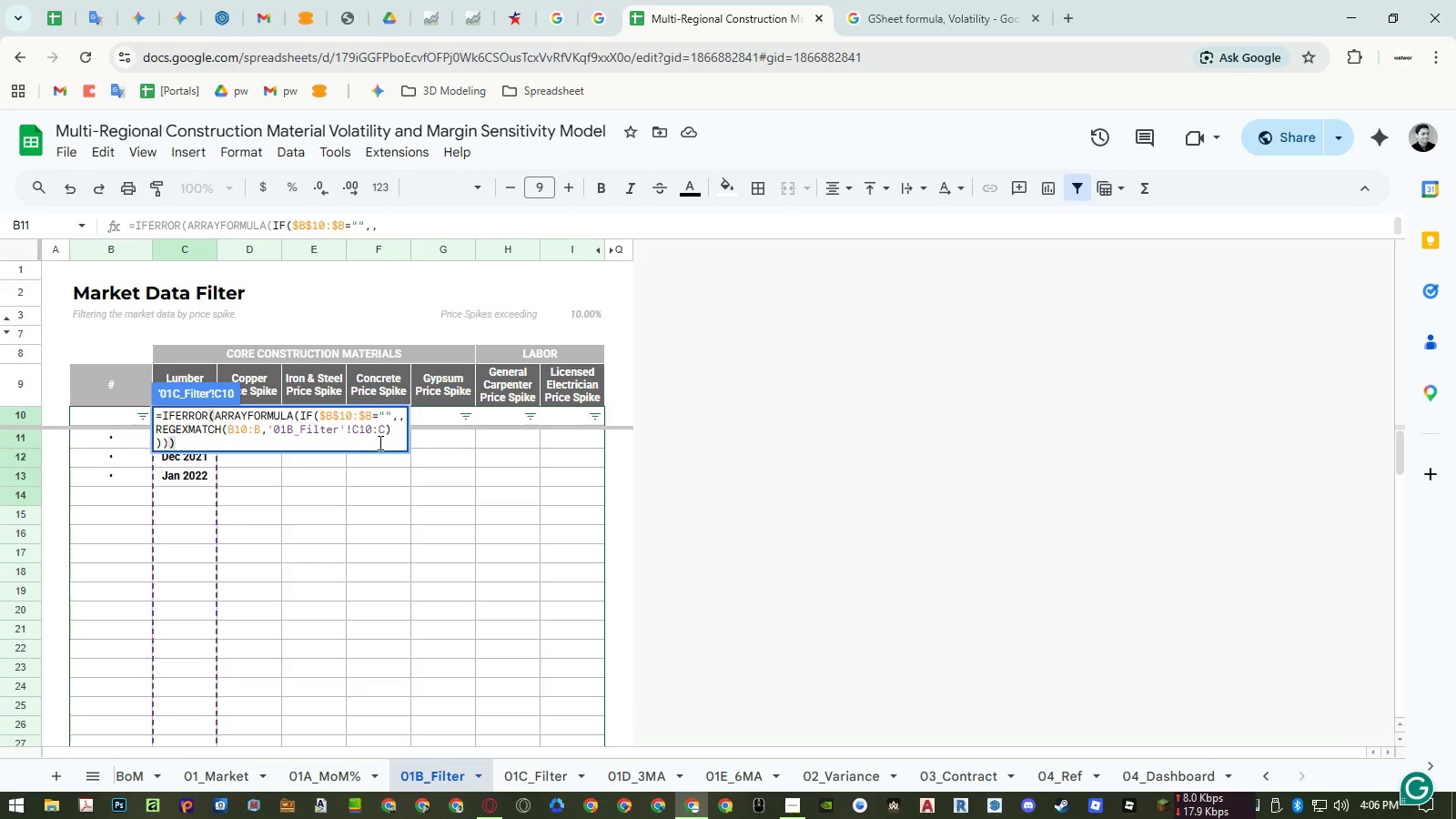 
key(Enter)
 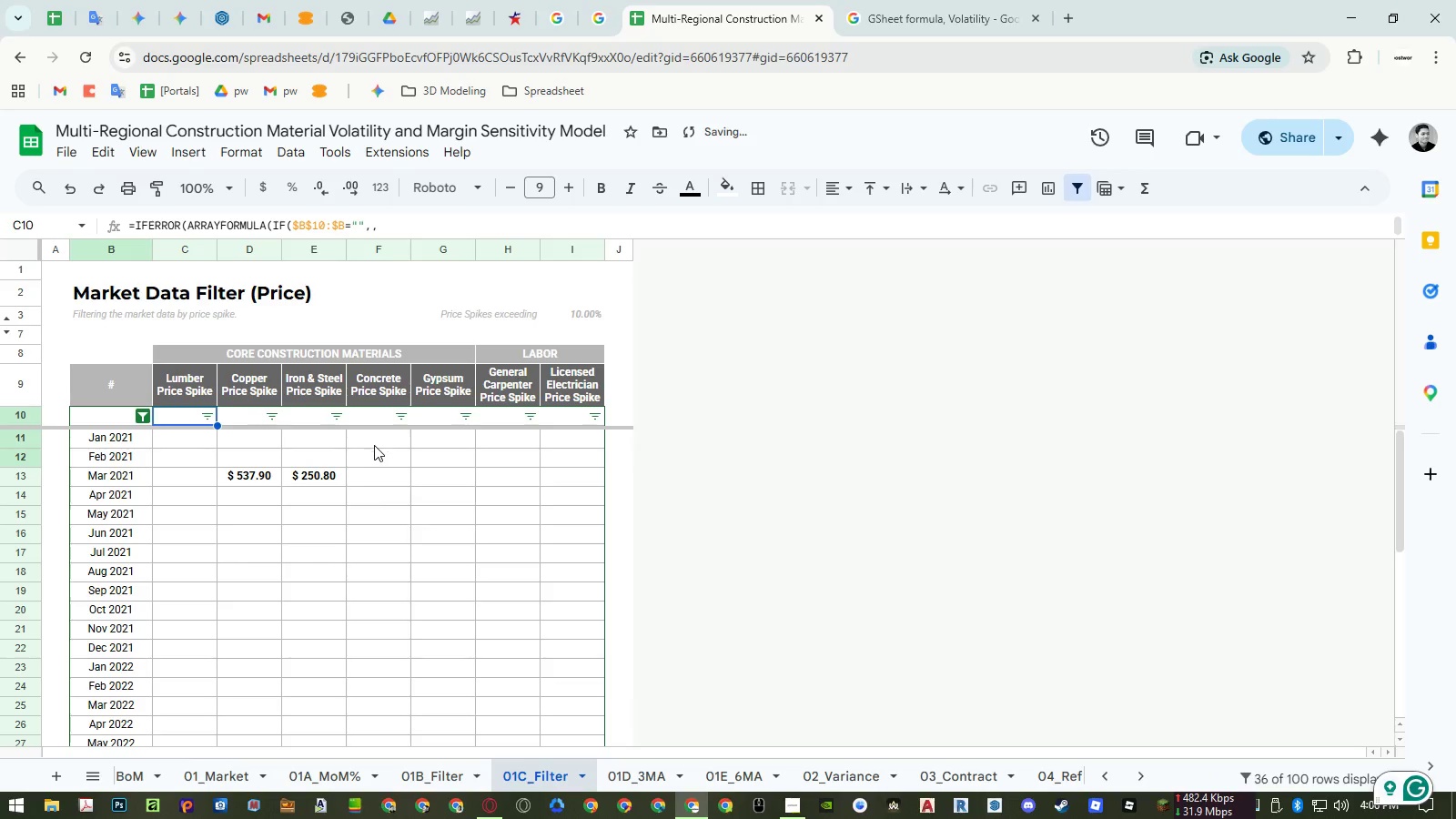 
scroll: coordinate [333, 500], scroll_direction: up, amount: 6.0
 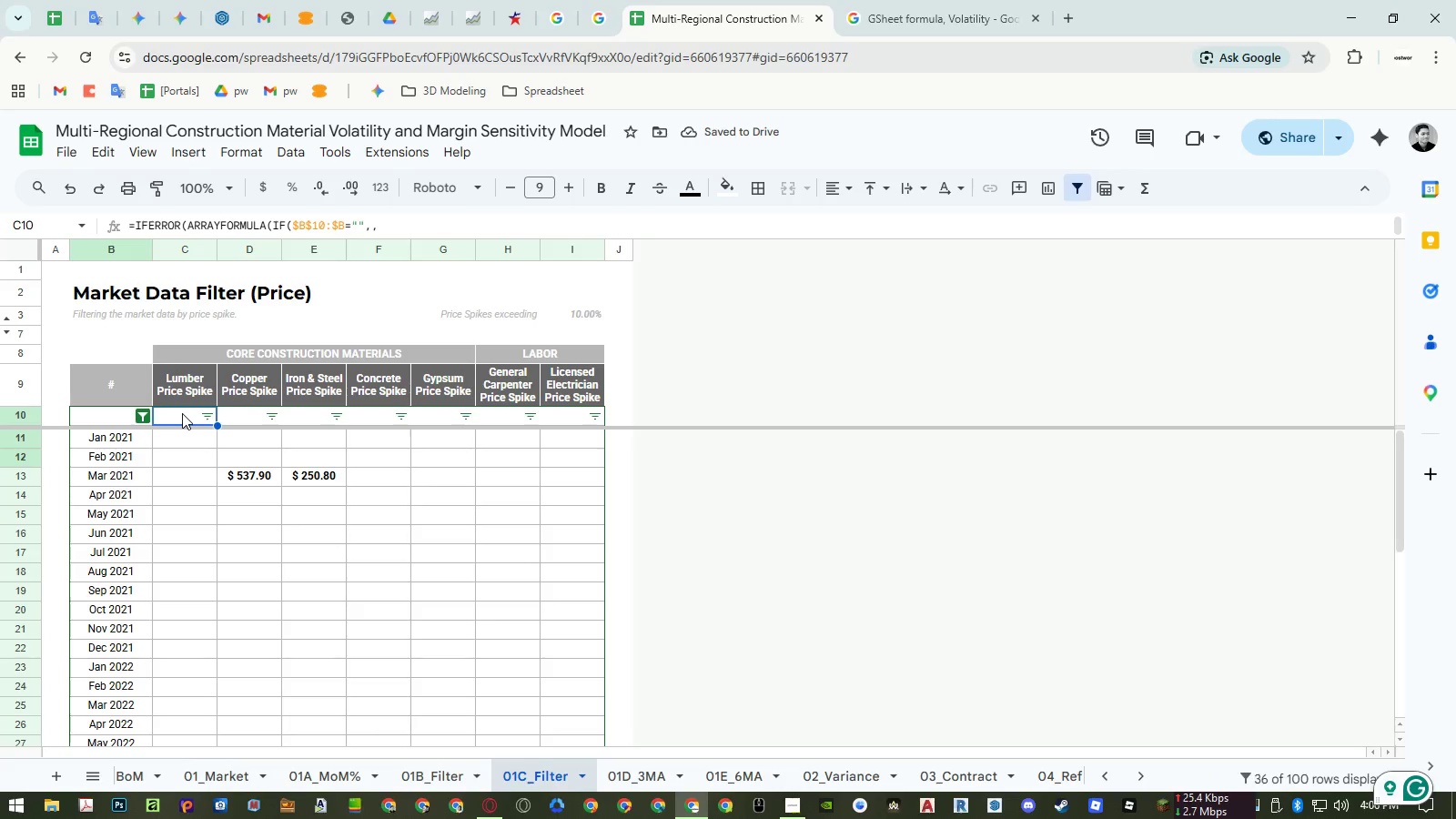 
double_click([182, 413])
 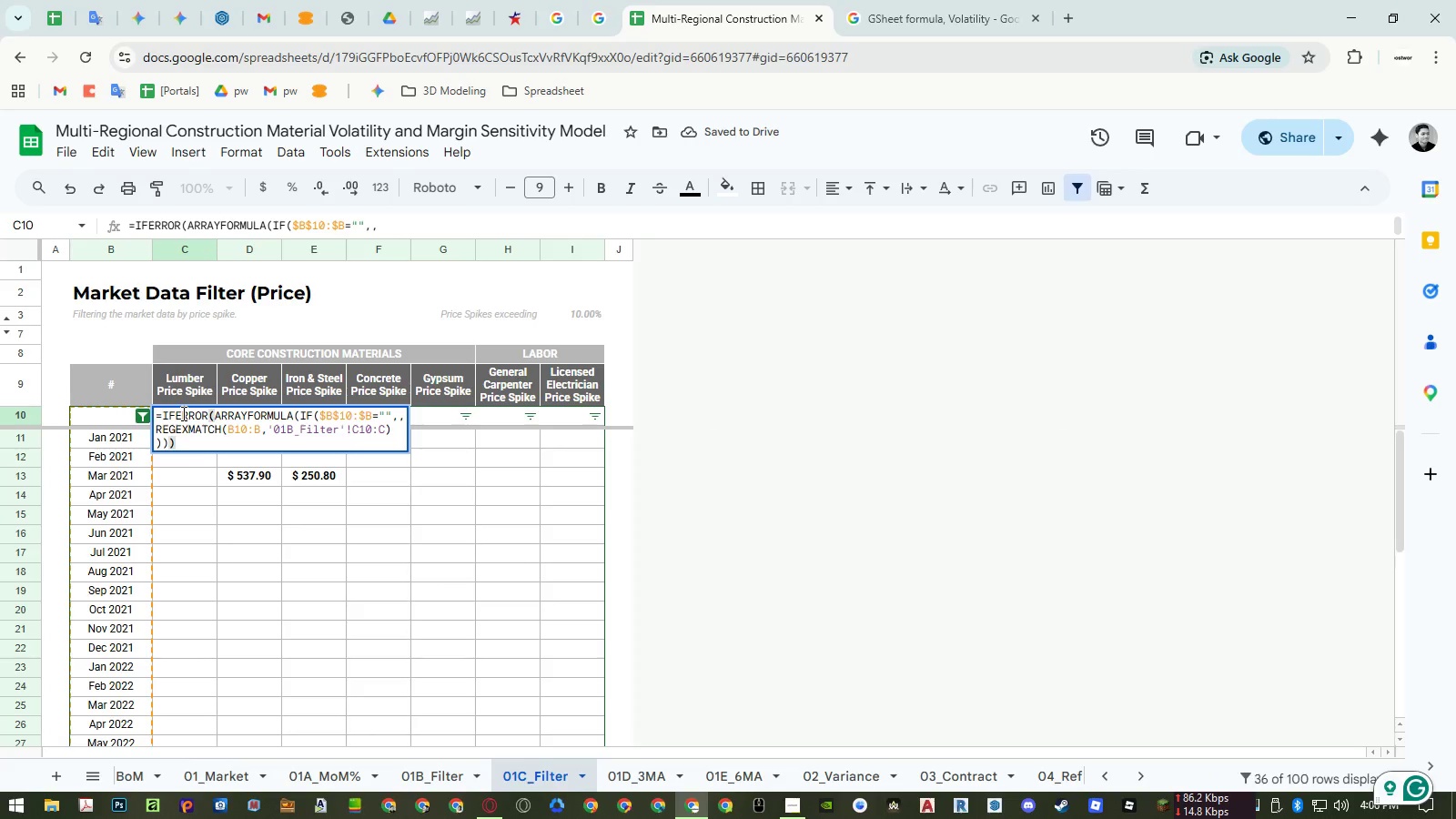 
left_click([192, 432])
 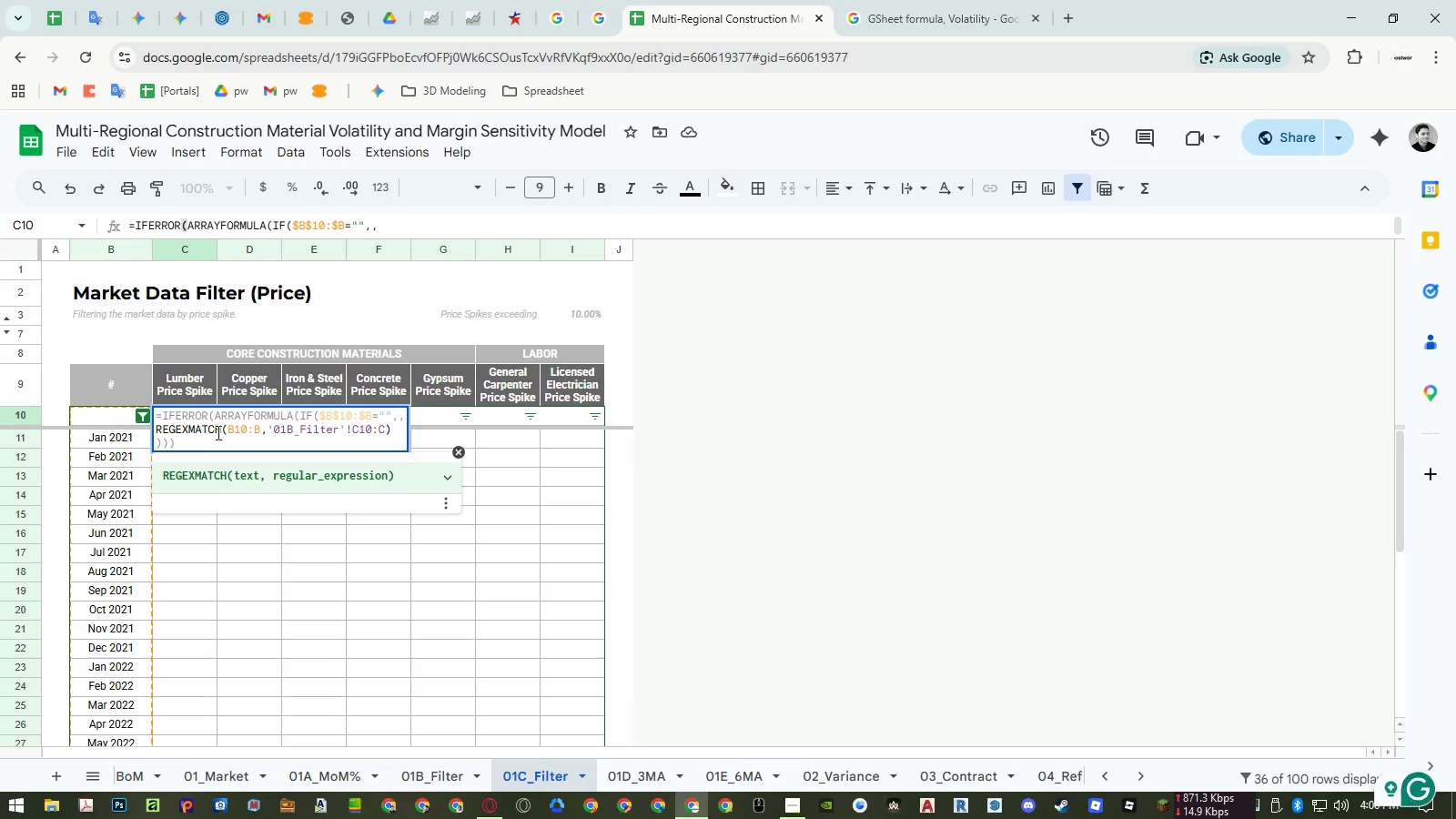 
left_click_drag(start_coordinate=[222, 431], to_coordinate=[188, 429])
 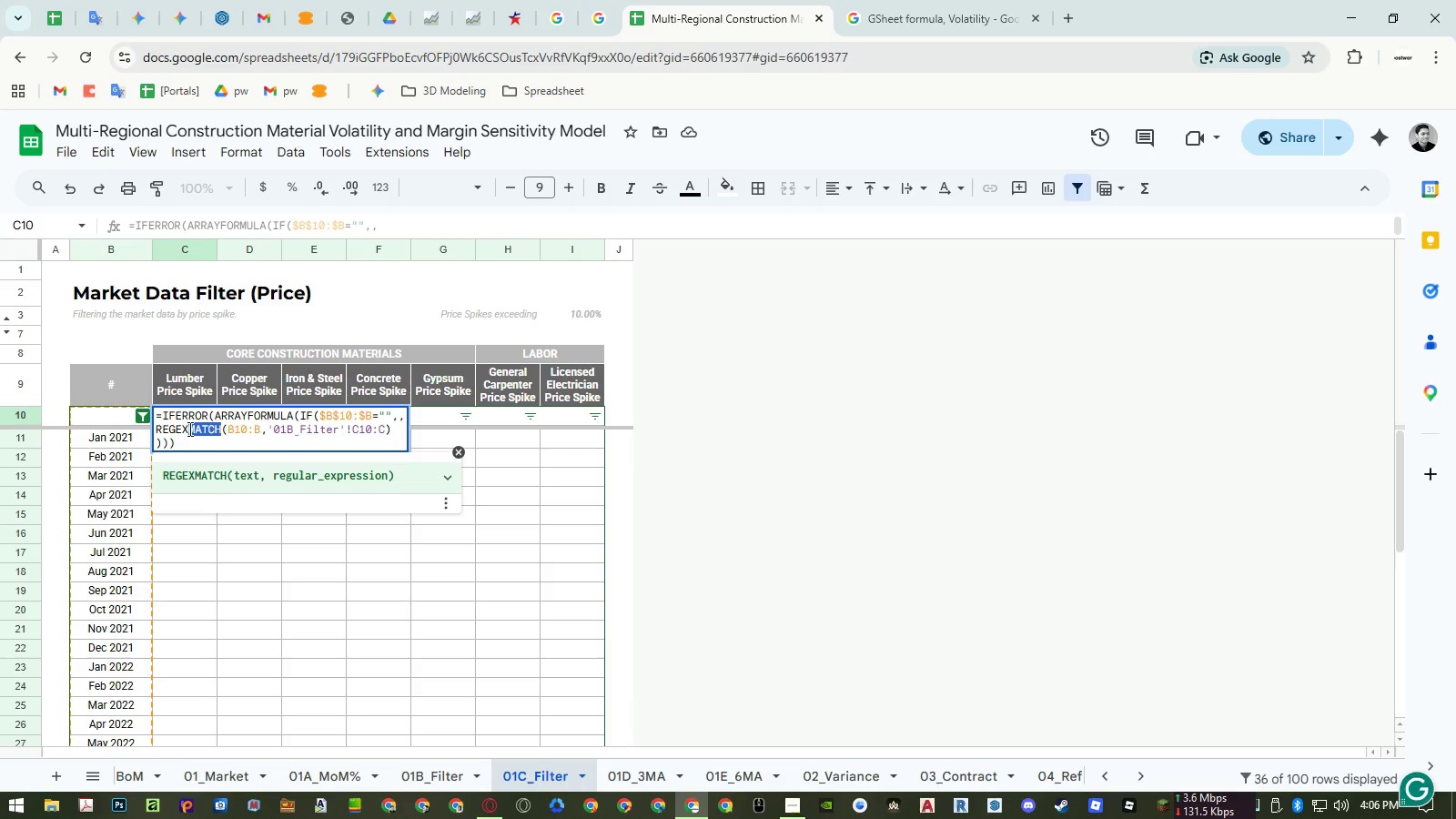 
key(Backspace)
 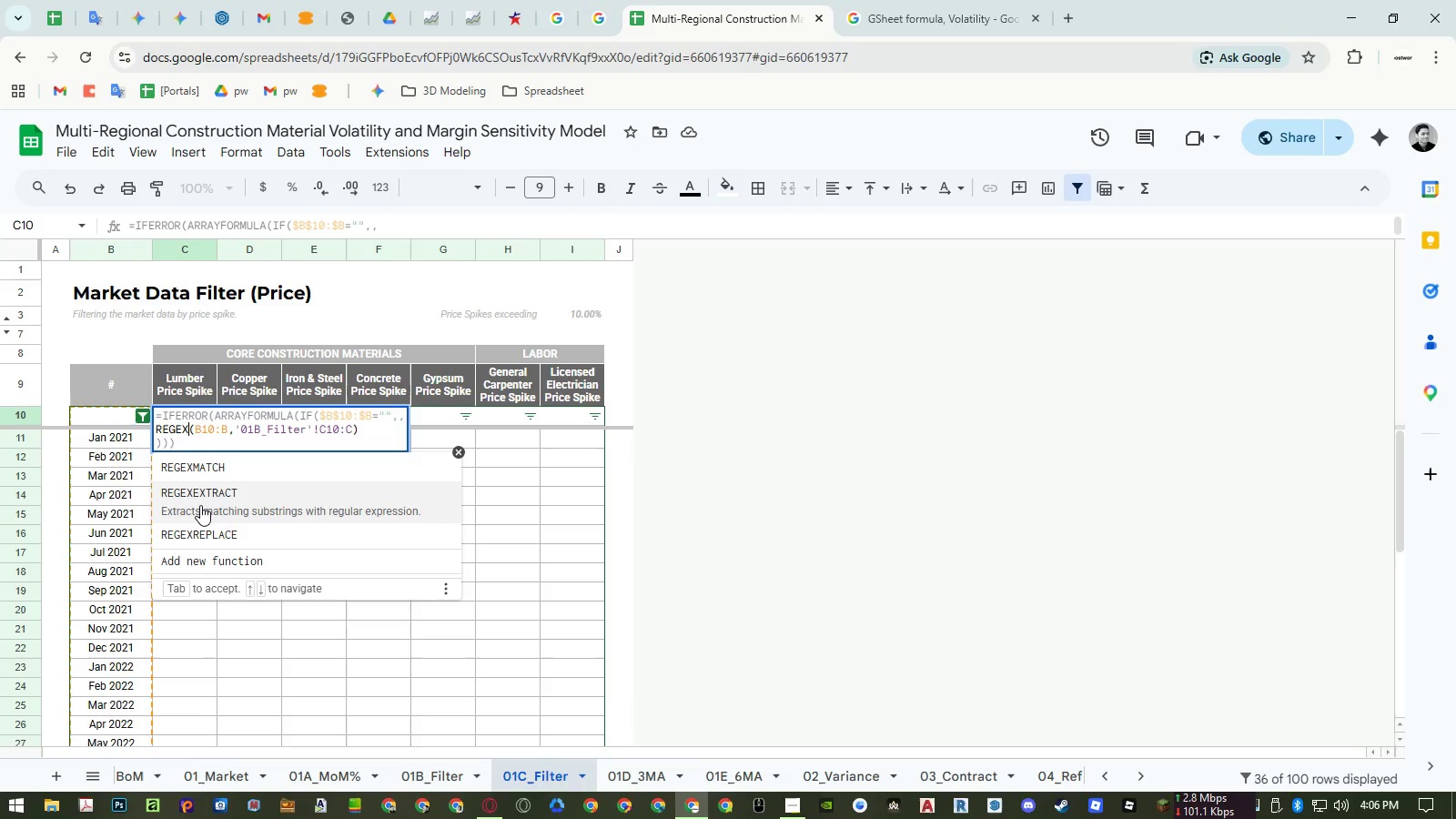 
left_click([200, 505])
 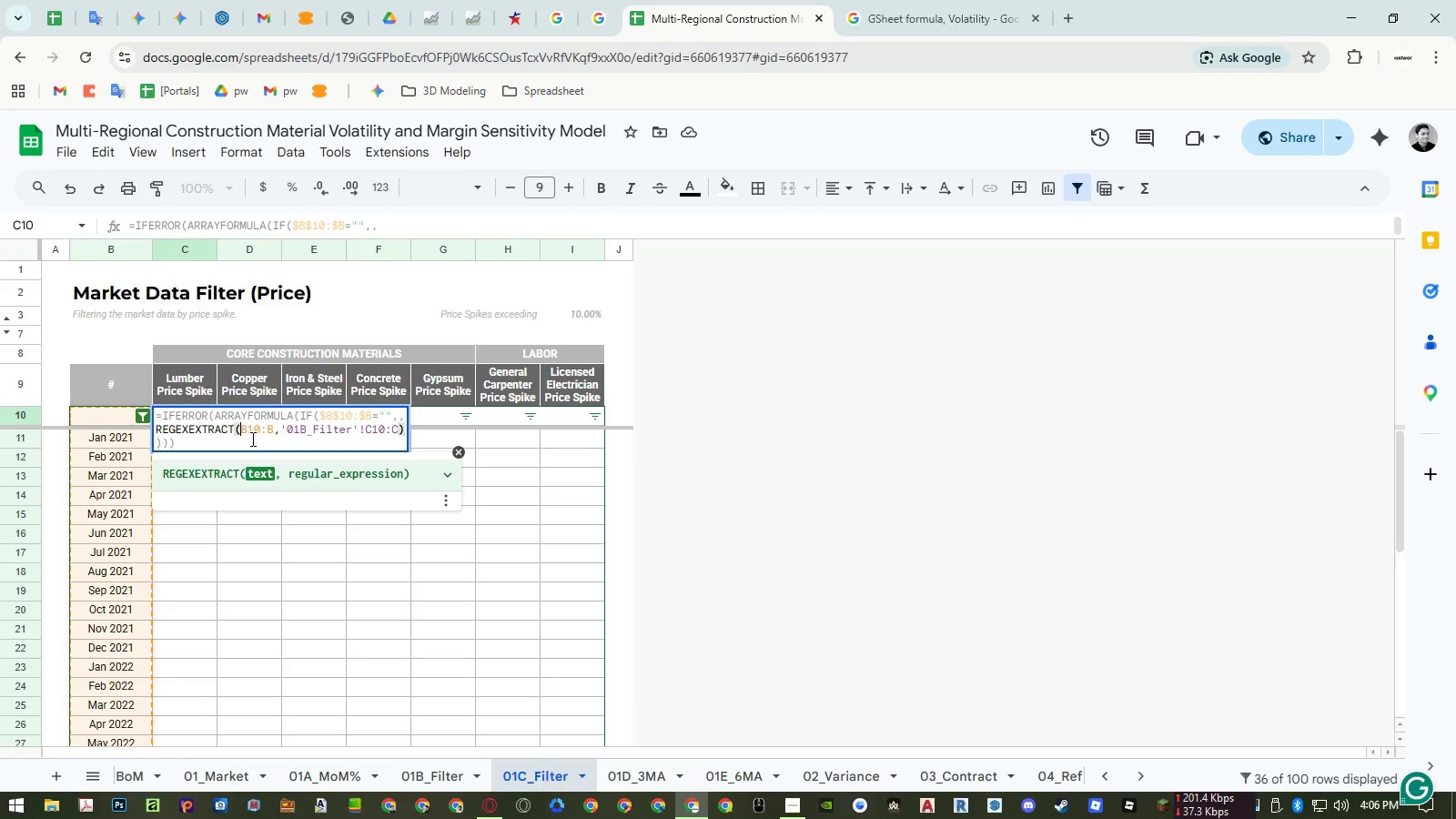 
key(Enter)
 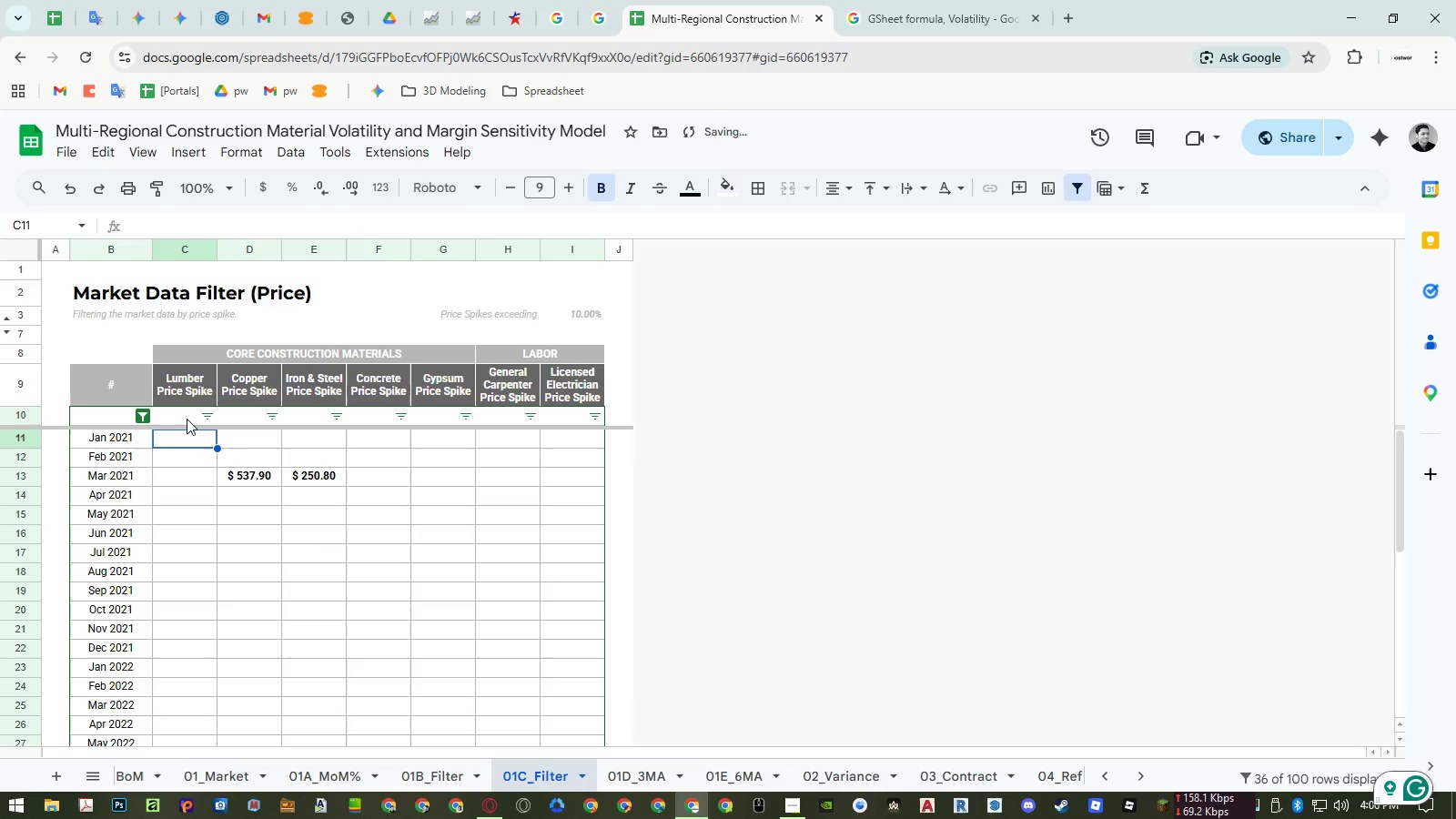 
double_click([183, 416])
 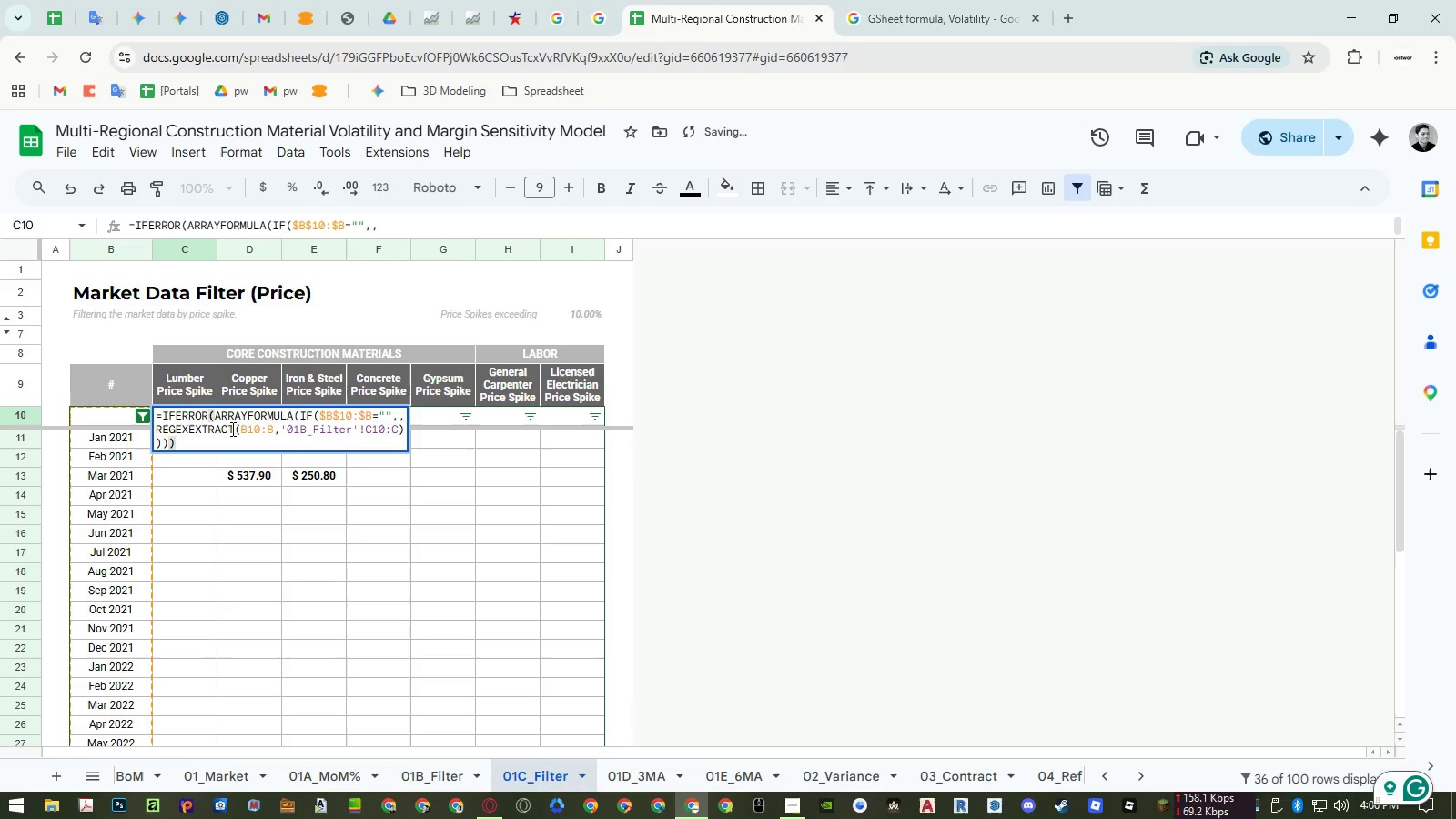 
left_click_drag(start_coordinate=[233, 429], to_coordinate=[190, 427])
 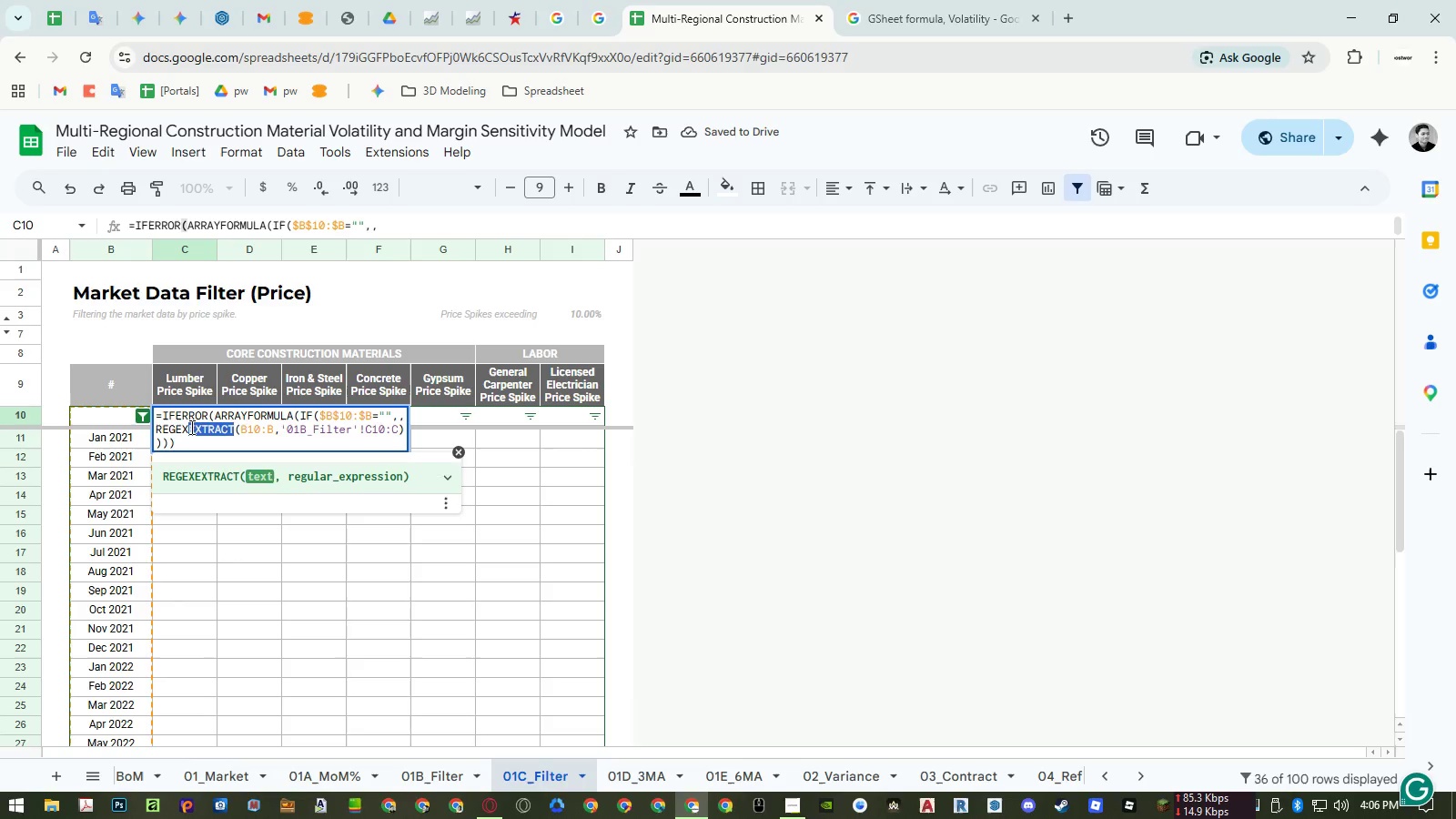 
key(Backspace)
 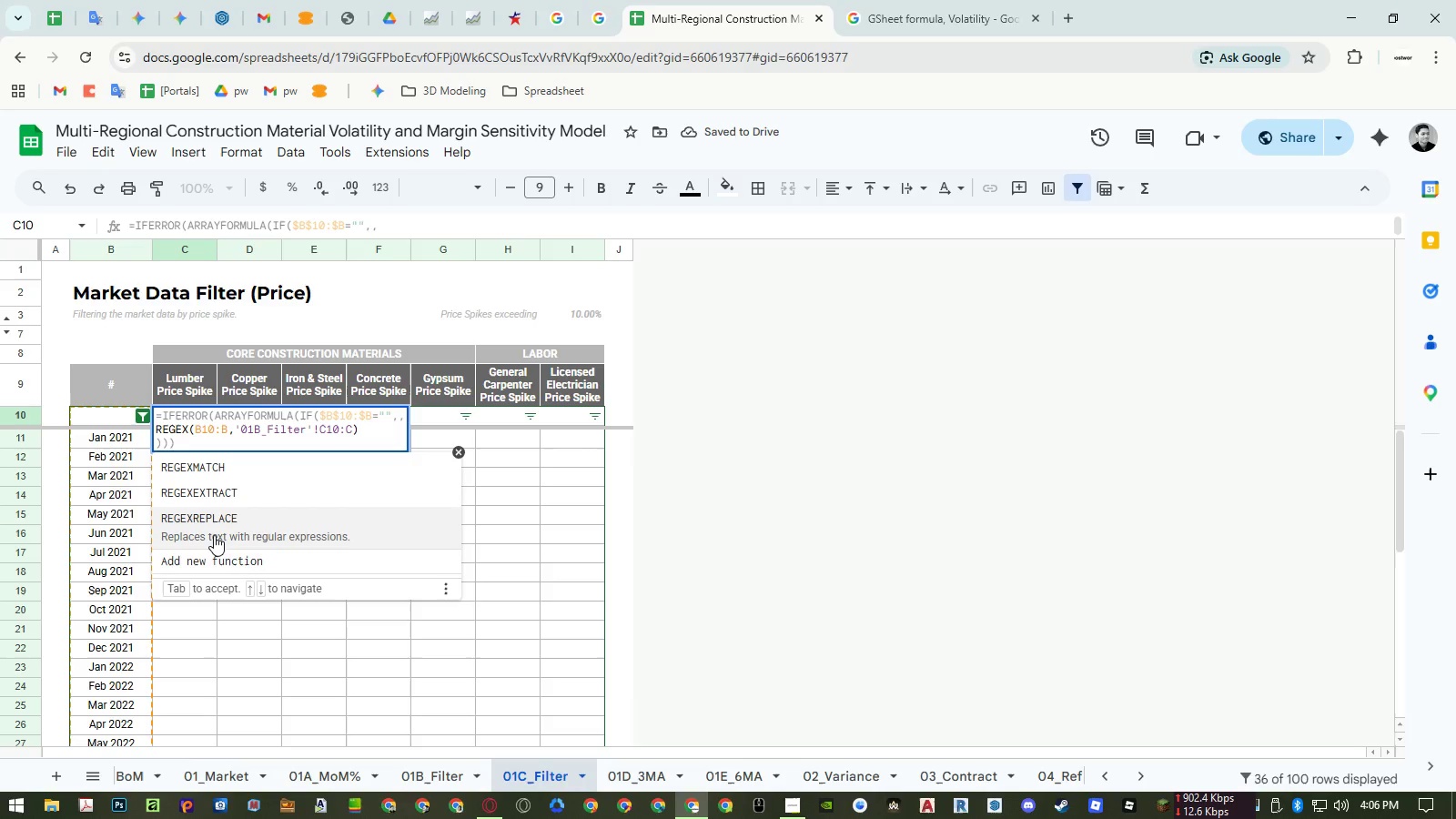 
left_click([214, 535])
 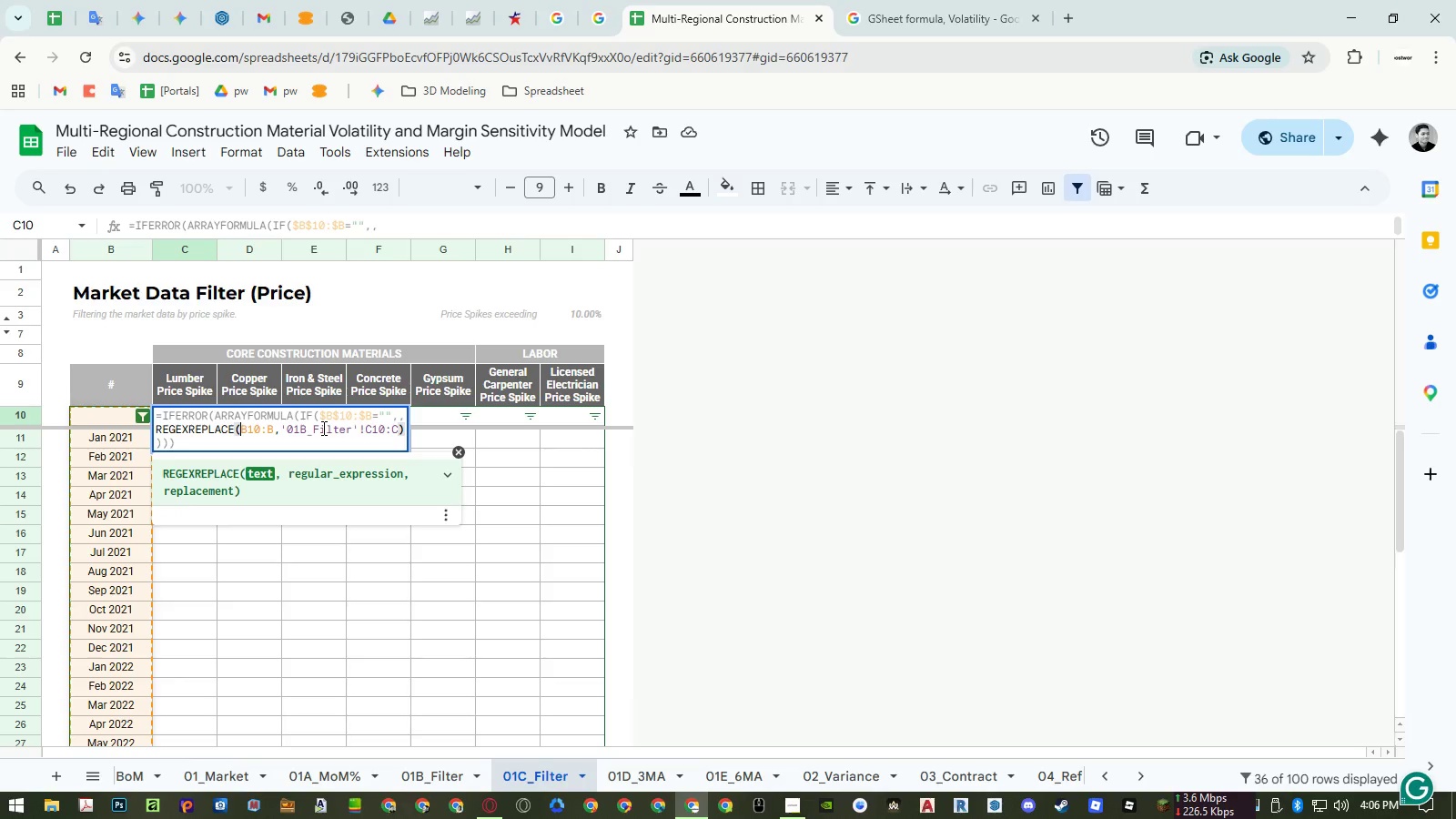 
left_click([322, 428])
 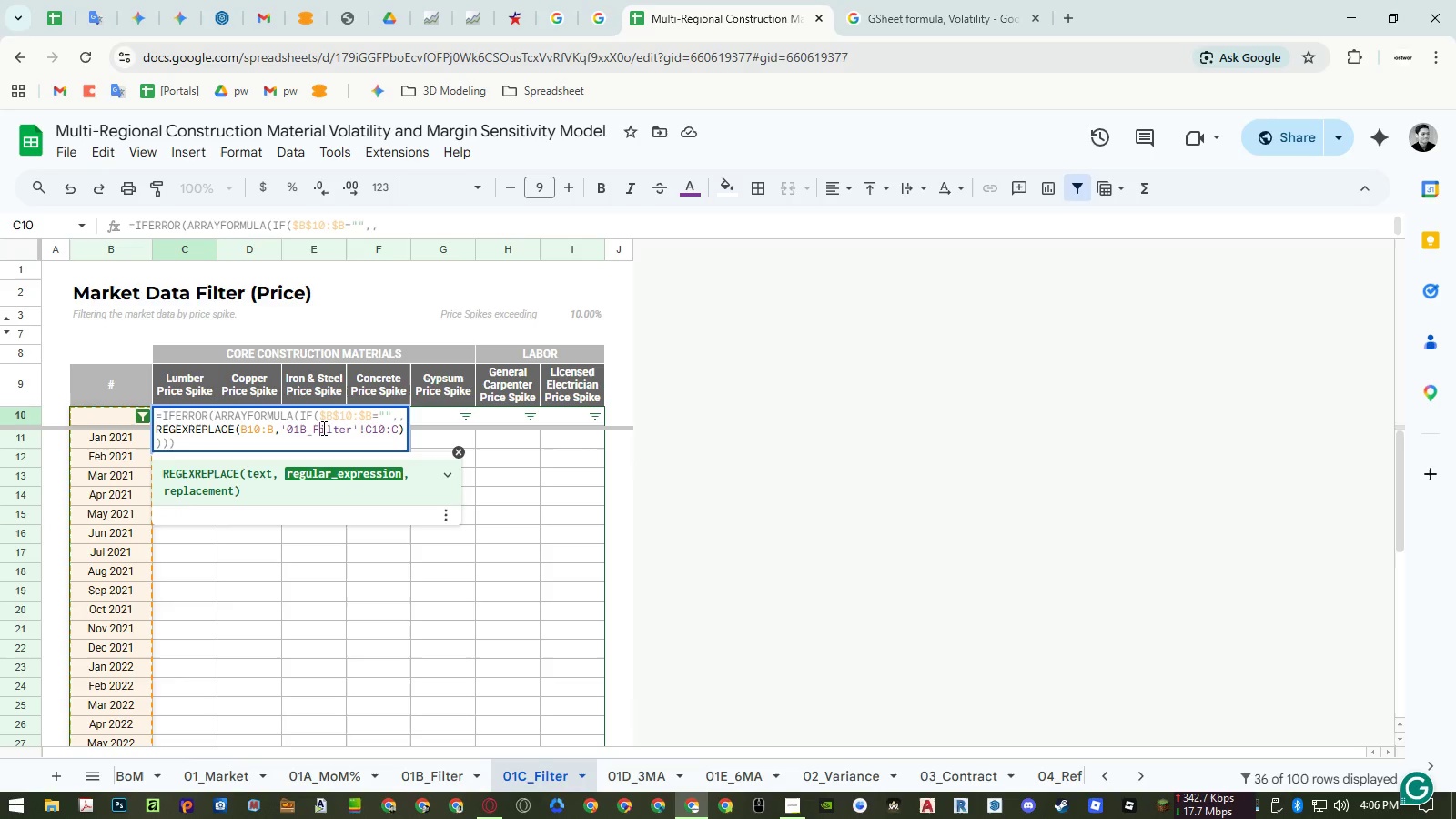 
double_click([322, 428])
 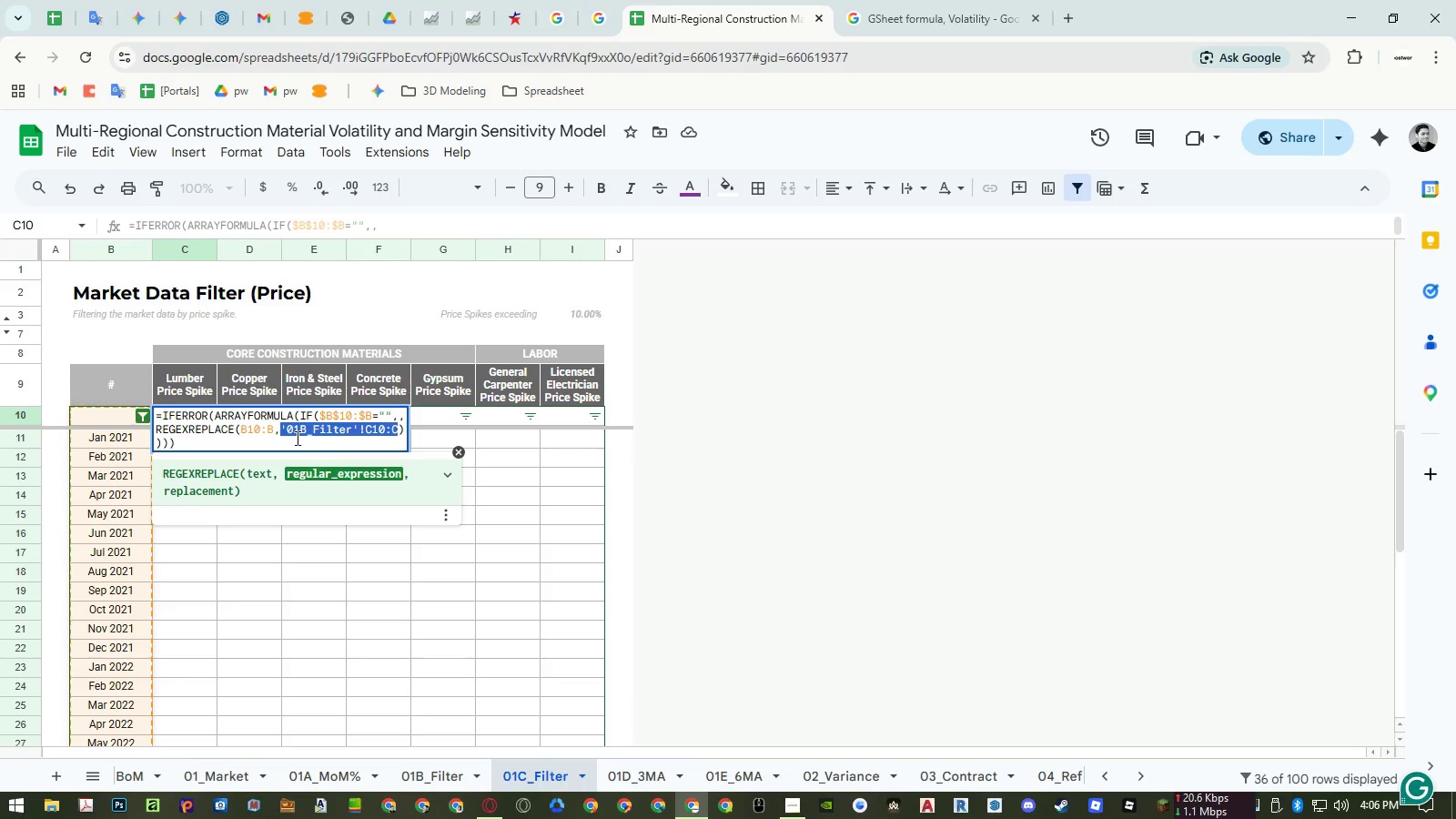 
double_click([257, 430])
 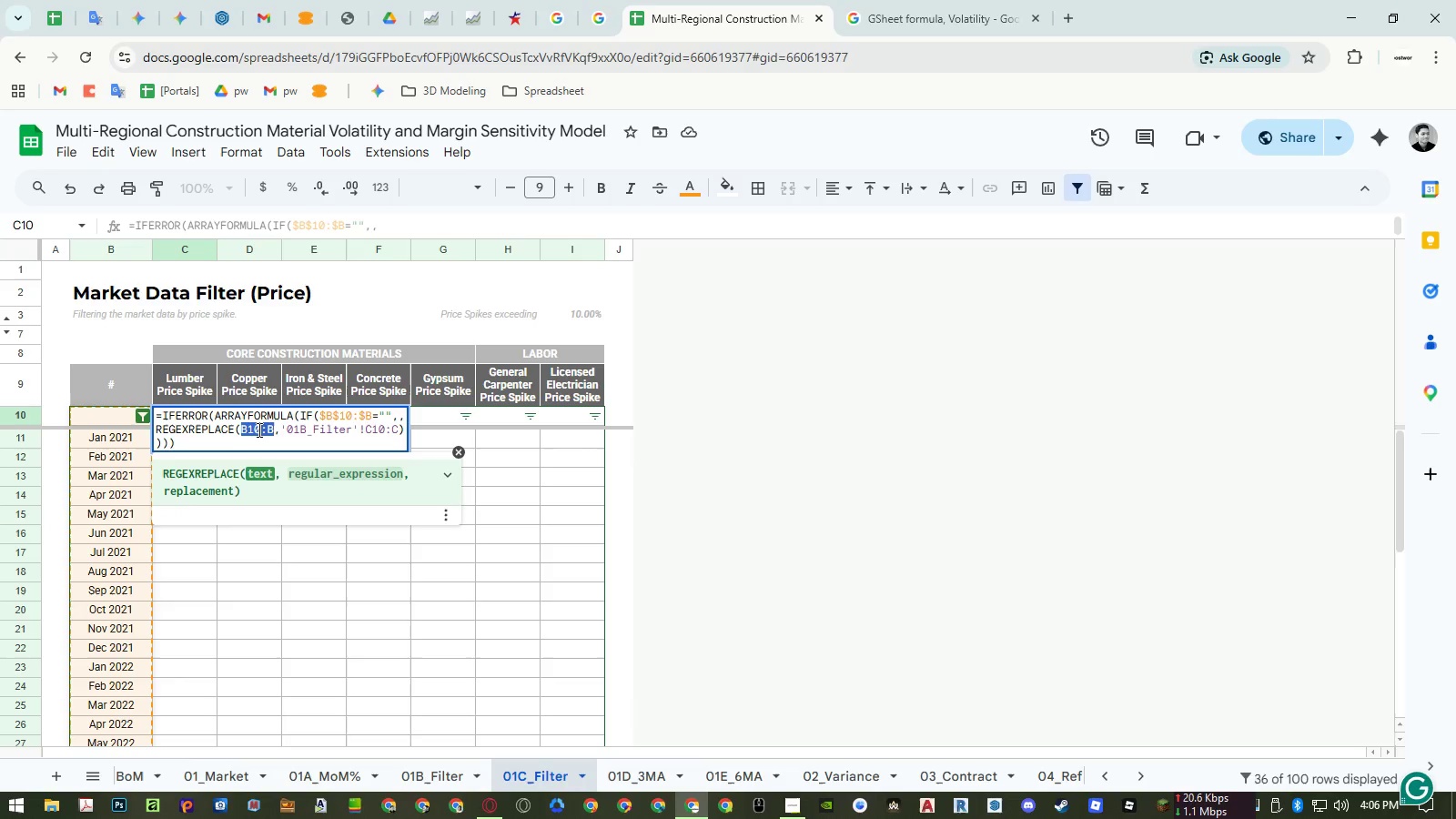 
key(Control+ControlLeft)
 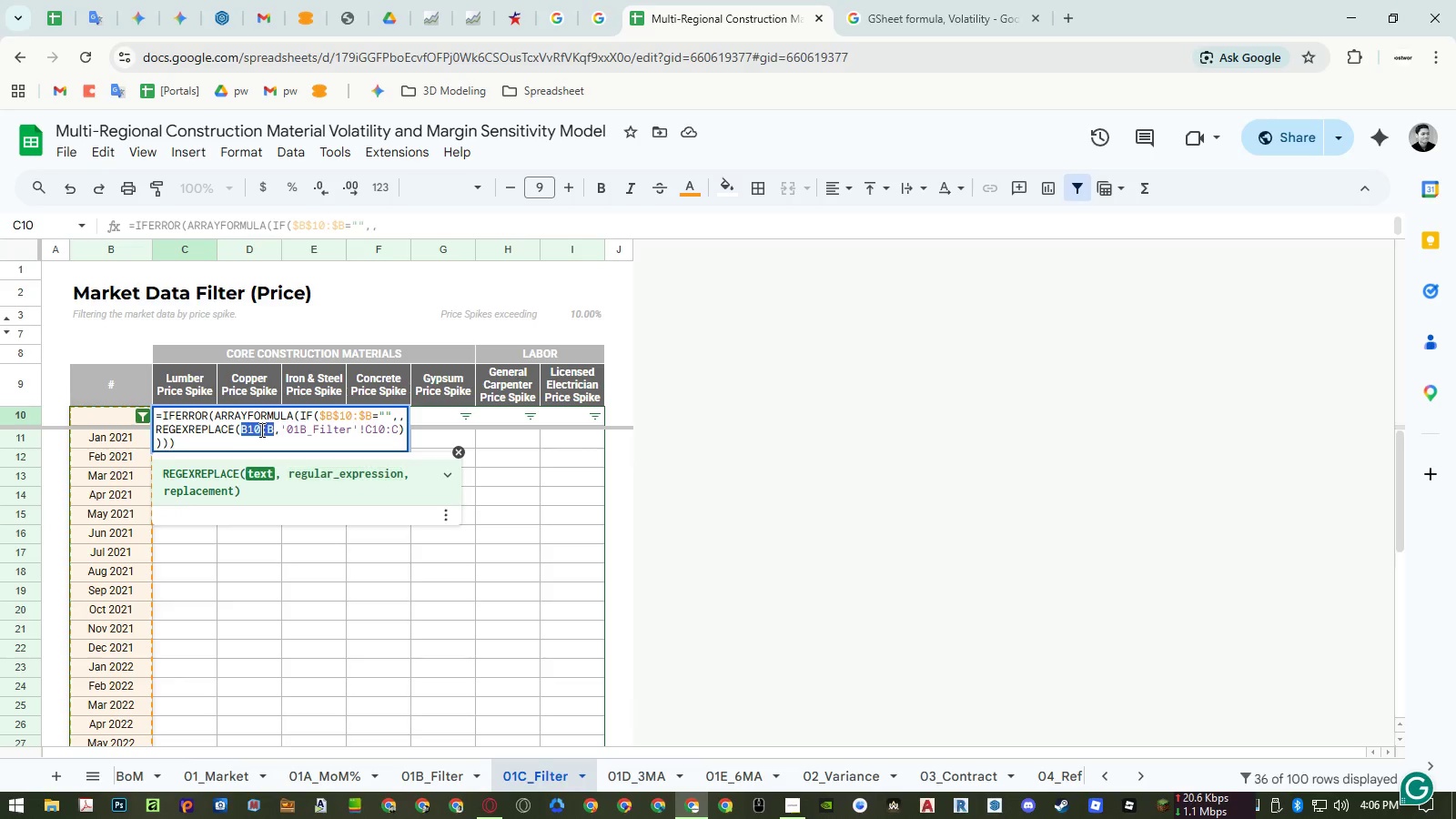 
key(Control+C)
 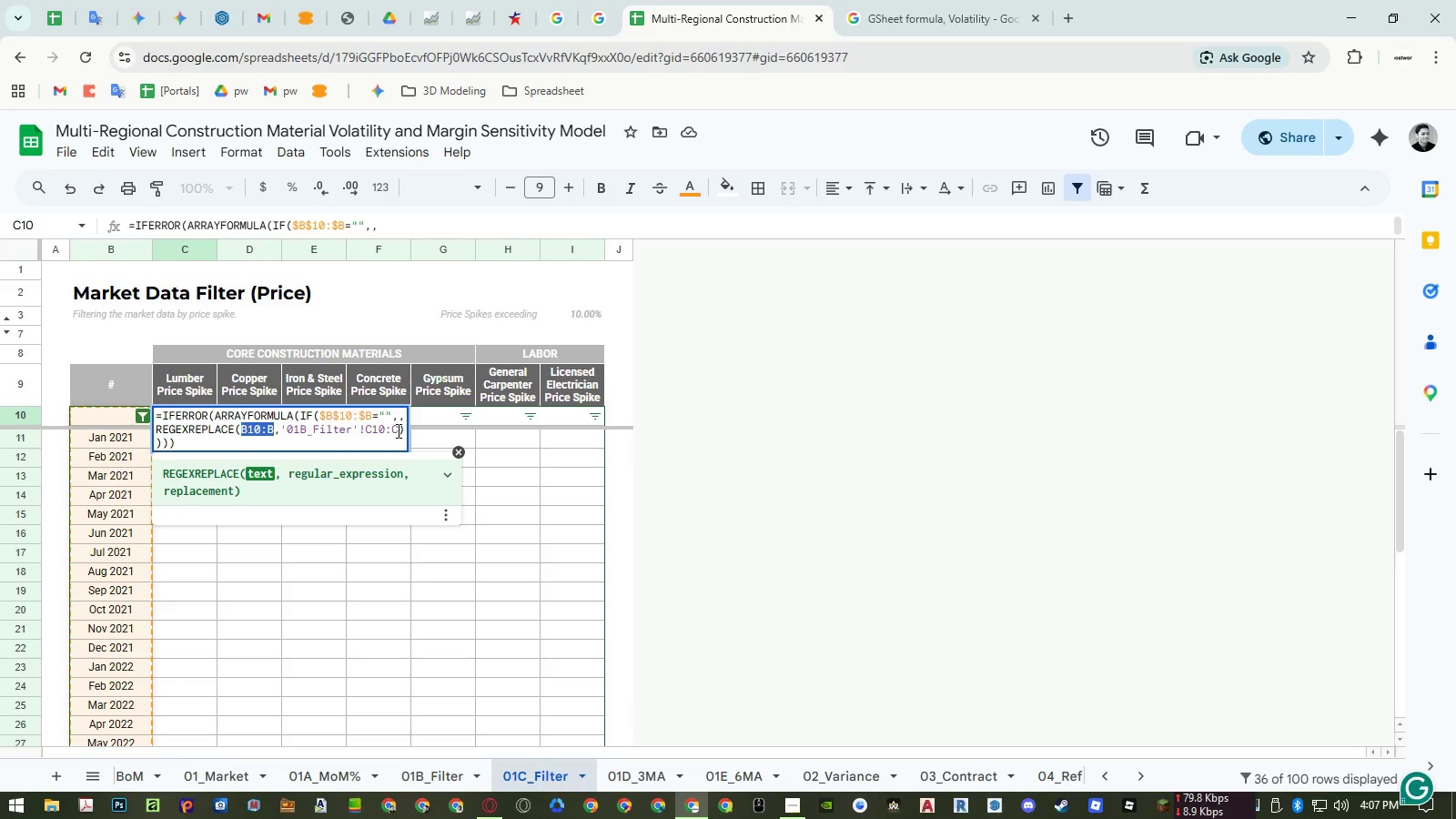 
left_click([398, 430])
 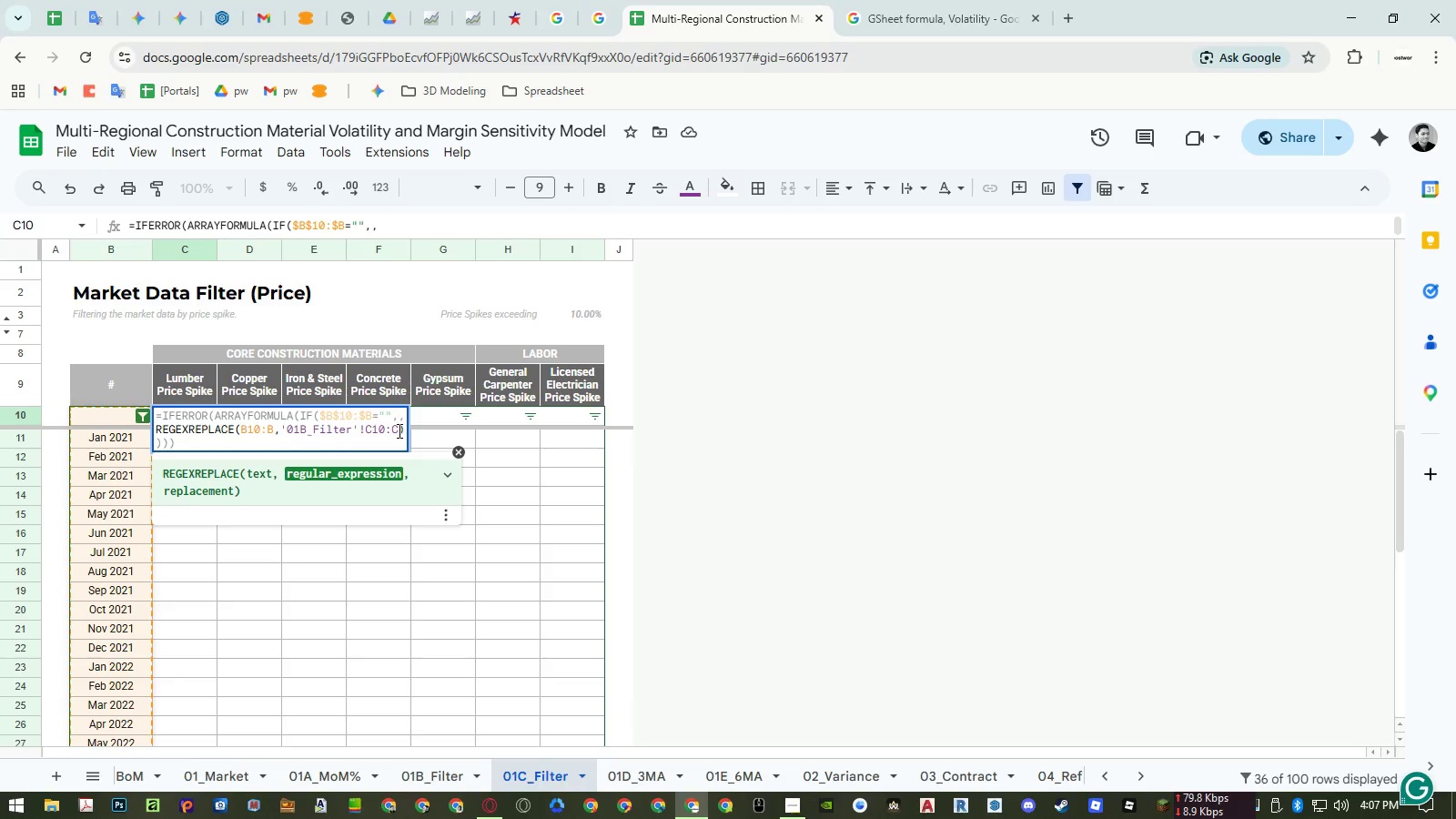 
key(Comma)
 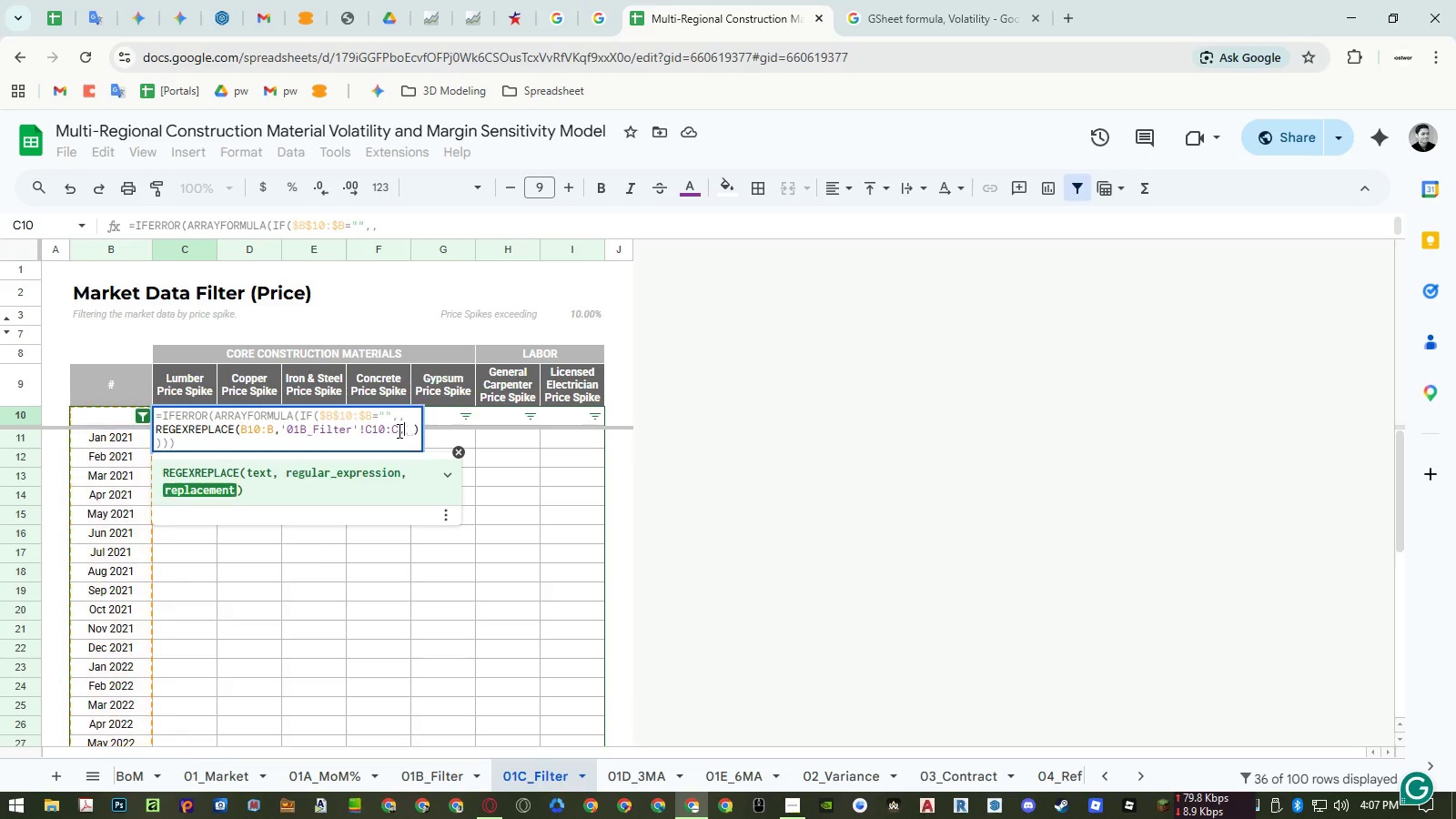 
key(Control+ControlLeft)
 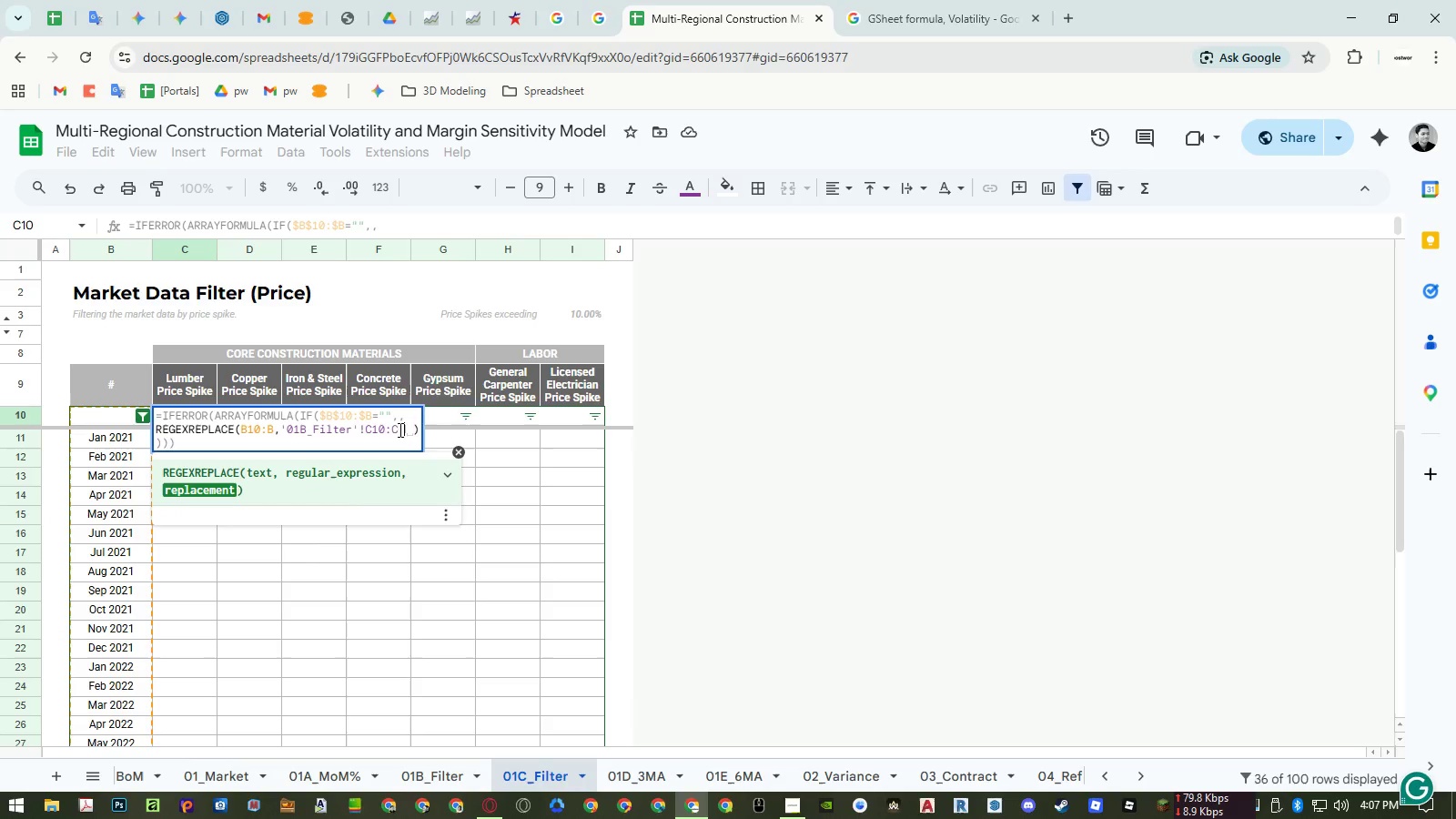 
key(Control+V)
 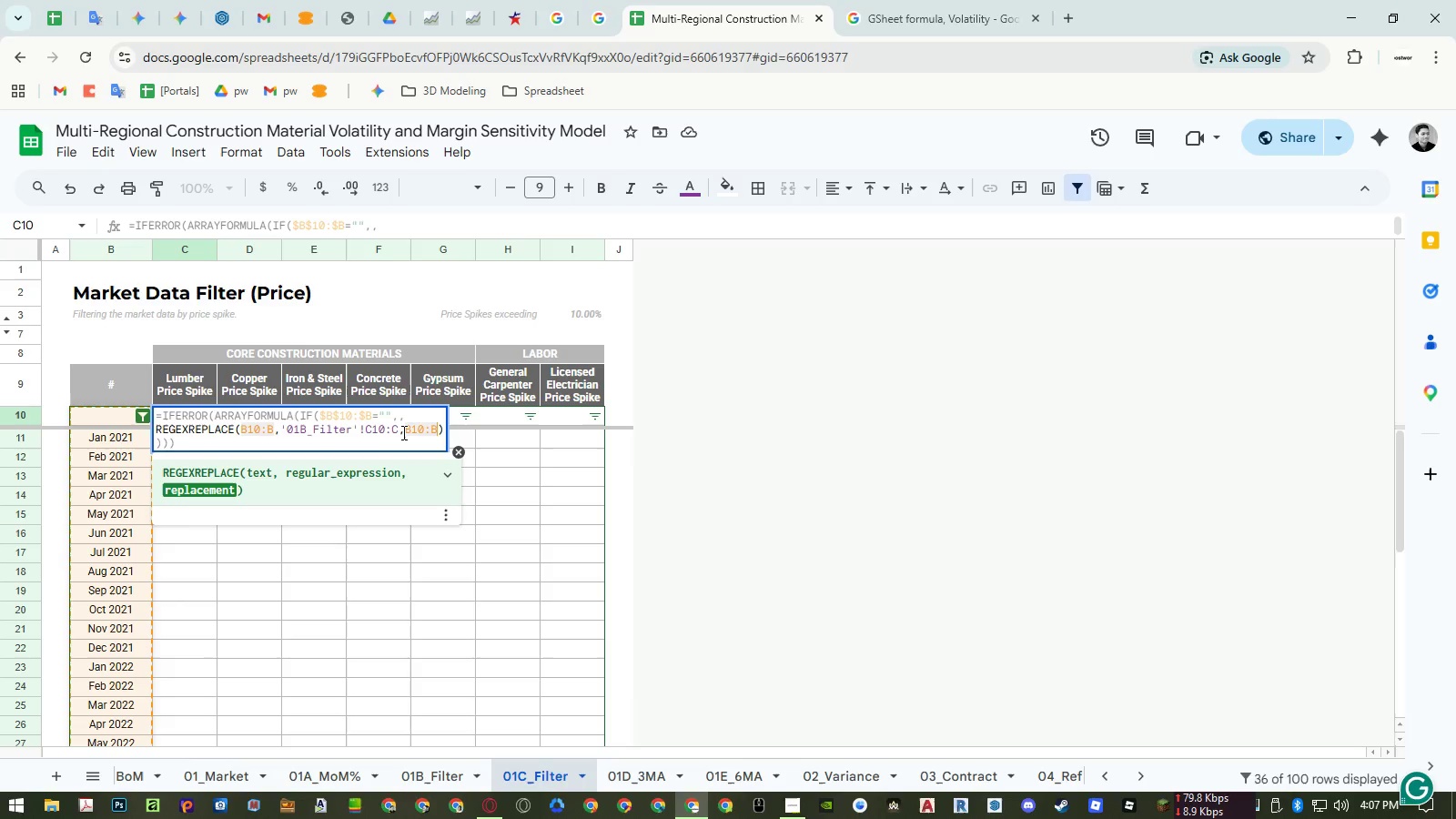 
key(Enter)
 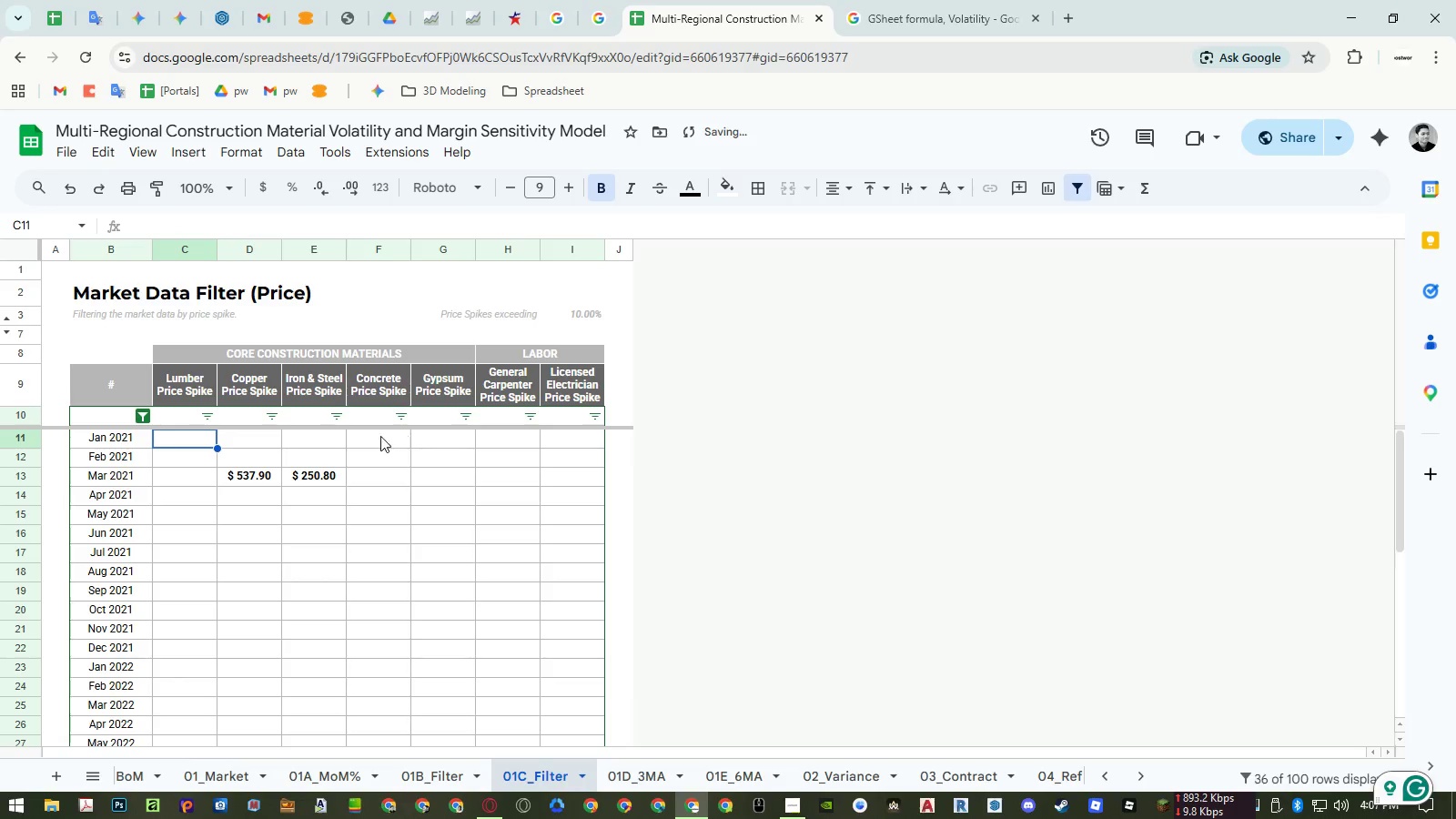 
scroll: coordinate [349, 470], scroll_direction: up, amount: 1.0
 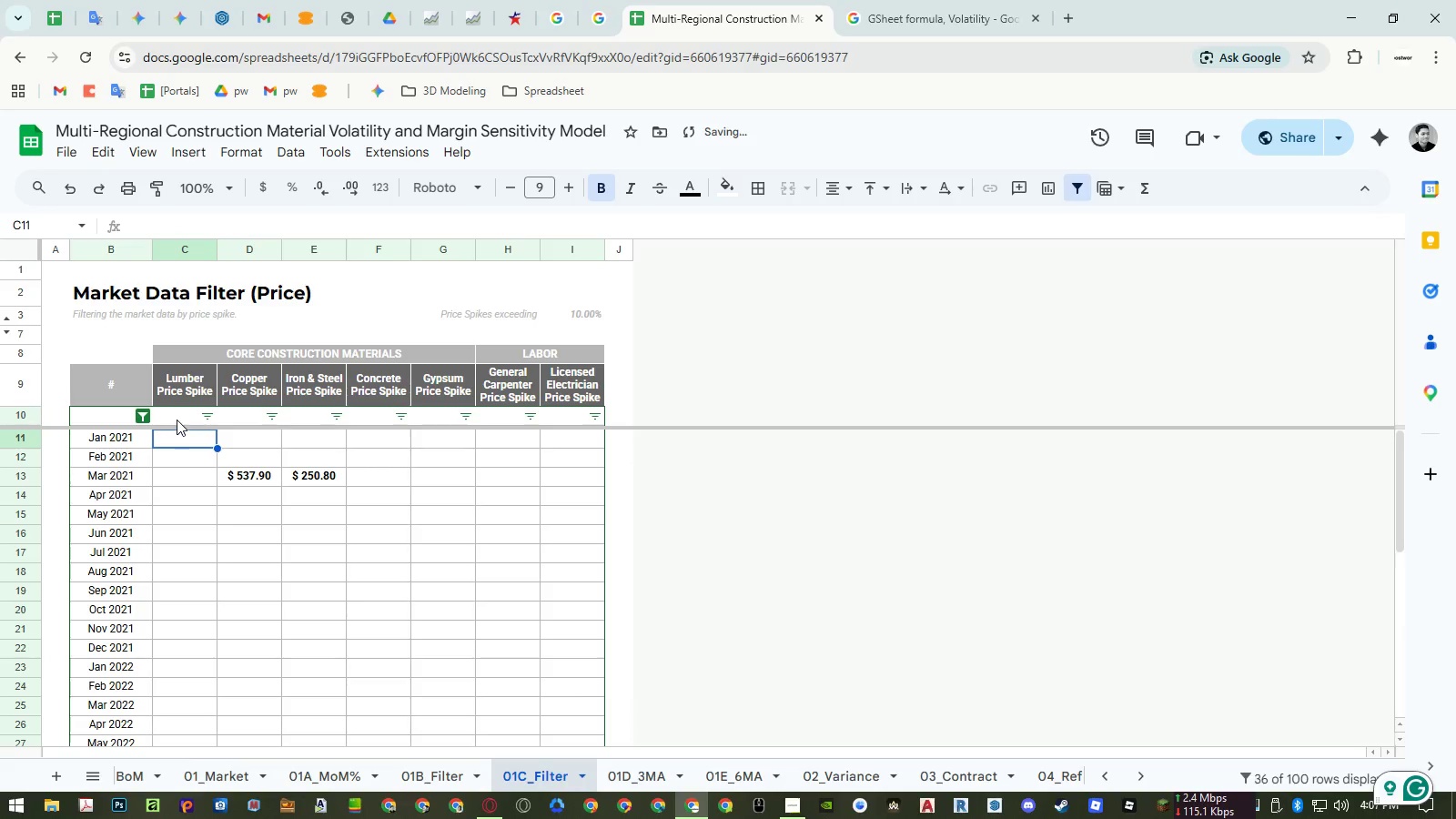 
left_click([177, 420])
 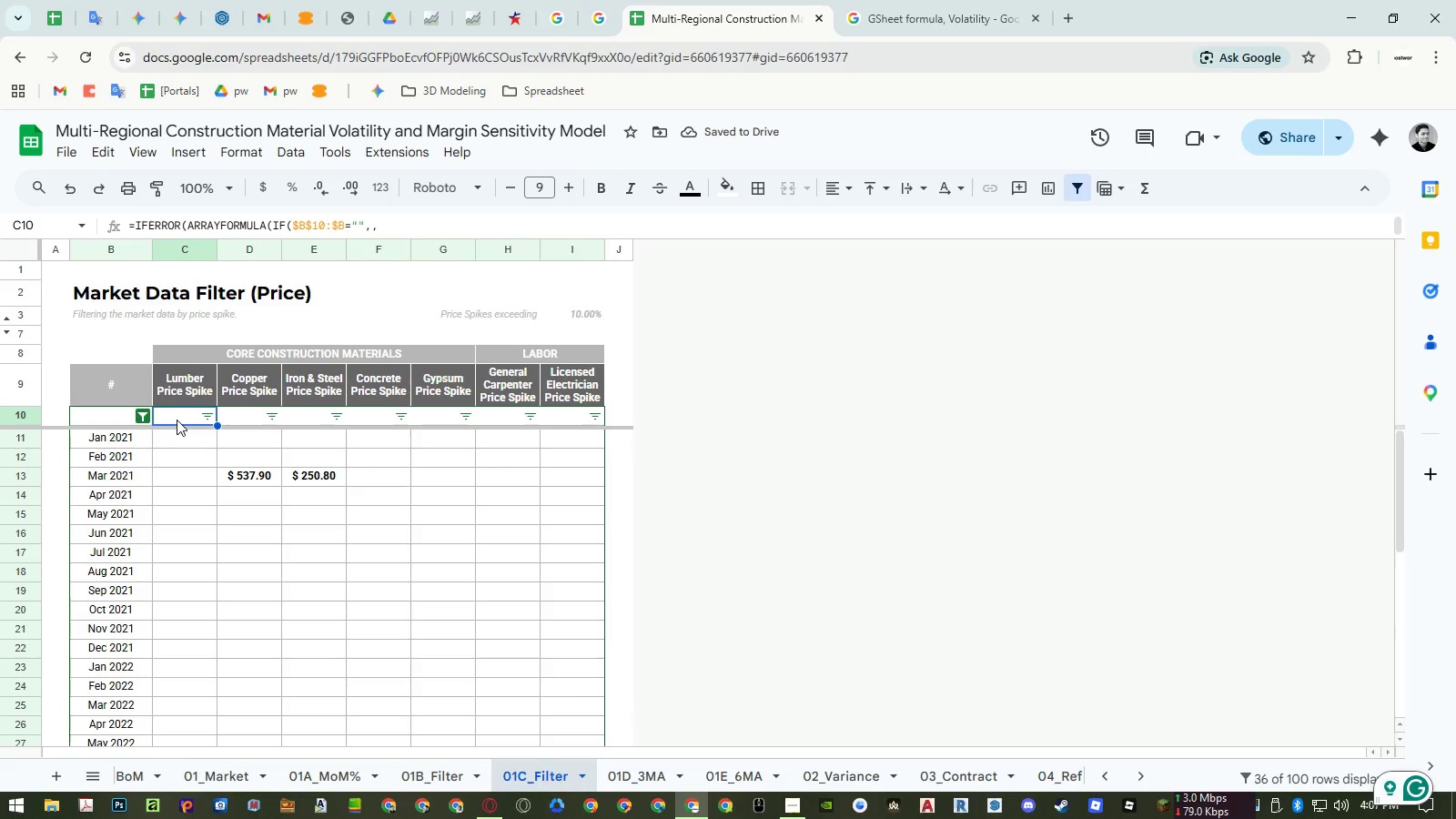 
left_click([177, 420])
 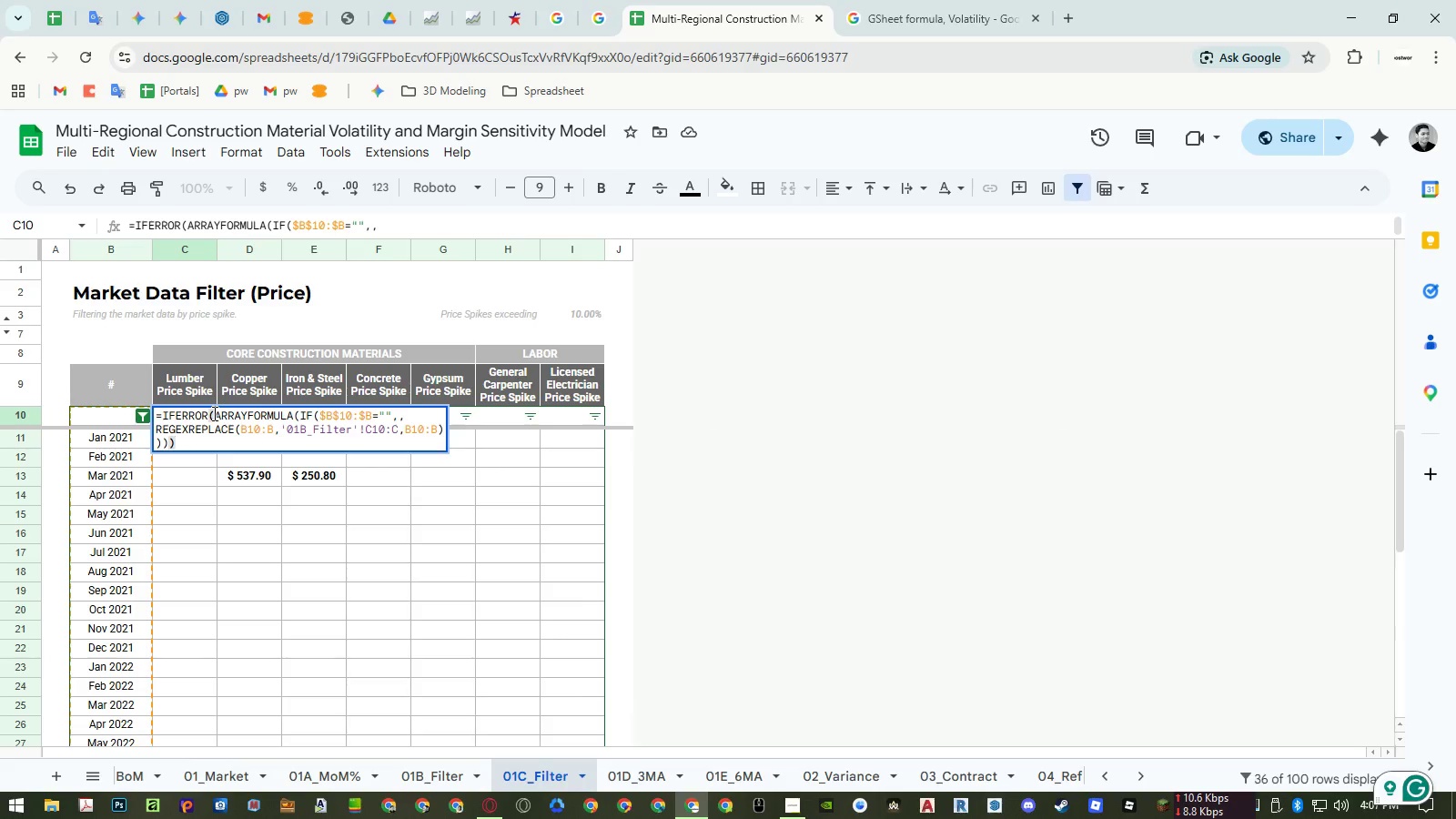 
left_click_drag(start_coordinate=[213, 413], to_coordinate=[159, 413])
 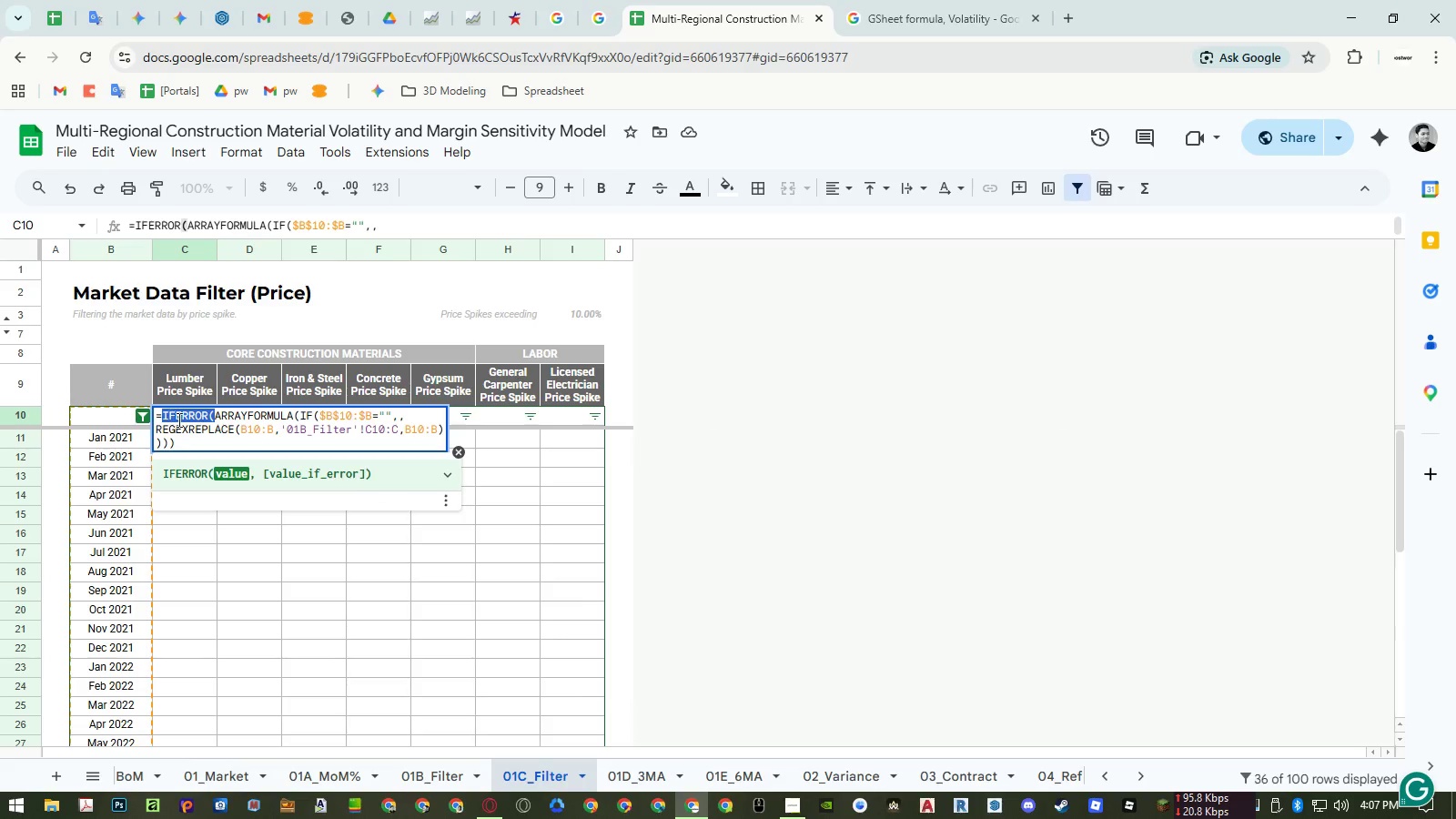 
key(Backspace)
 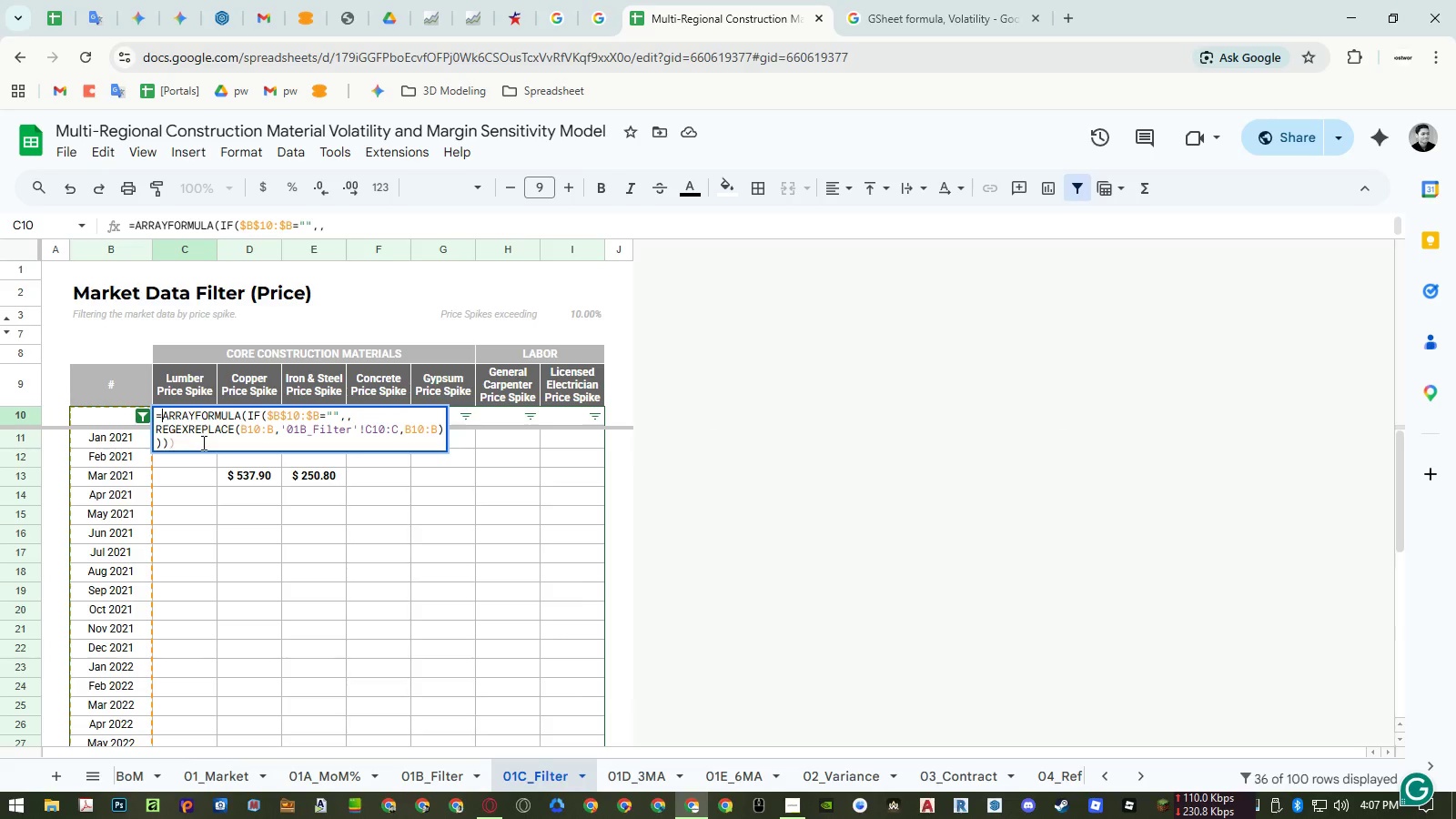 
left_click([202, 442])
 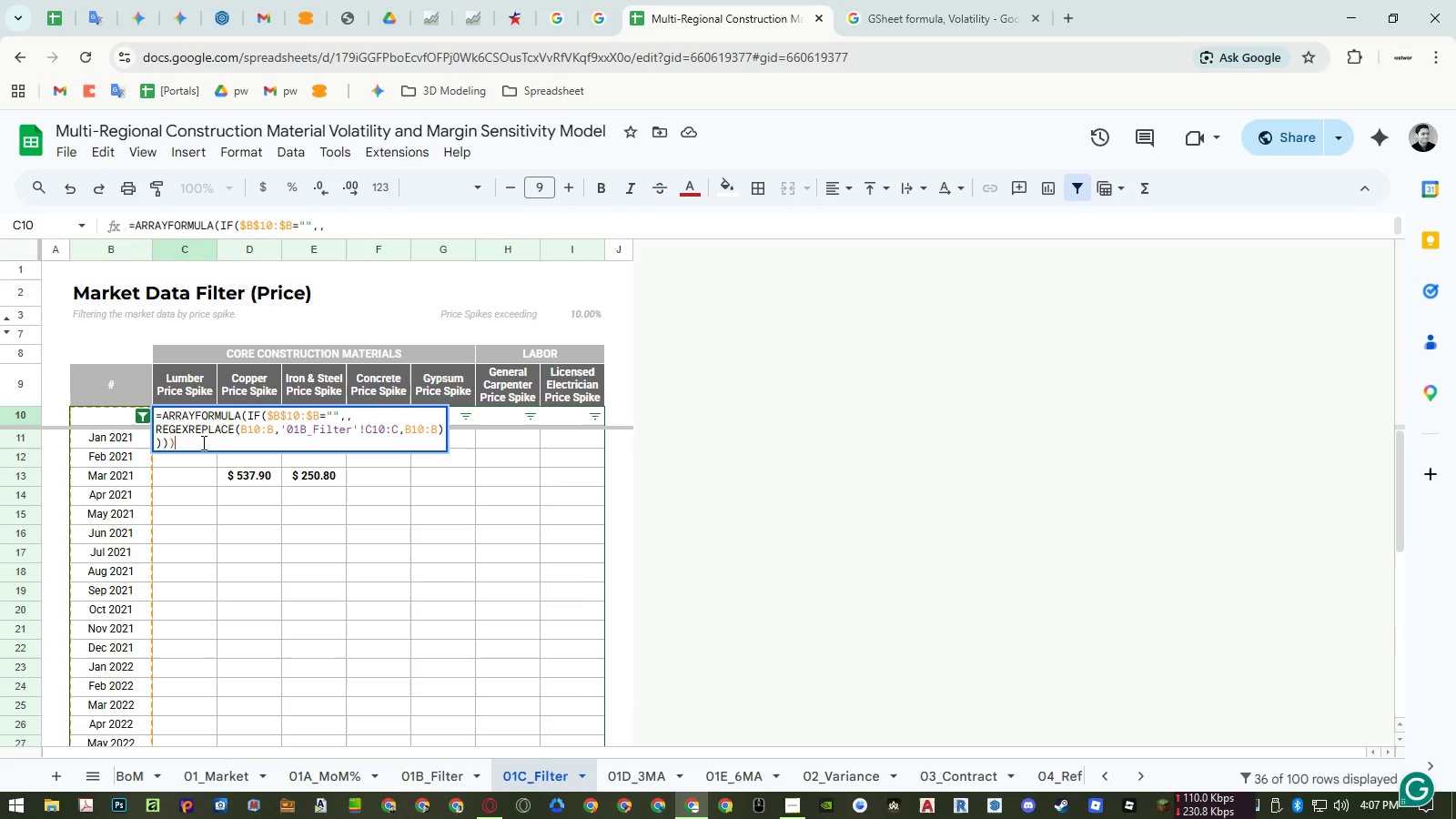 
key(Backspace)
 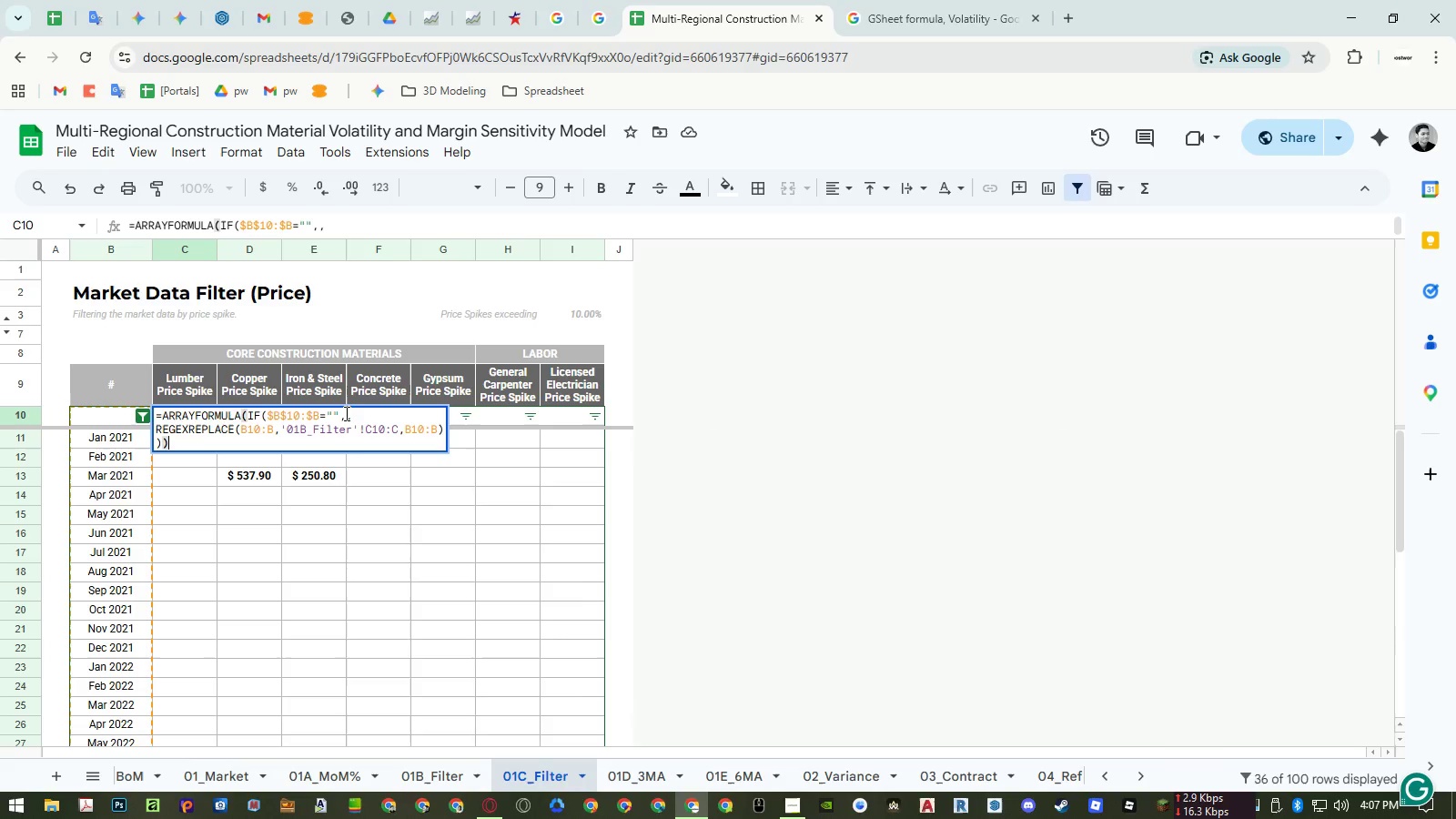 
left_click_drag(start_coordinate=[352, 413], to_coordinate=[250, 407])
 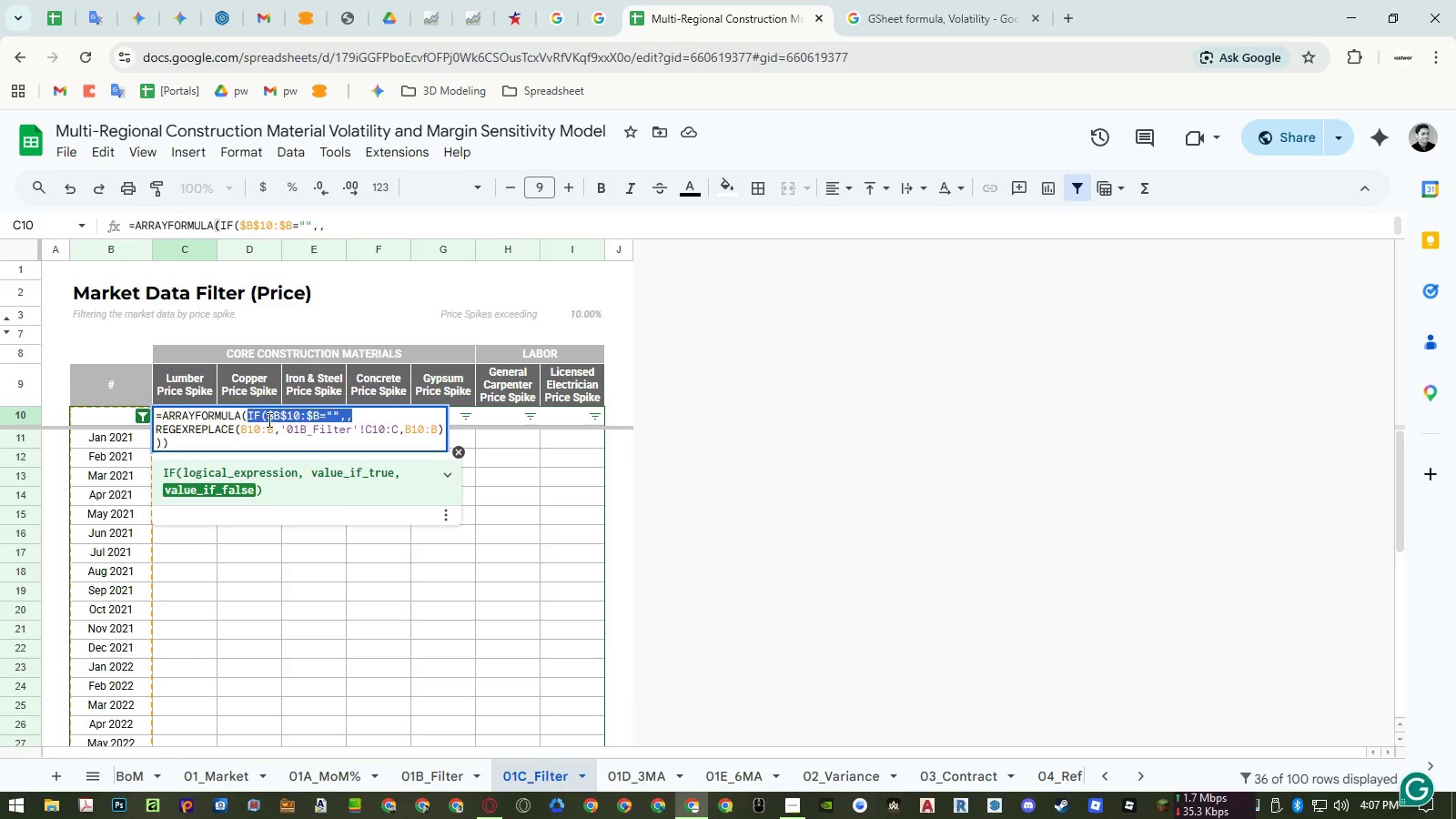 
key(Backspace)
 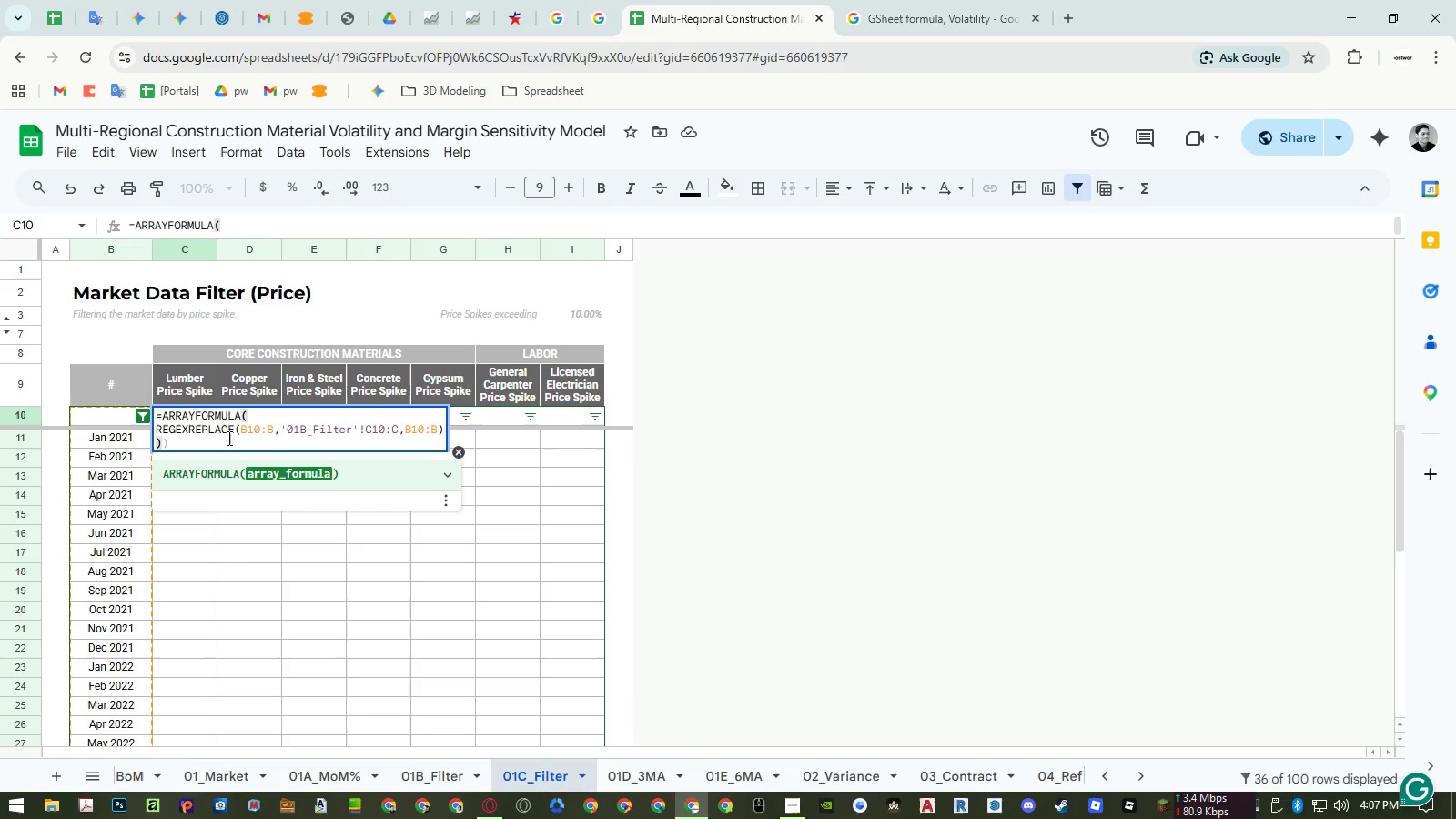 
left_click([219, 442])
 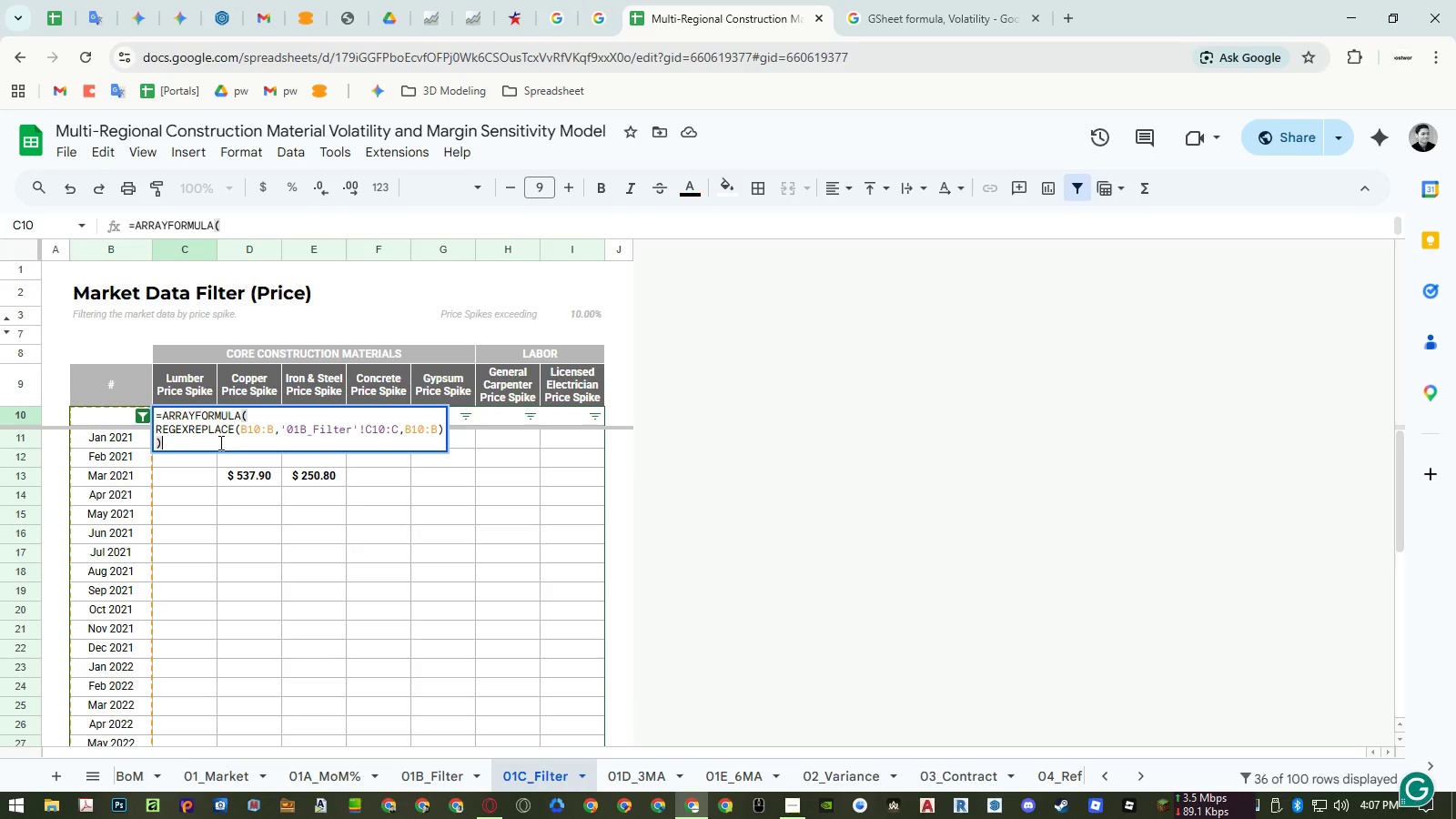 
key(Enter)
 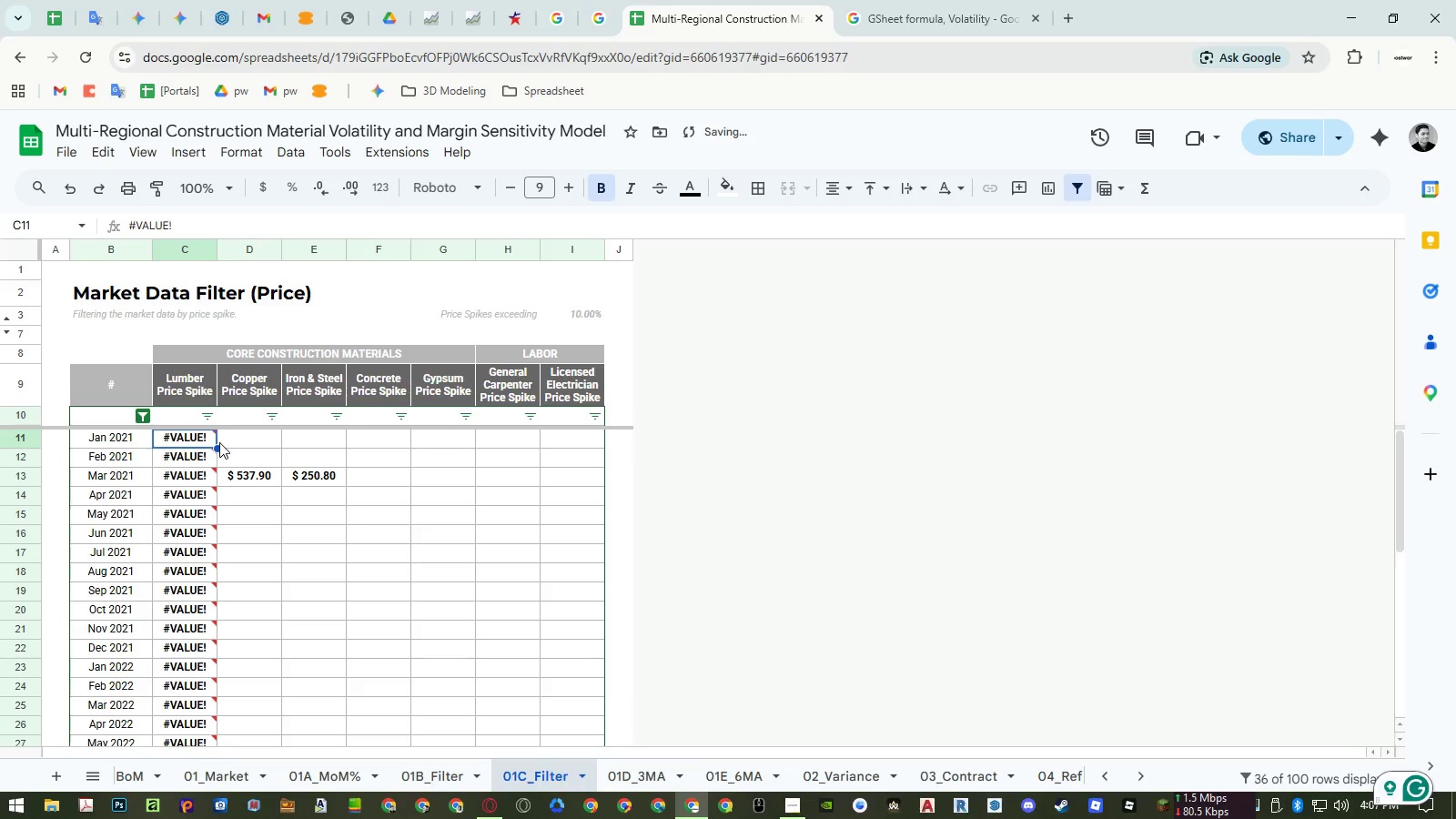 
mouse_move([185, 444])
 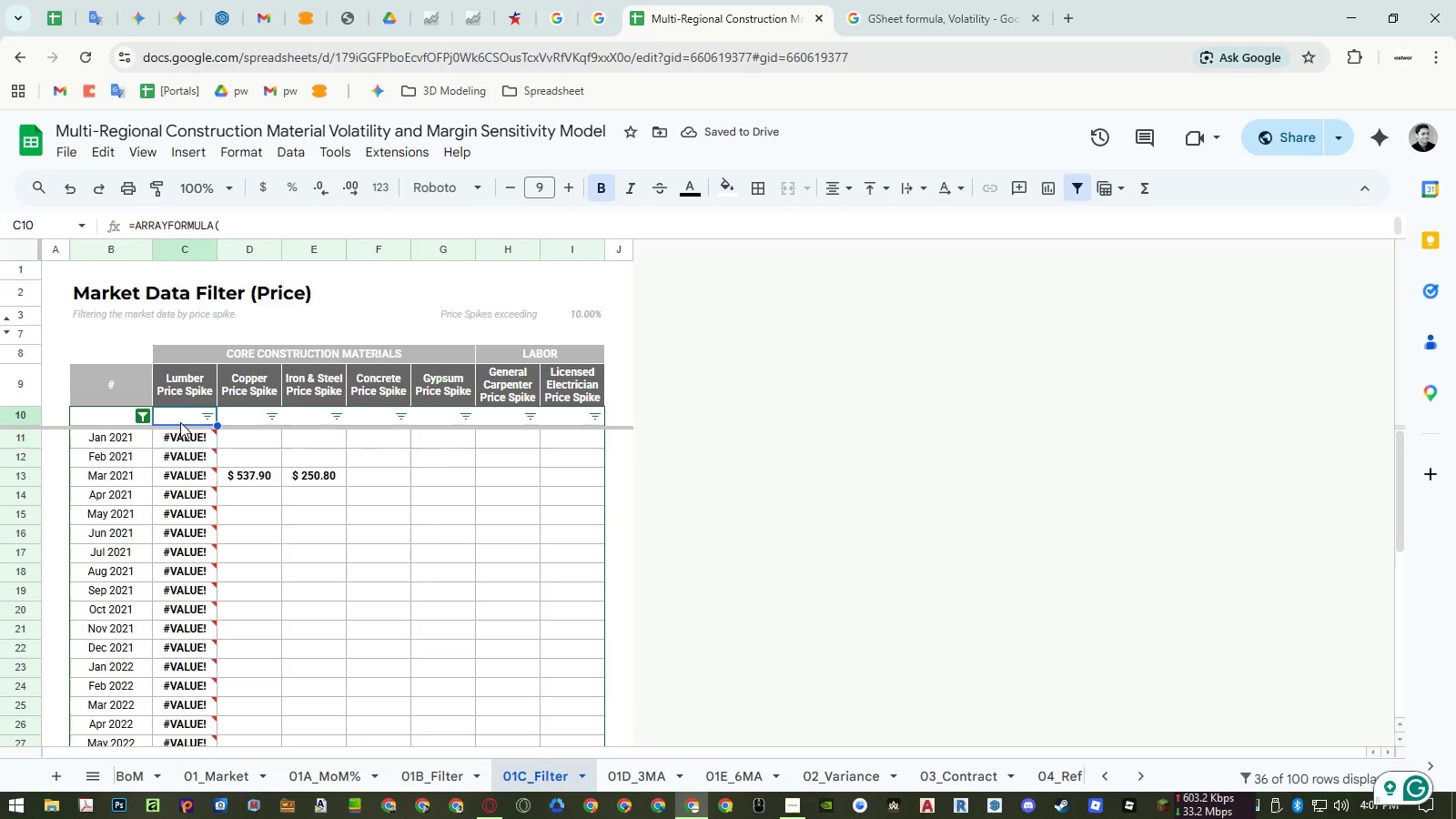 
double_click([180, 422])
 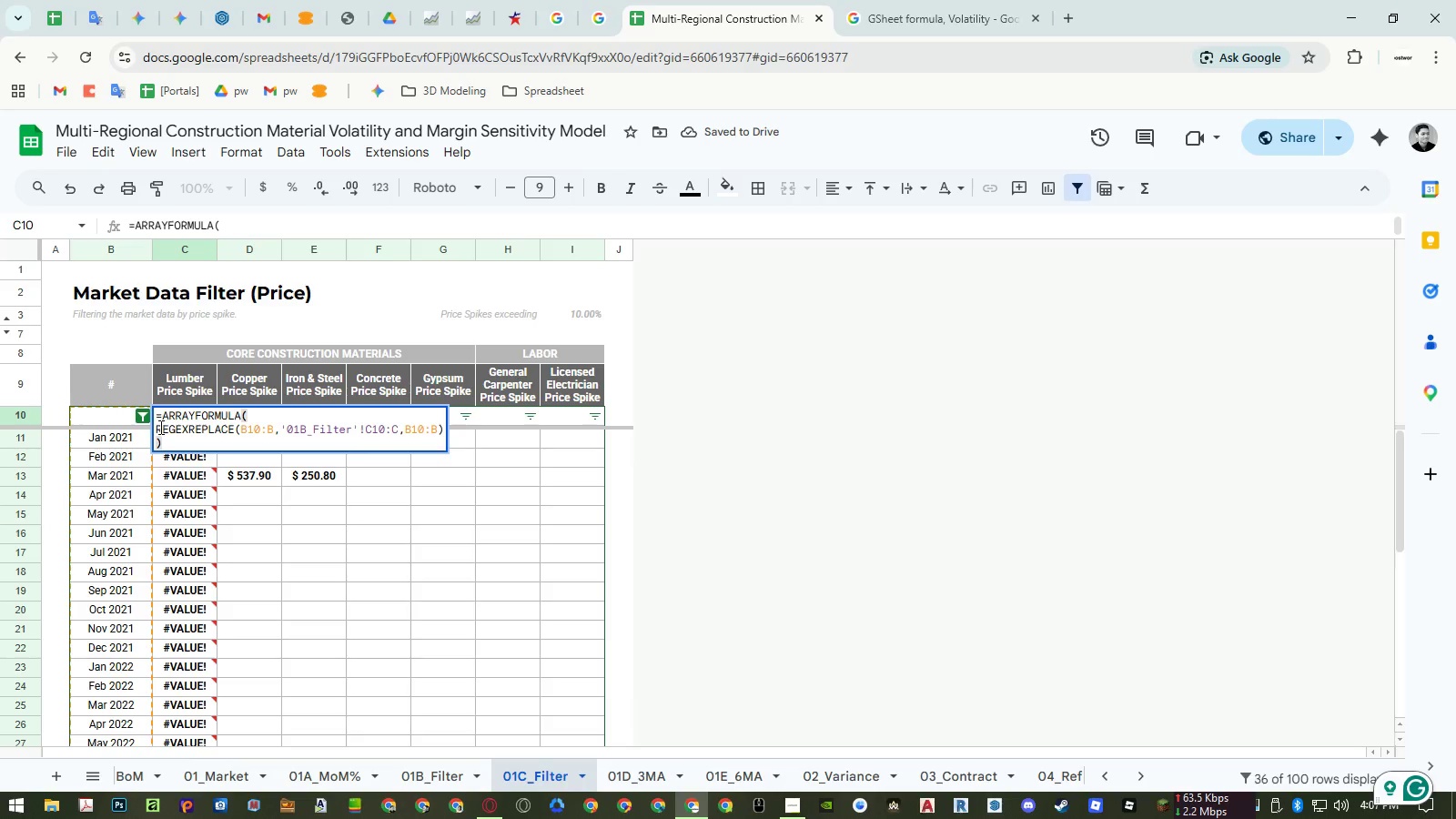 
left_click_drag(start_coordinate=[156, 427], to_coordinate=[163, 415])
 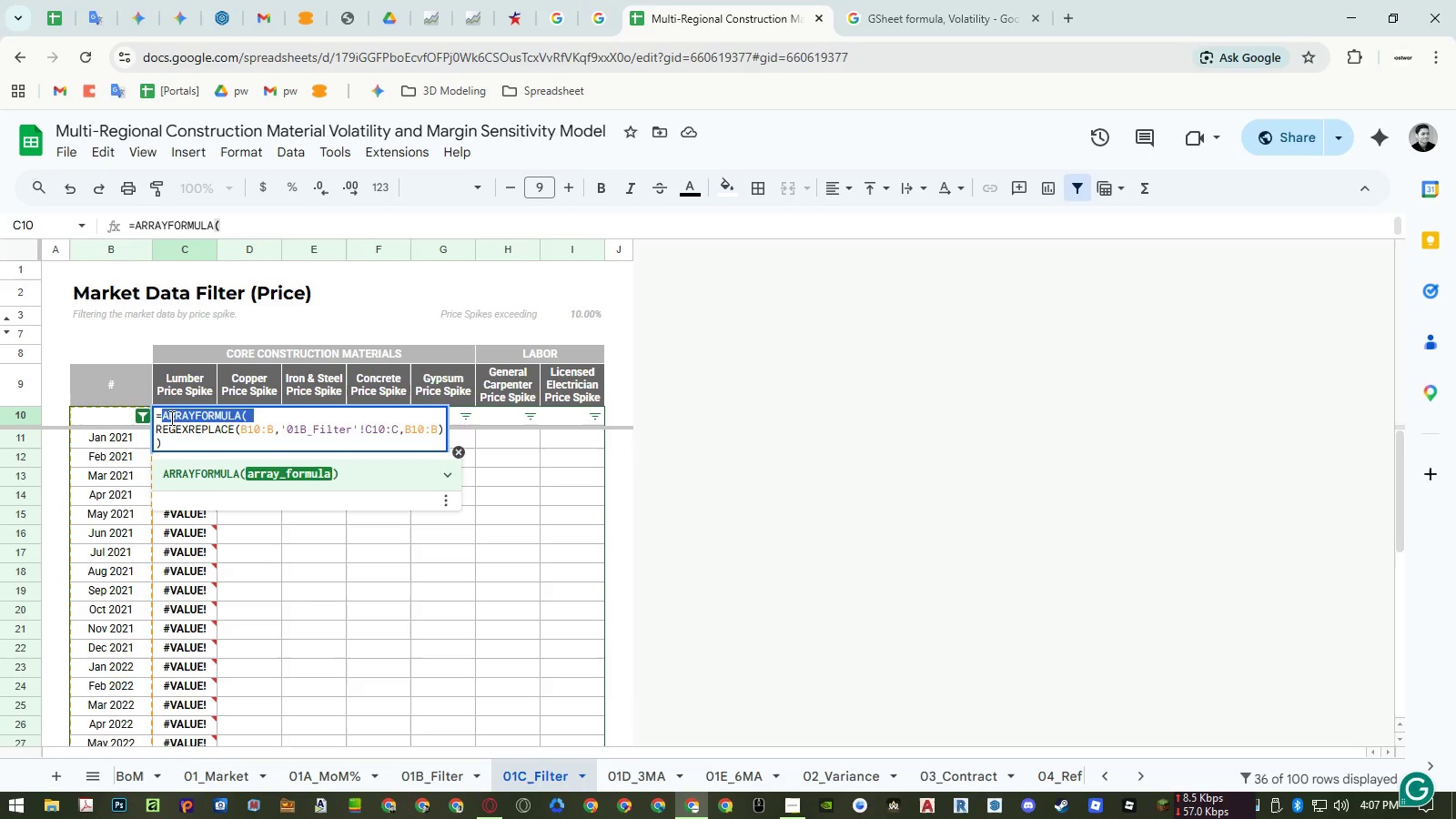 
key(Backspace)
 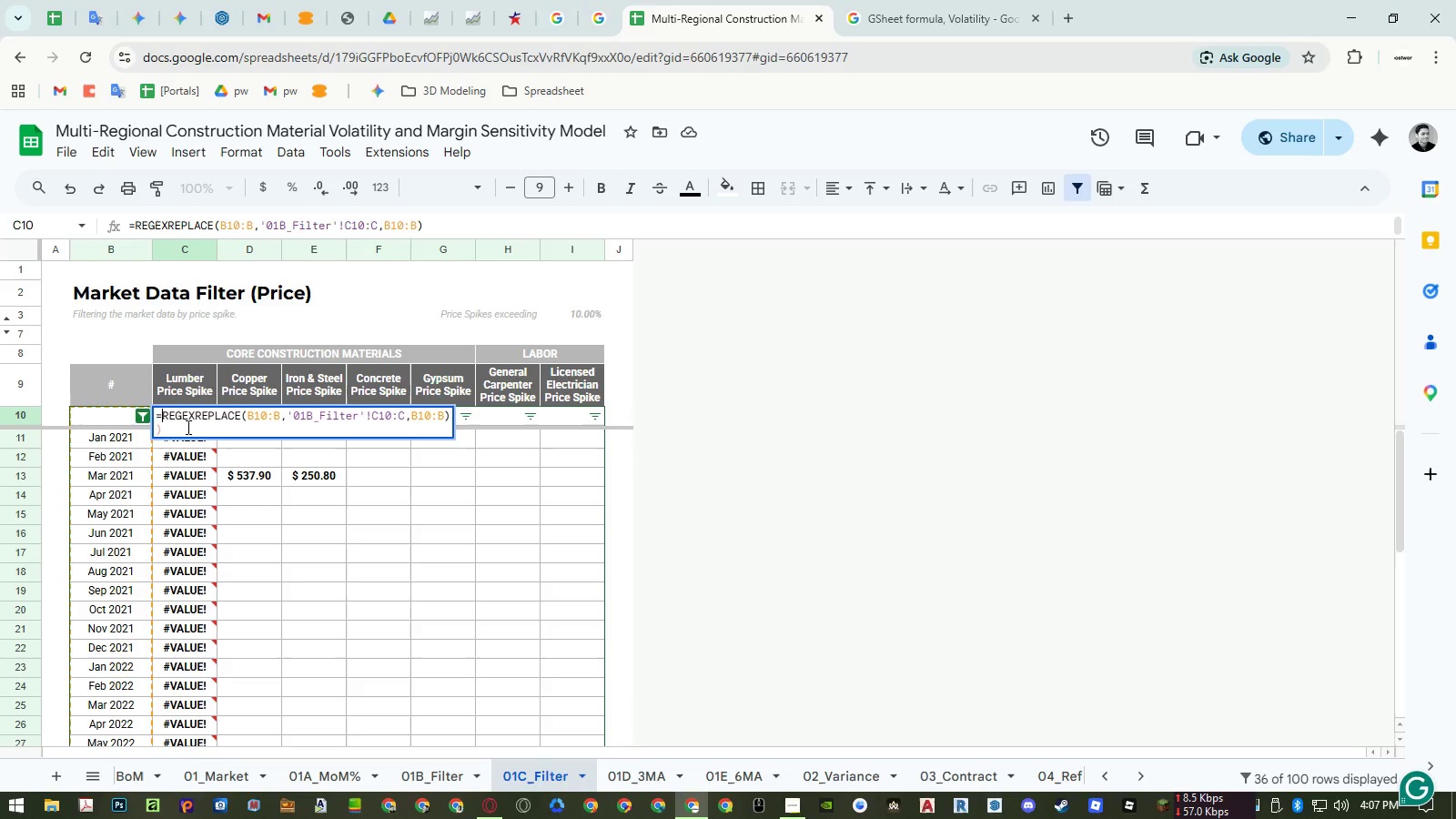 
left_click([189, 428])
 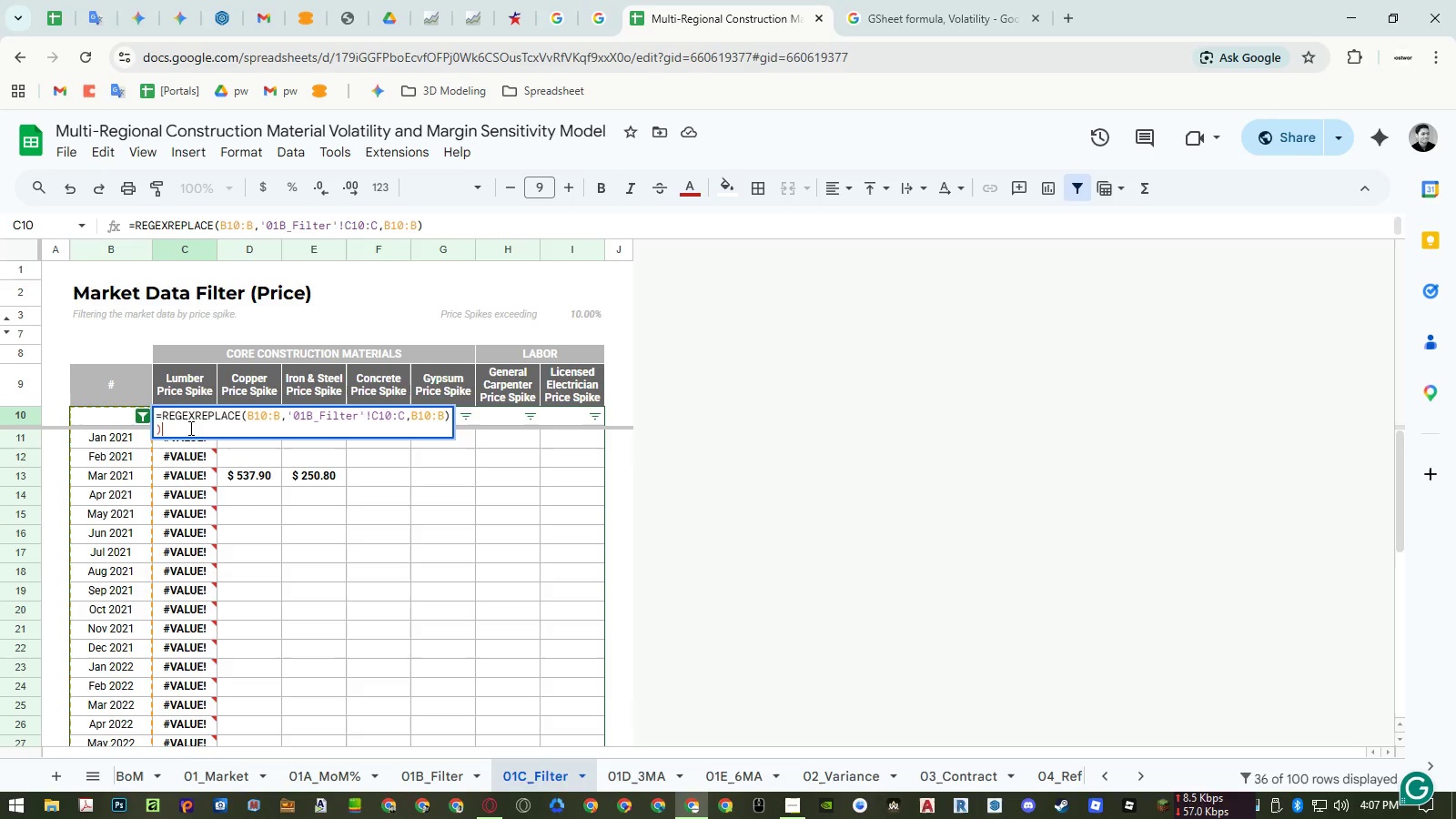 
key(Backspace)
 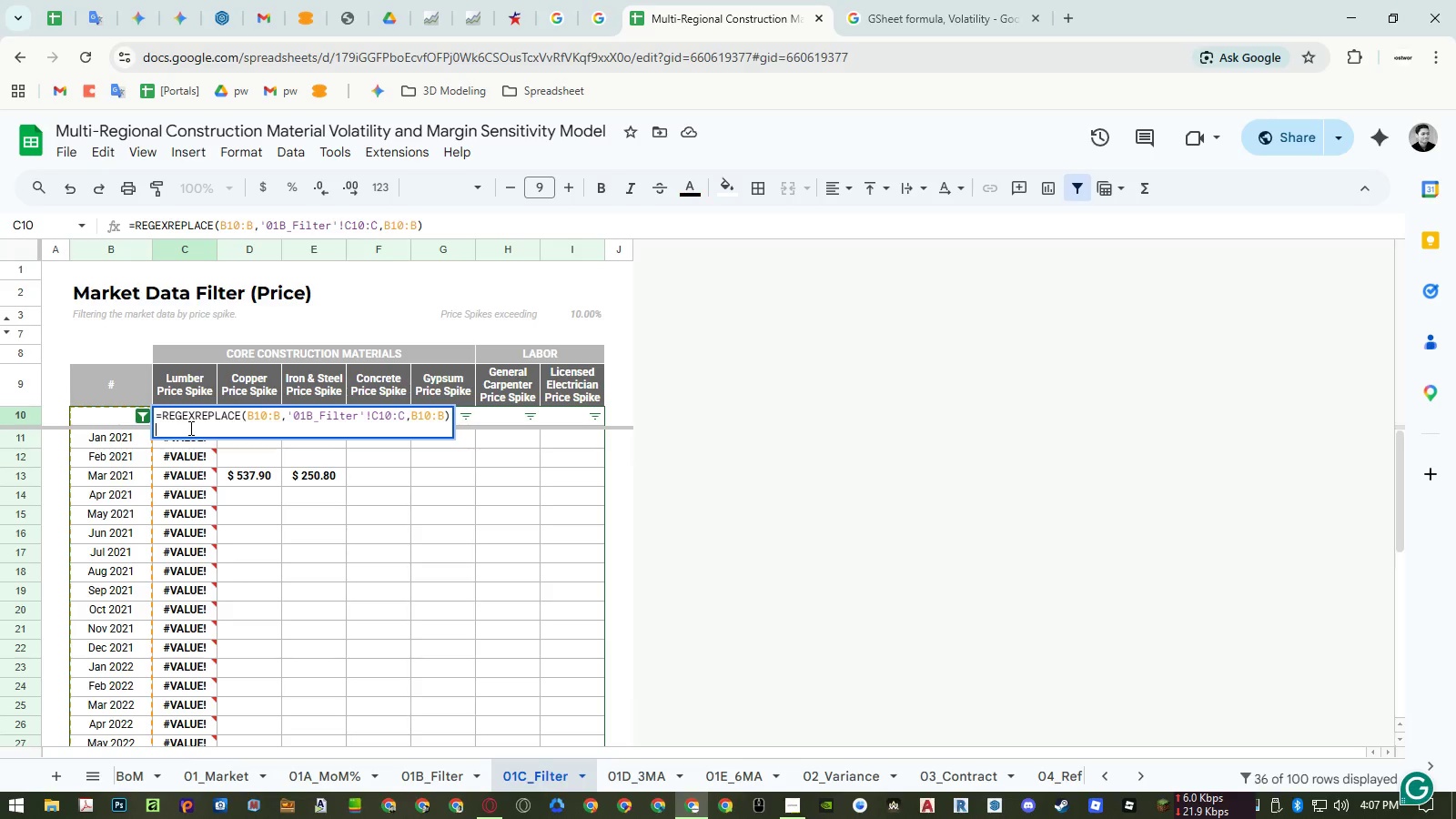 
key(Backspace)
 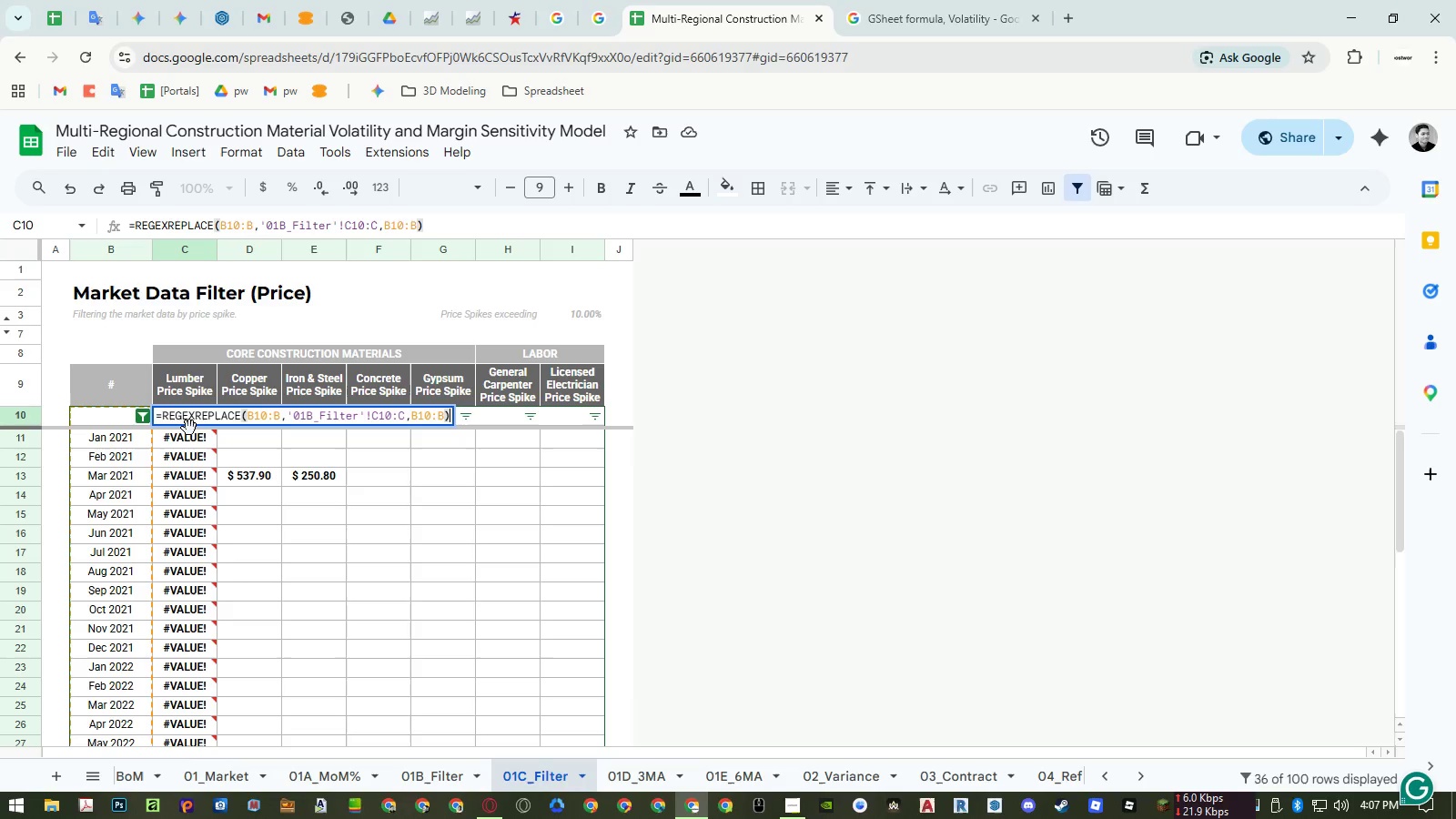 
key(Enter)
 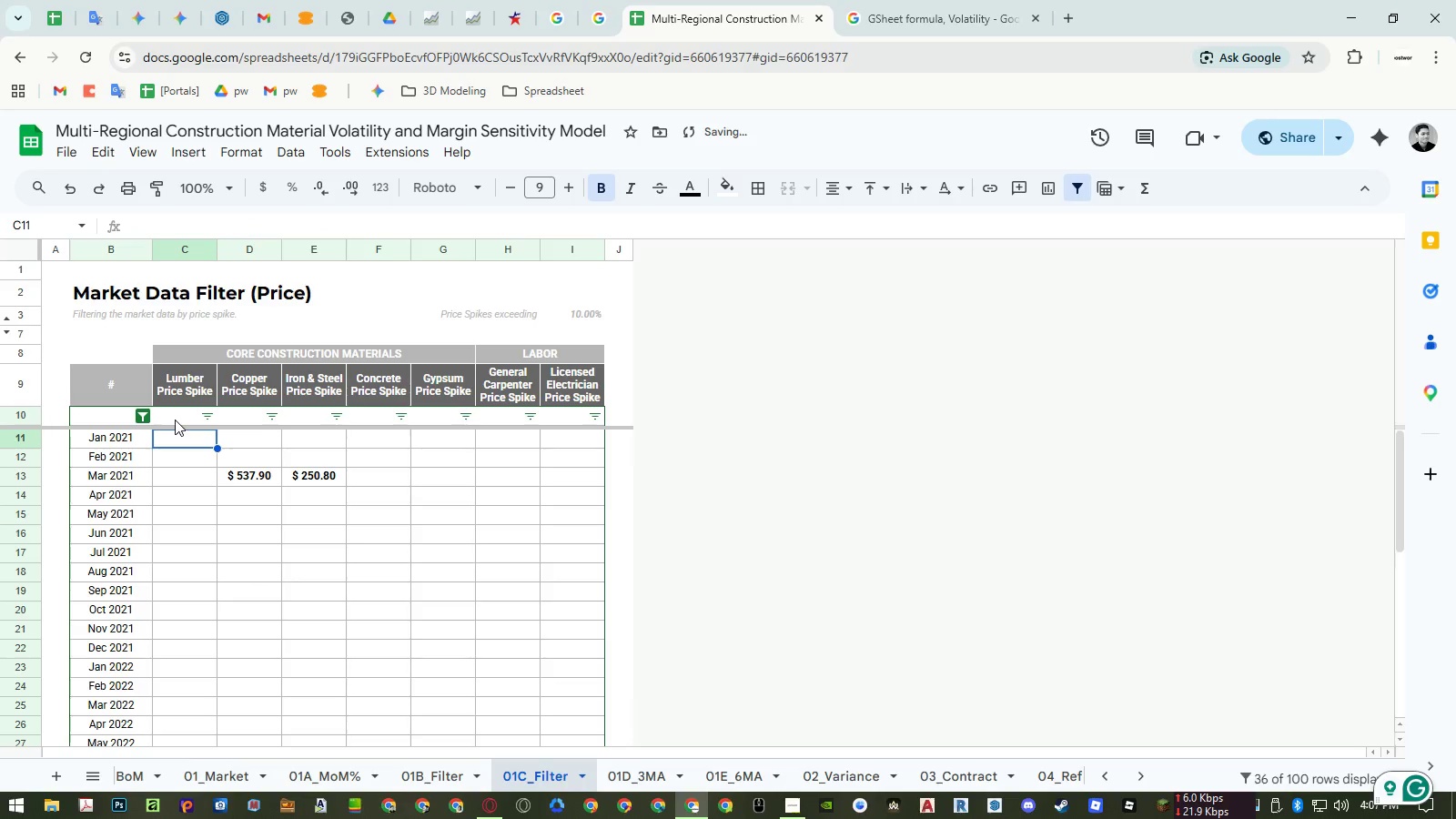 
double_click([175, 420])
 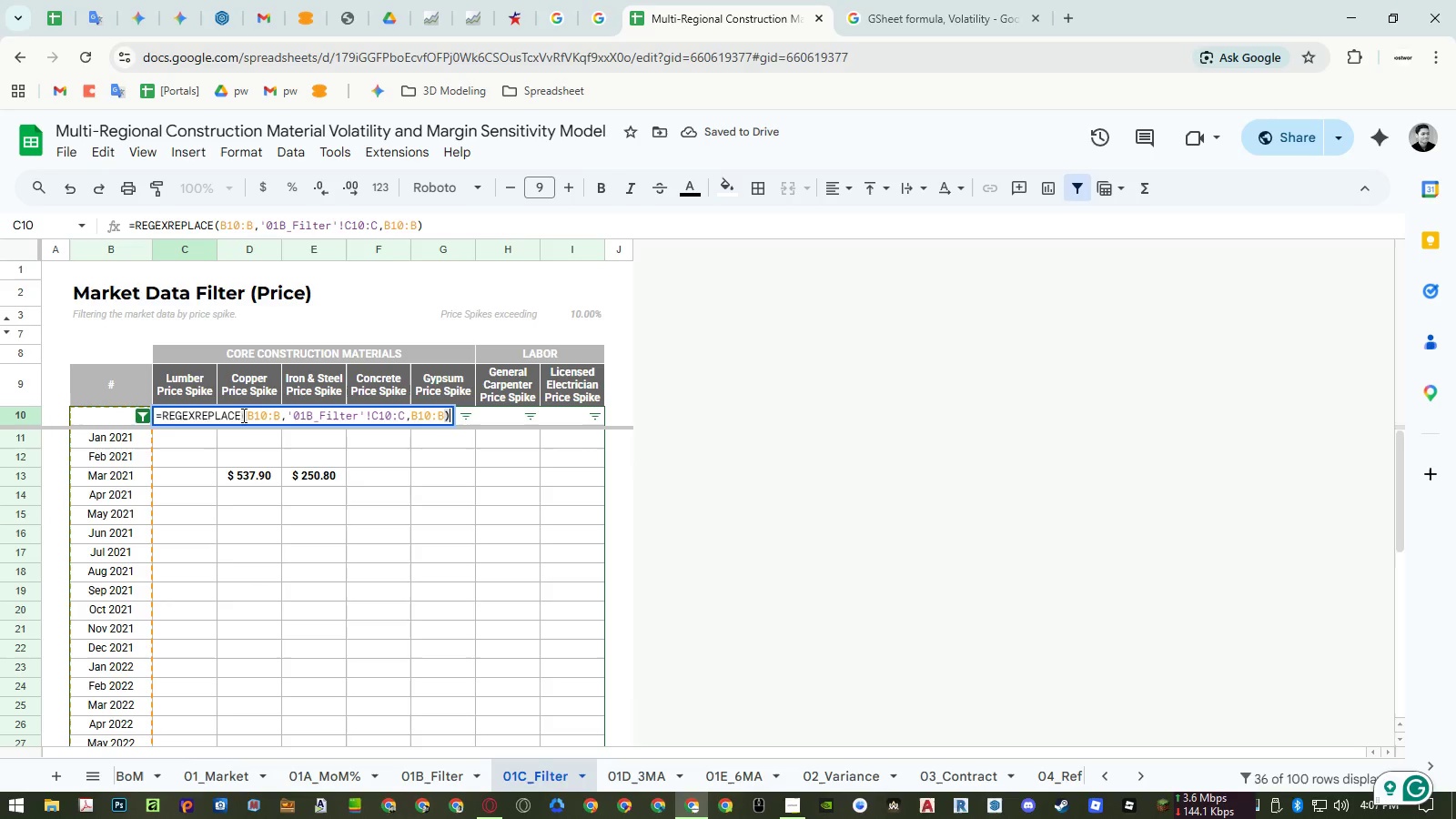 
left_click_drag(start_coordinate=[241, 415], to_coordinate=[195, 415])
 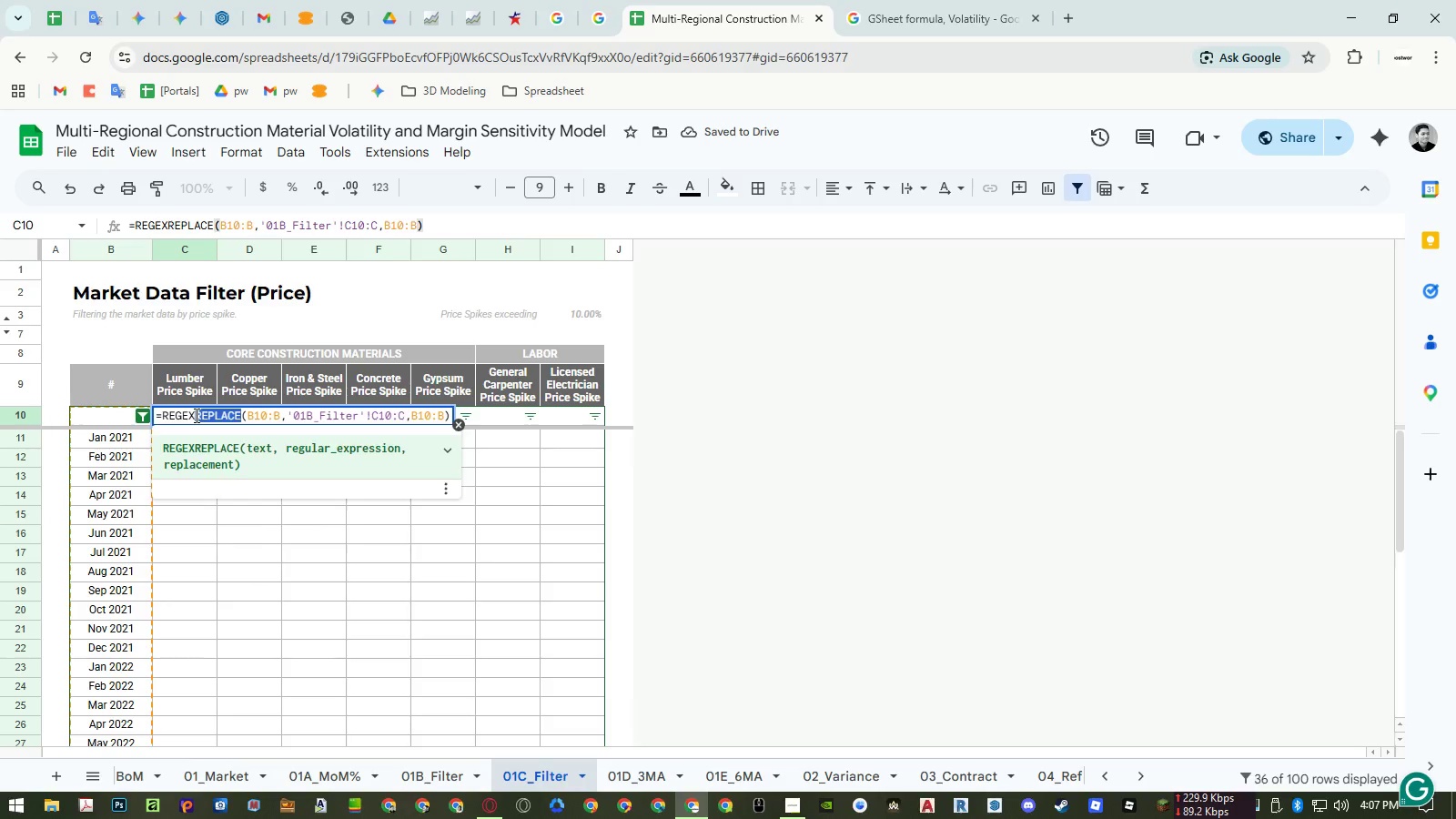 
key(Backspace)
 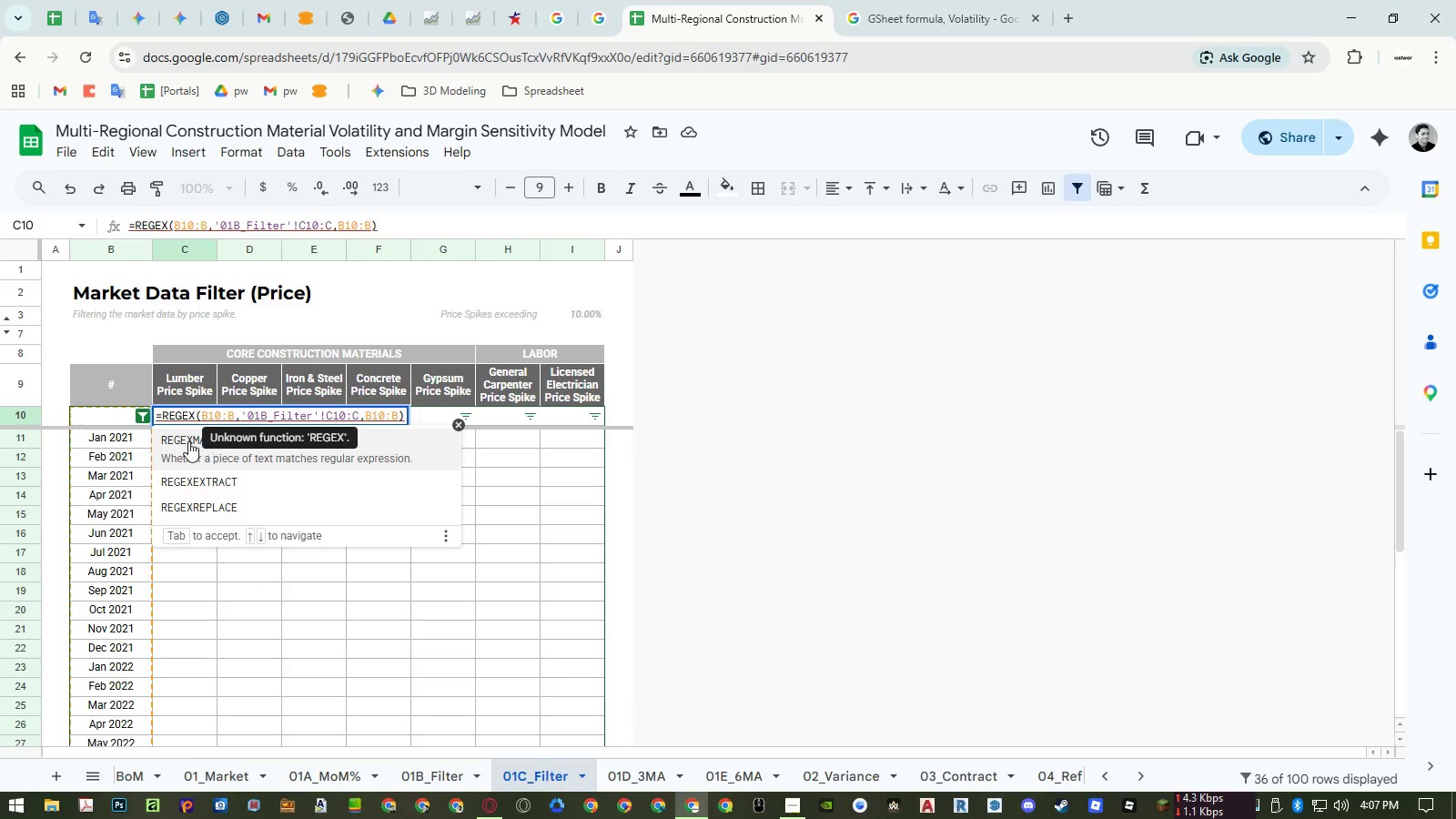 
left_click([183, 445])
 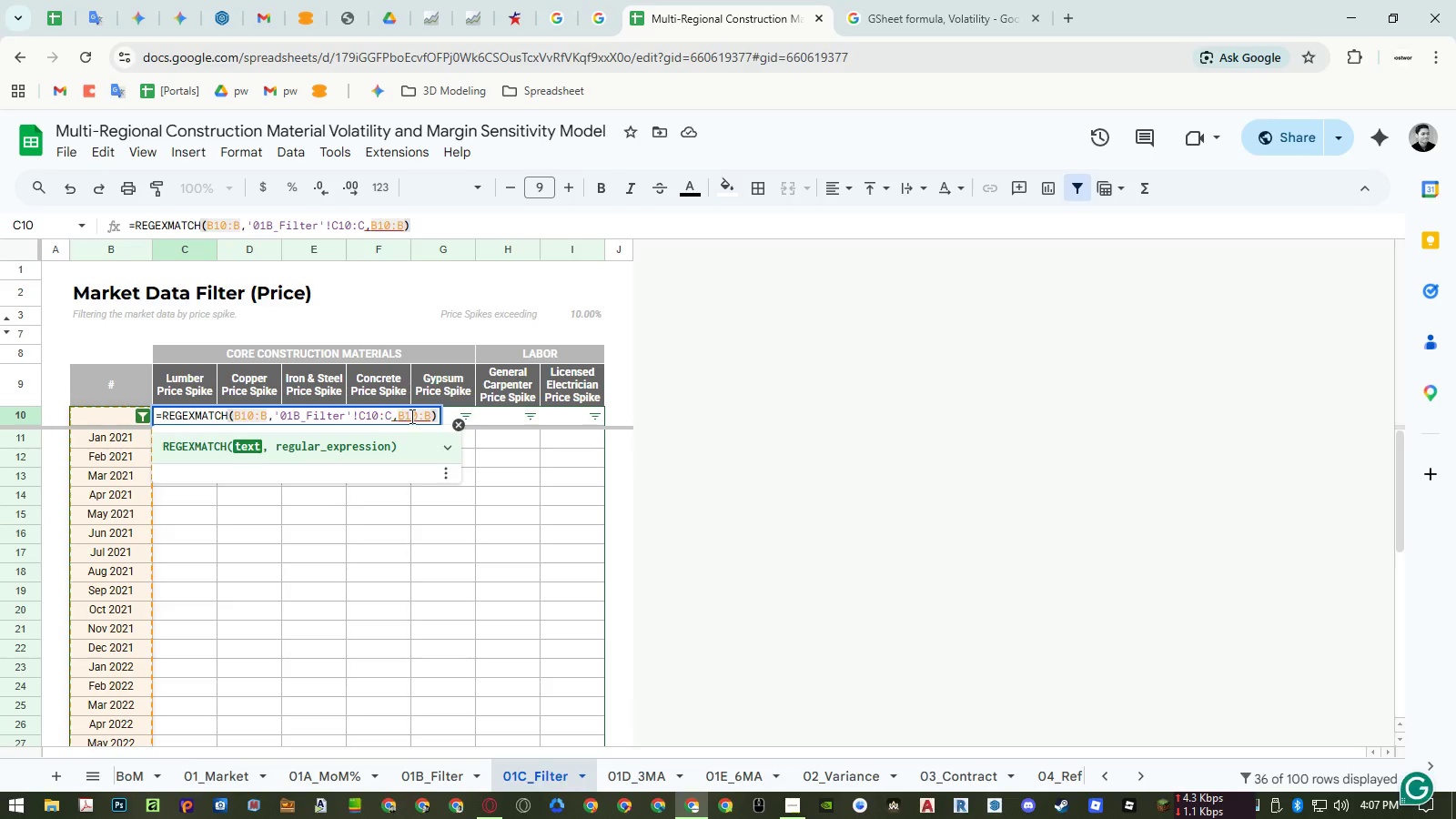 
double_click([410, 416])
 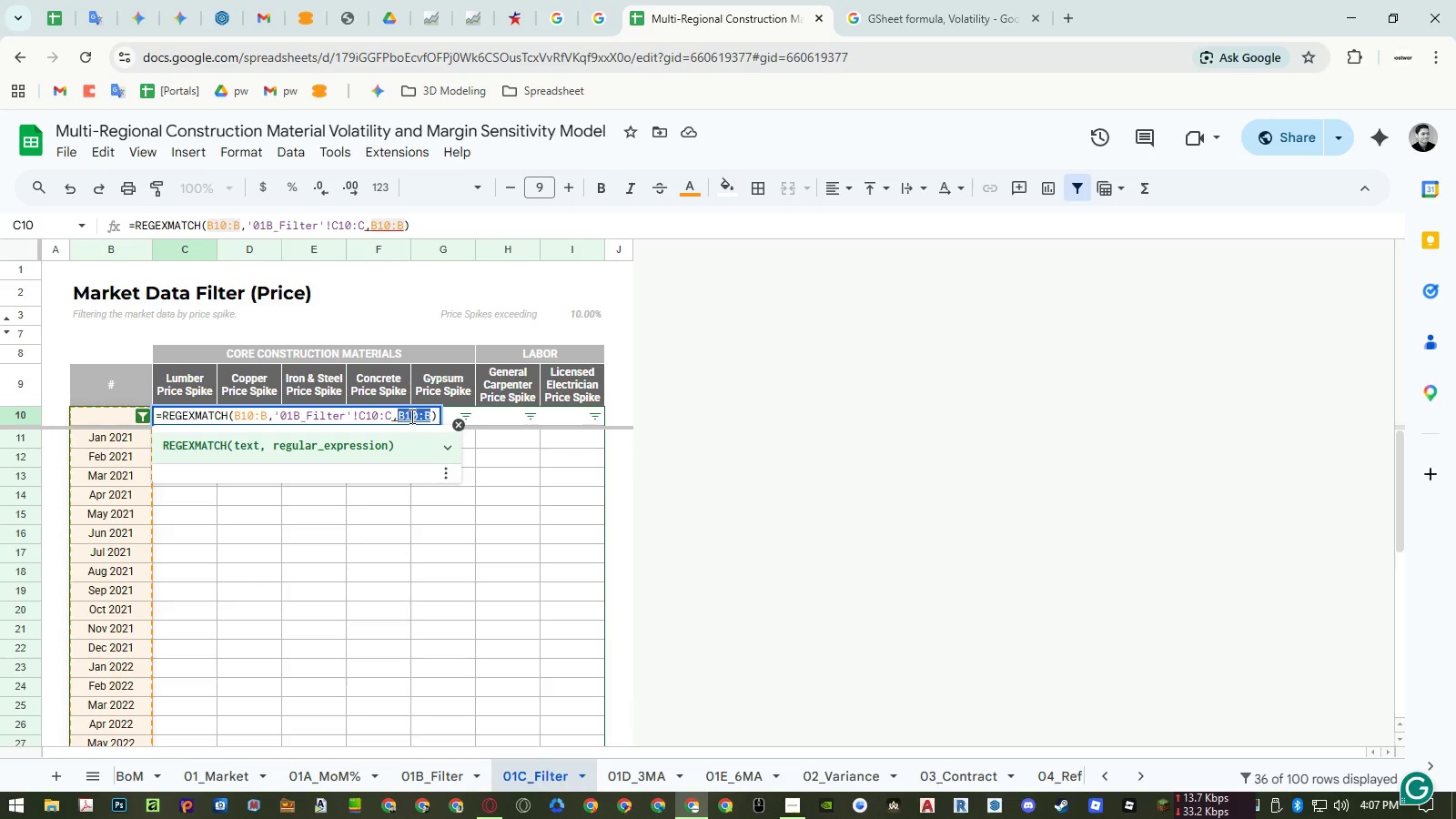 
key(Backspace)
 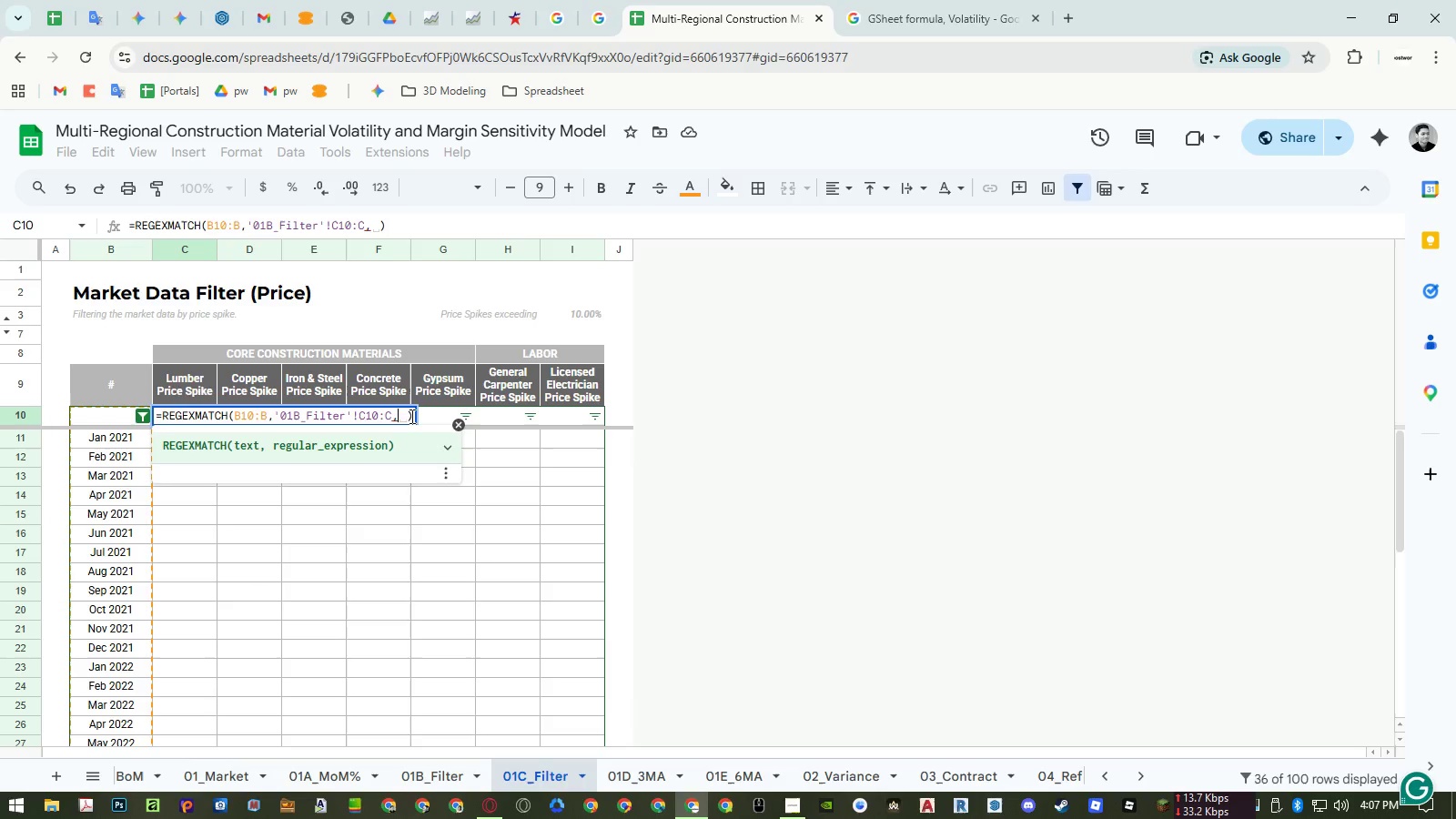 
key(Backspace)
 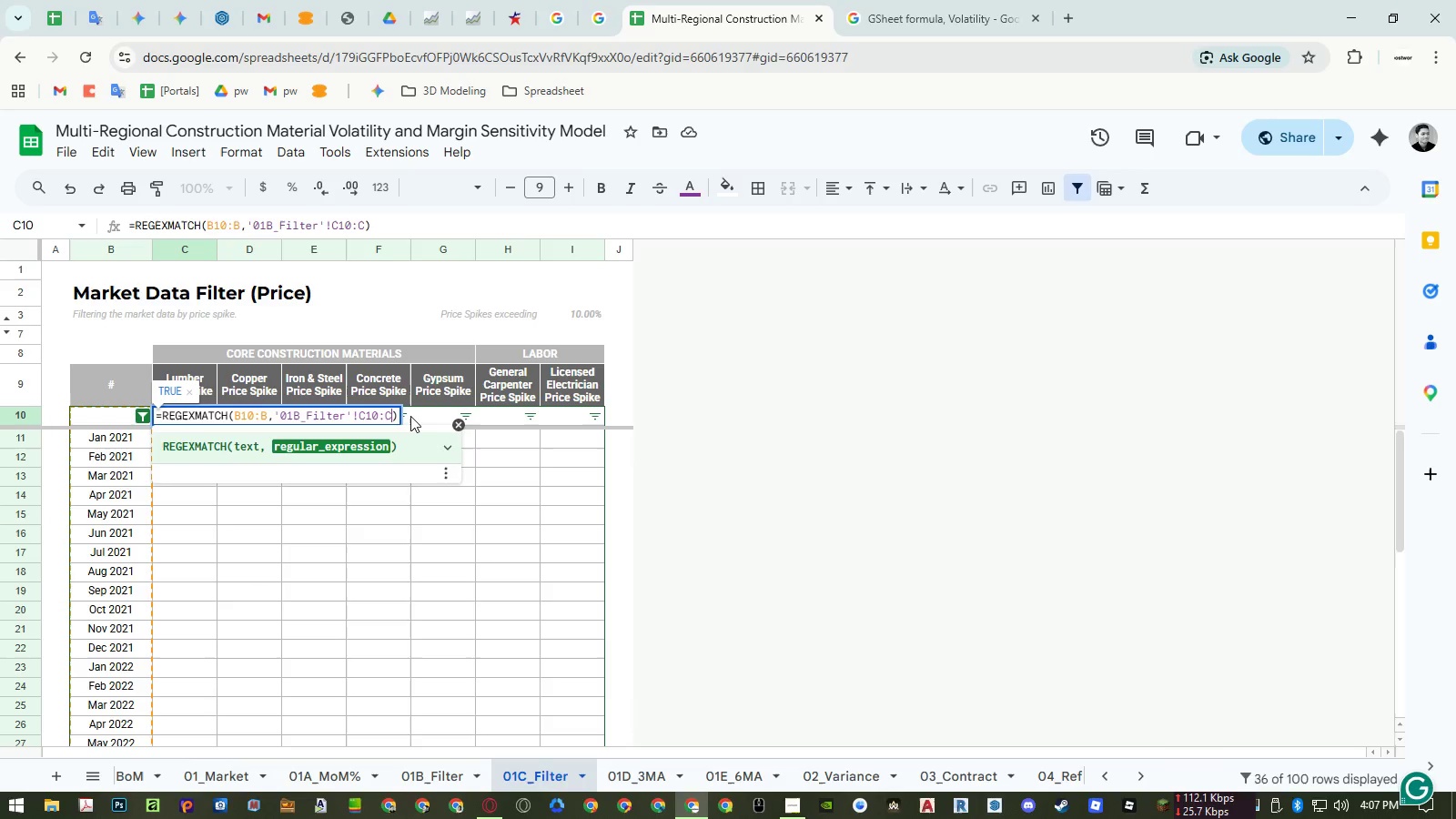 
hold_key(key=Enter, duration=13.88)
 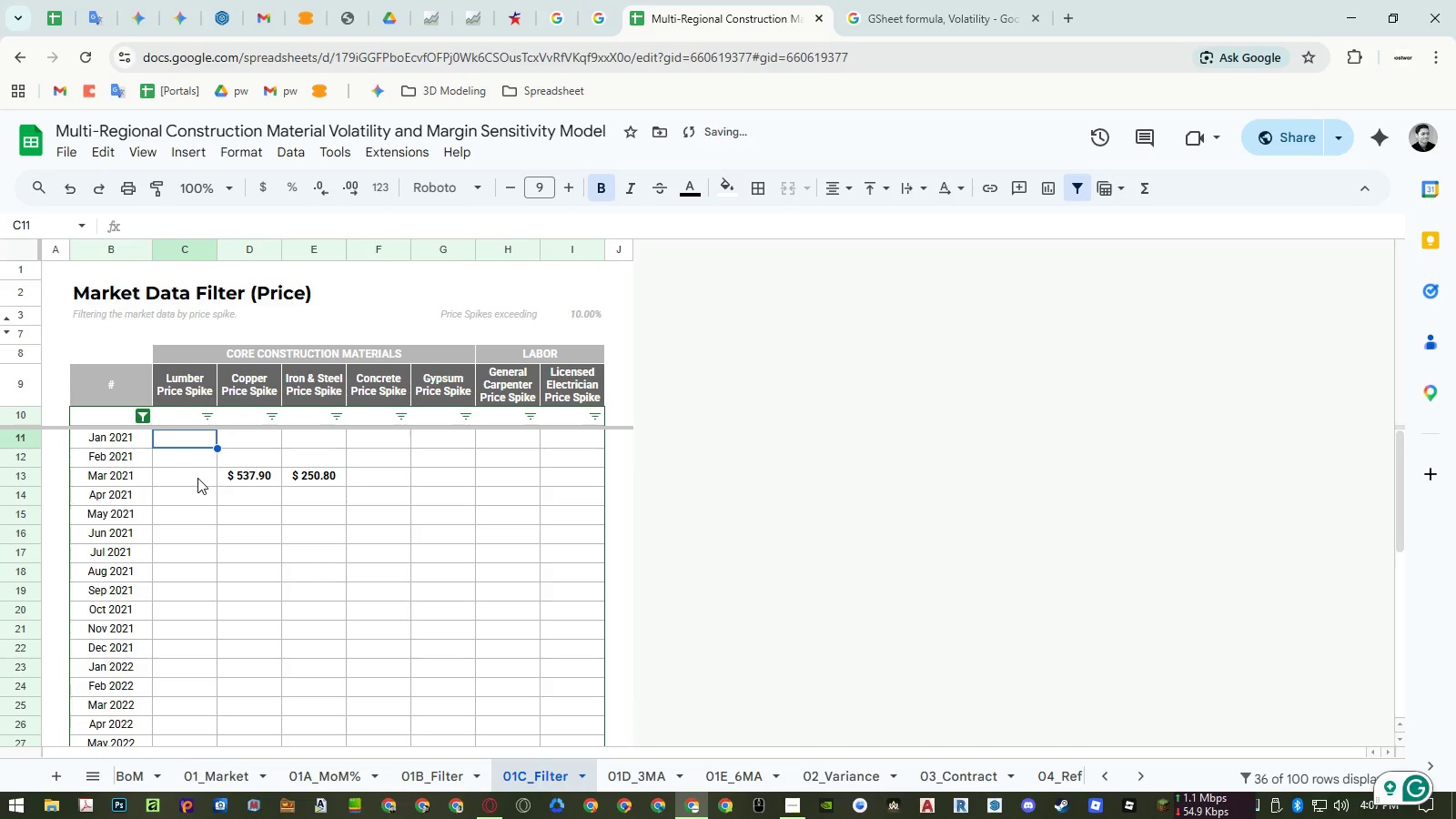 
left_click([187, 417])
 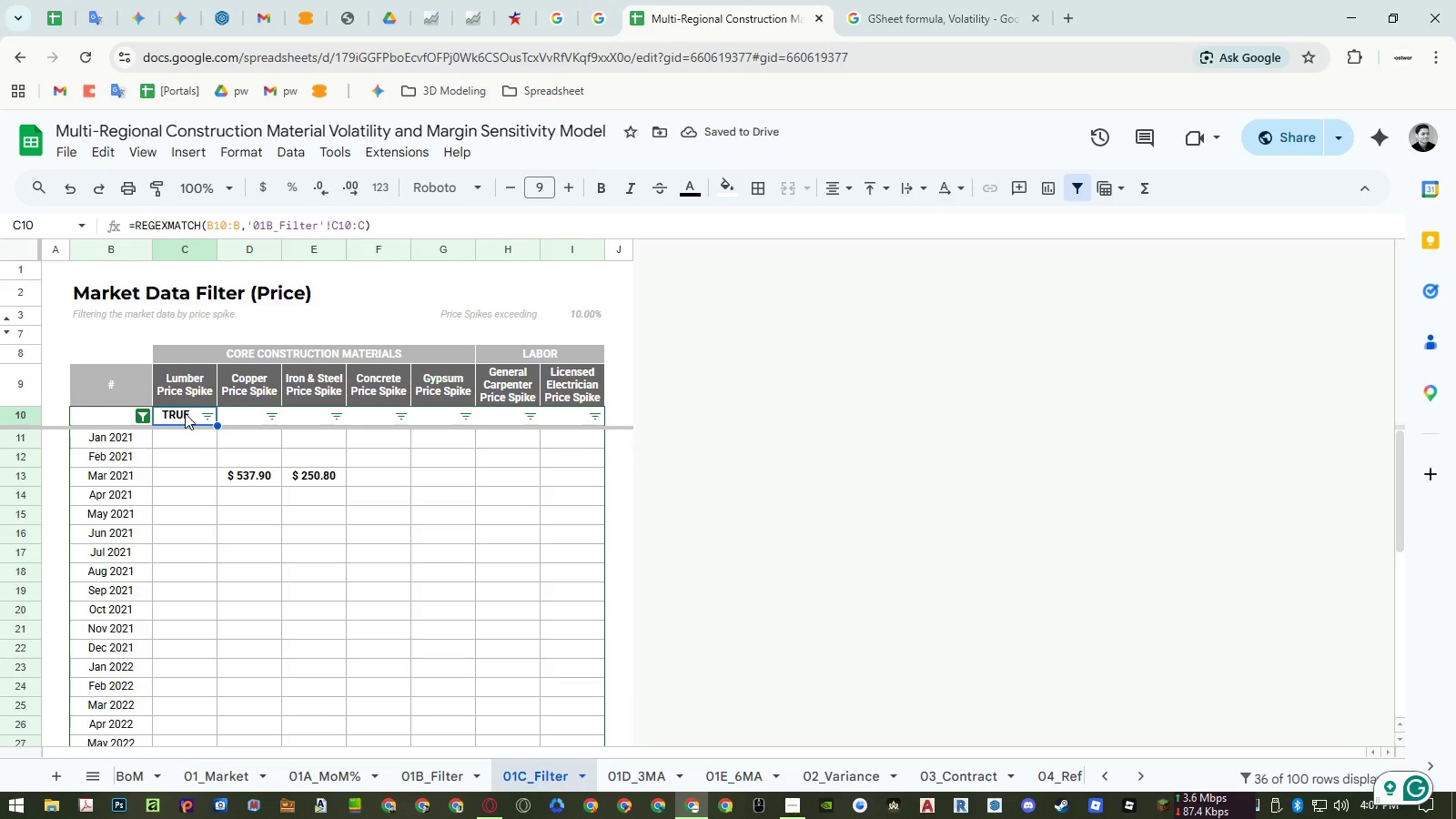 
key(Control+Z)
 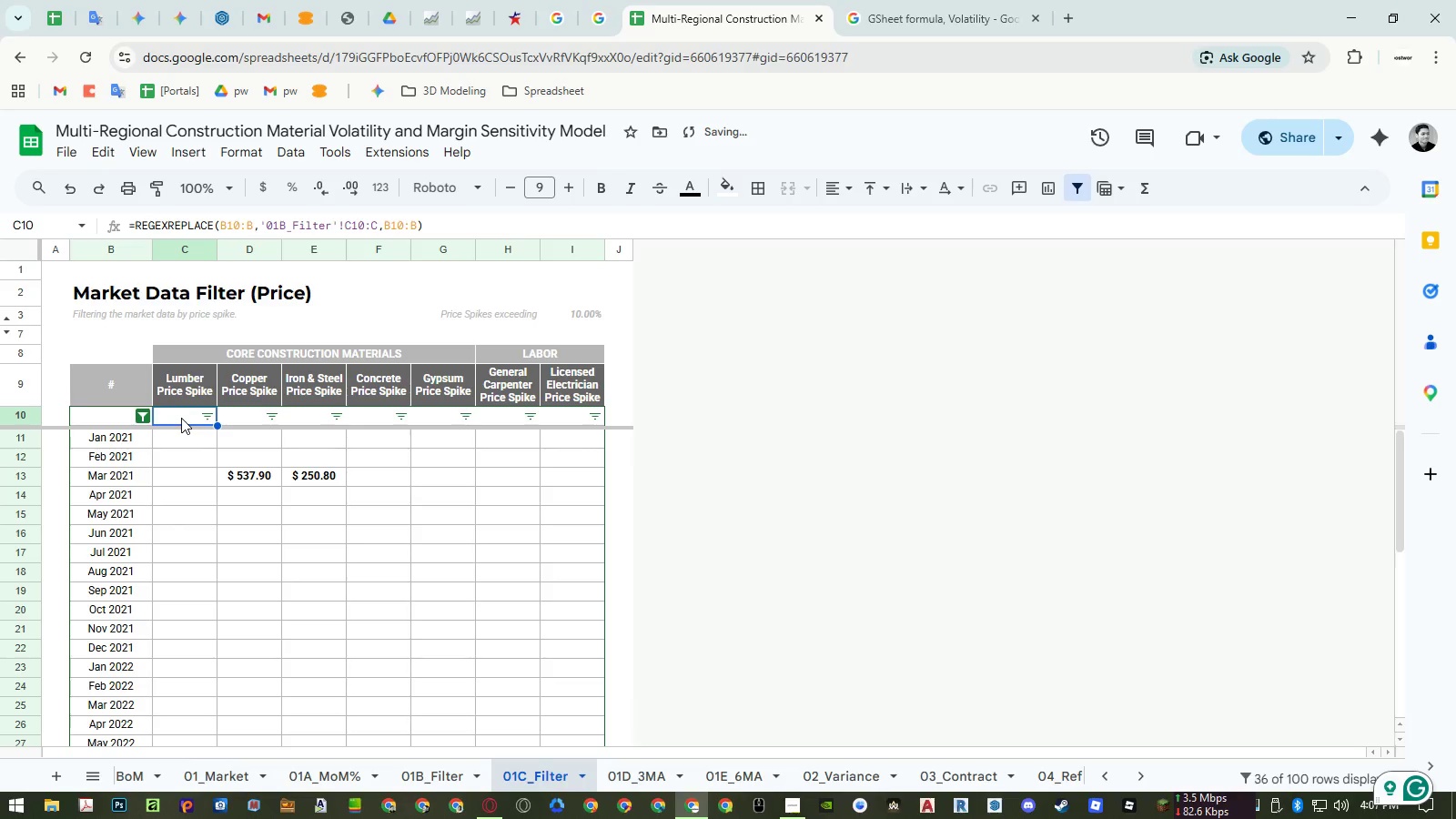 
key(Control+Y)
 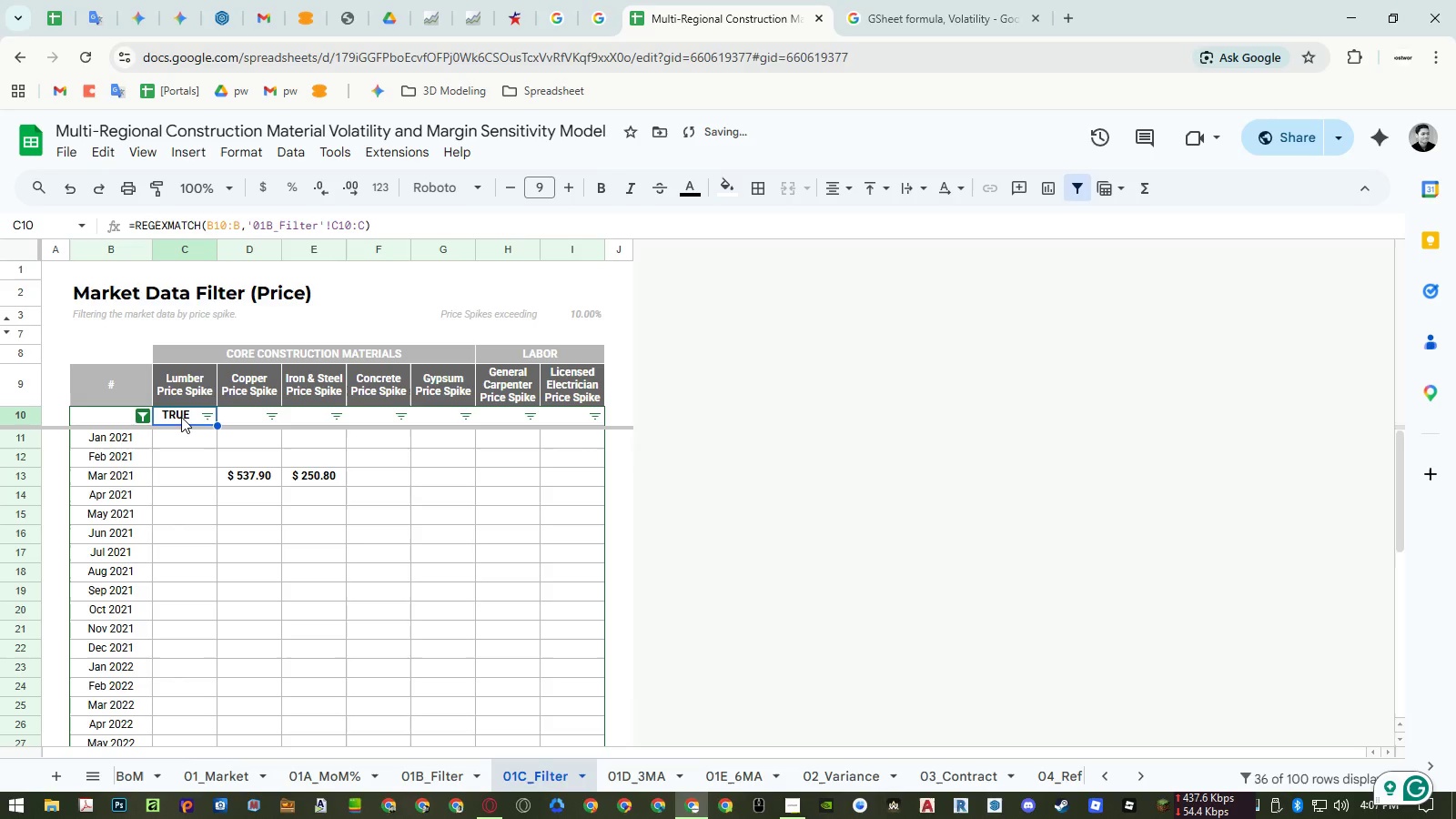 
double_click([181, 417])
 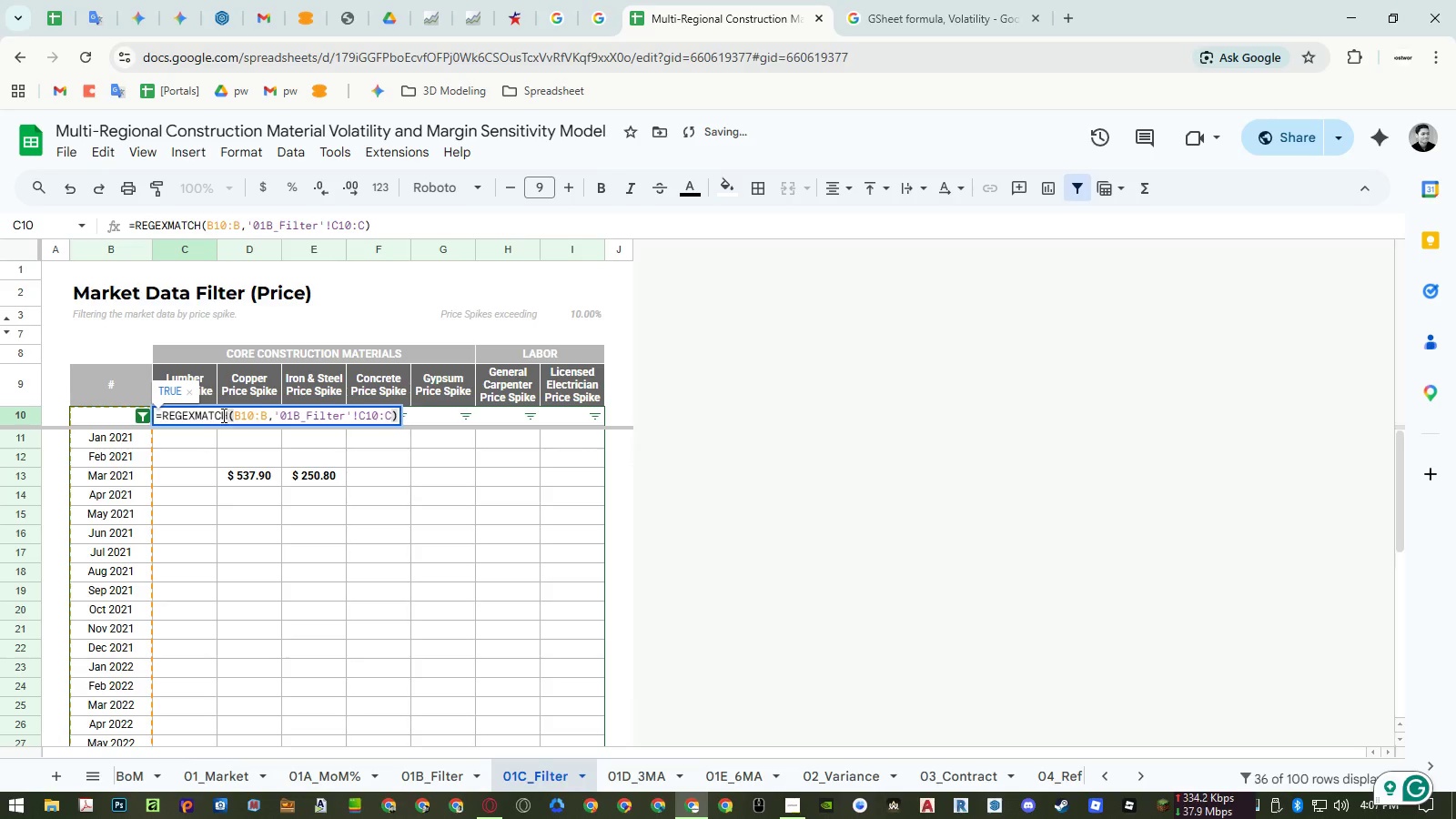 
left_click_drag(start_coordinate=[228, 414], to_coordinate=[197, 416])
 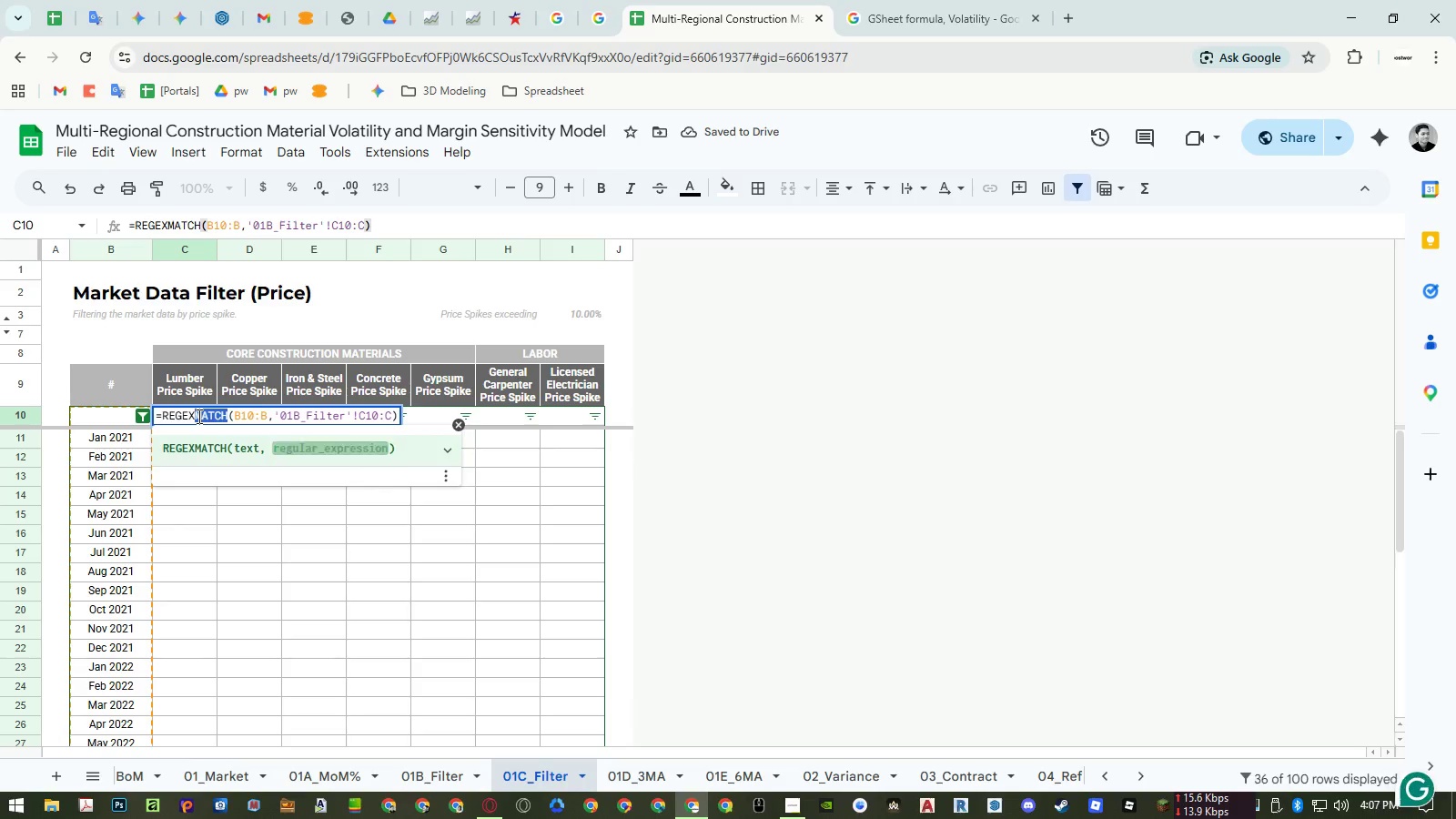 
key(Backspace)
 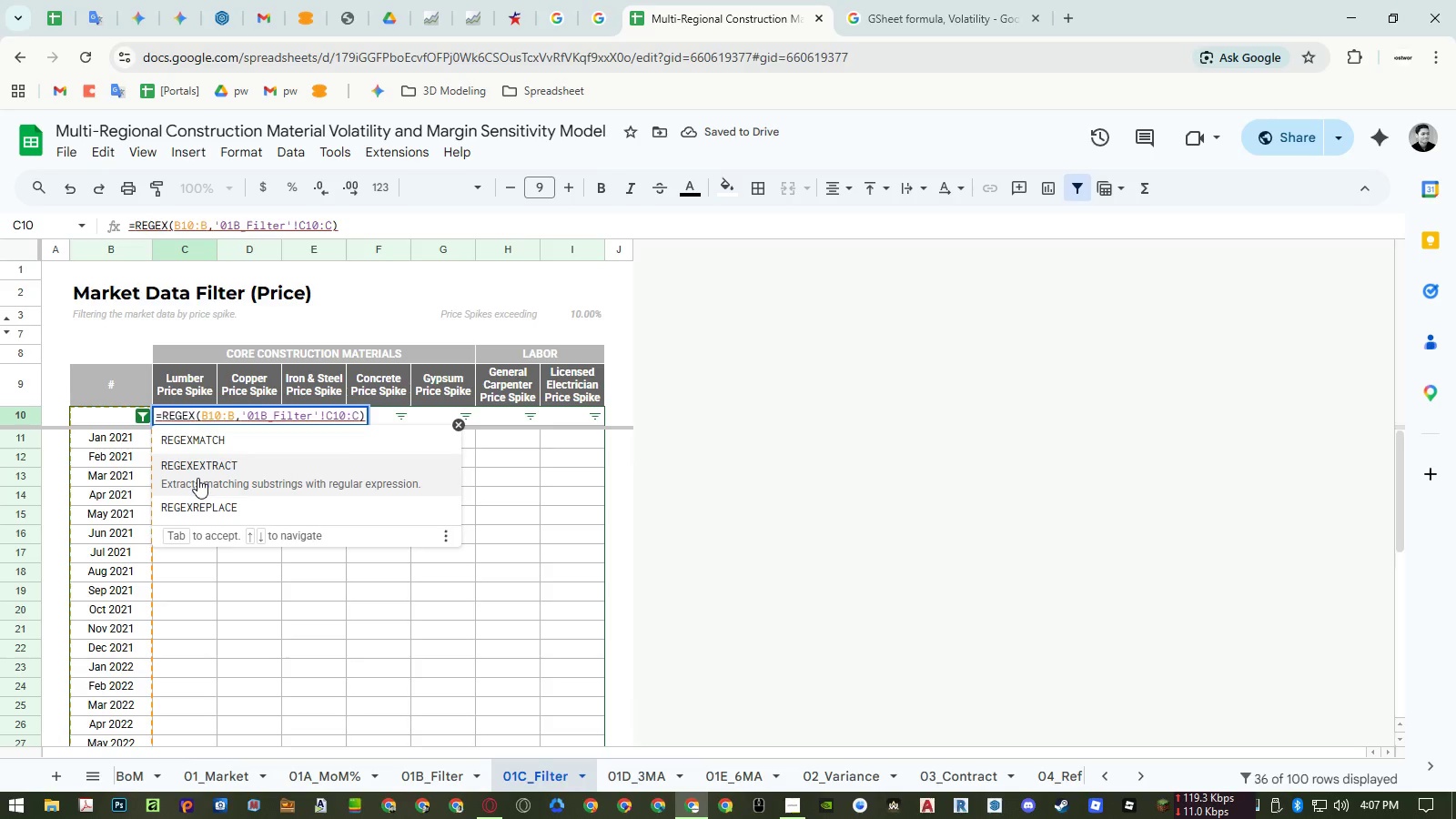 
left_click([197, 478])
 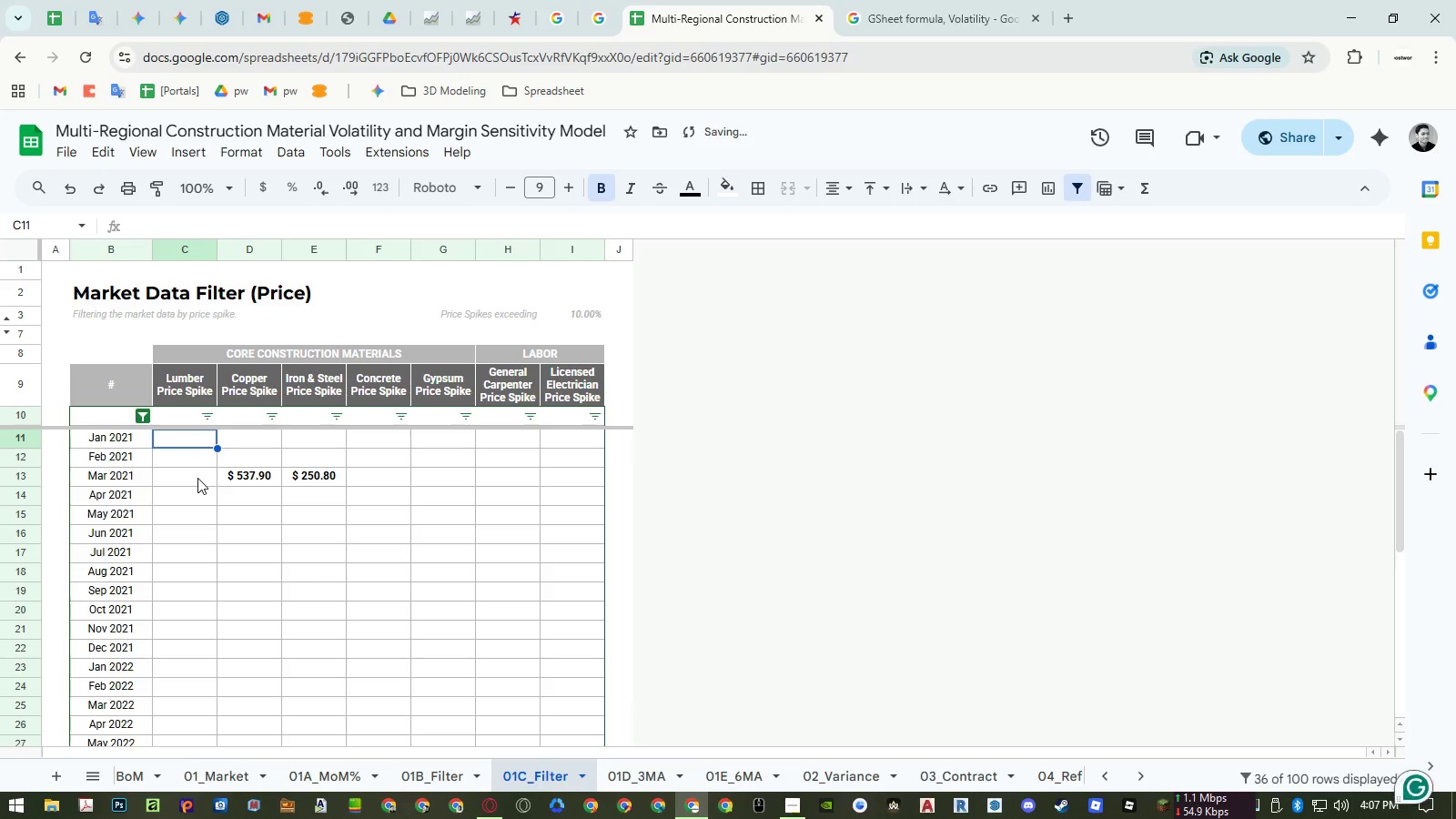 
left_click([185, 420])
 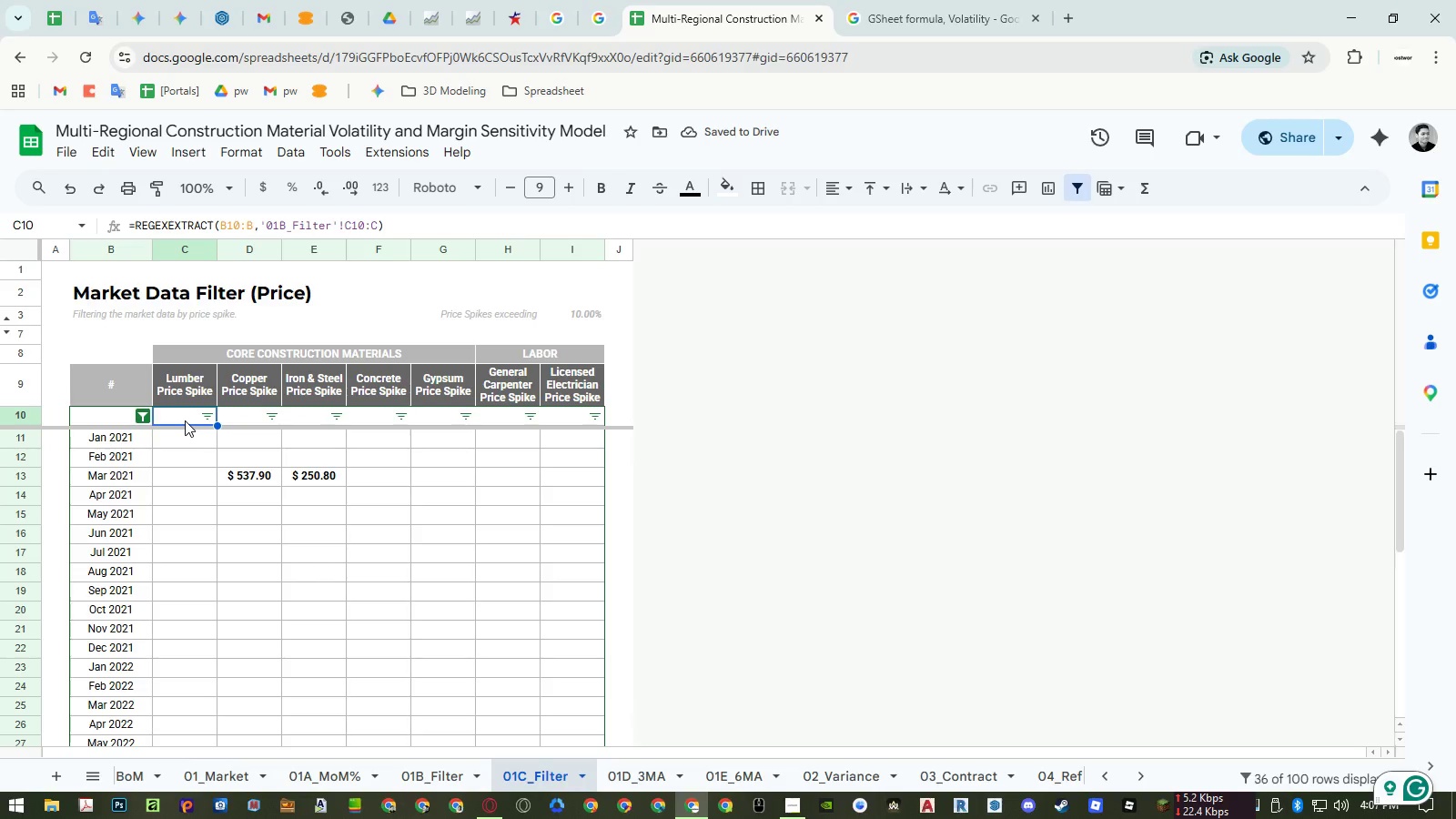 
hold_key(key=ControlLeft, duration=1.5)
 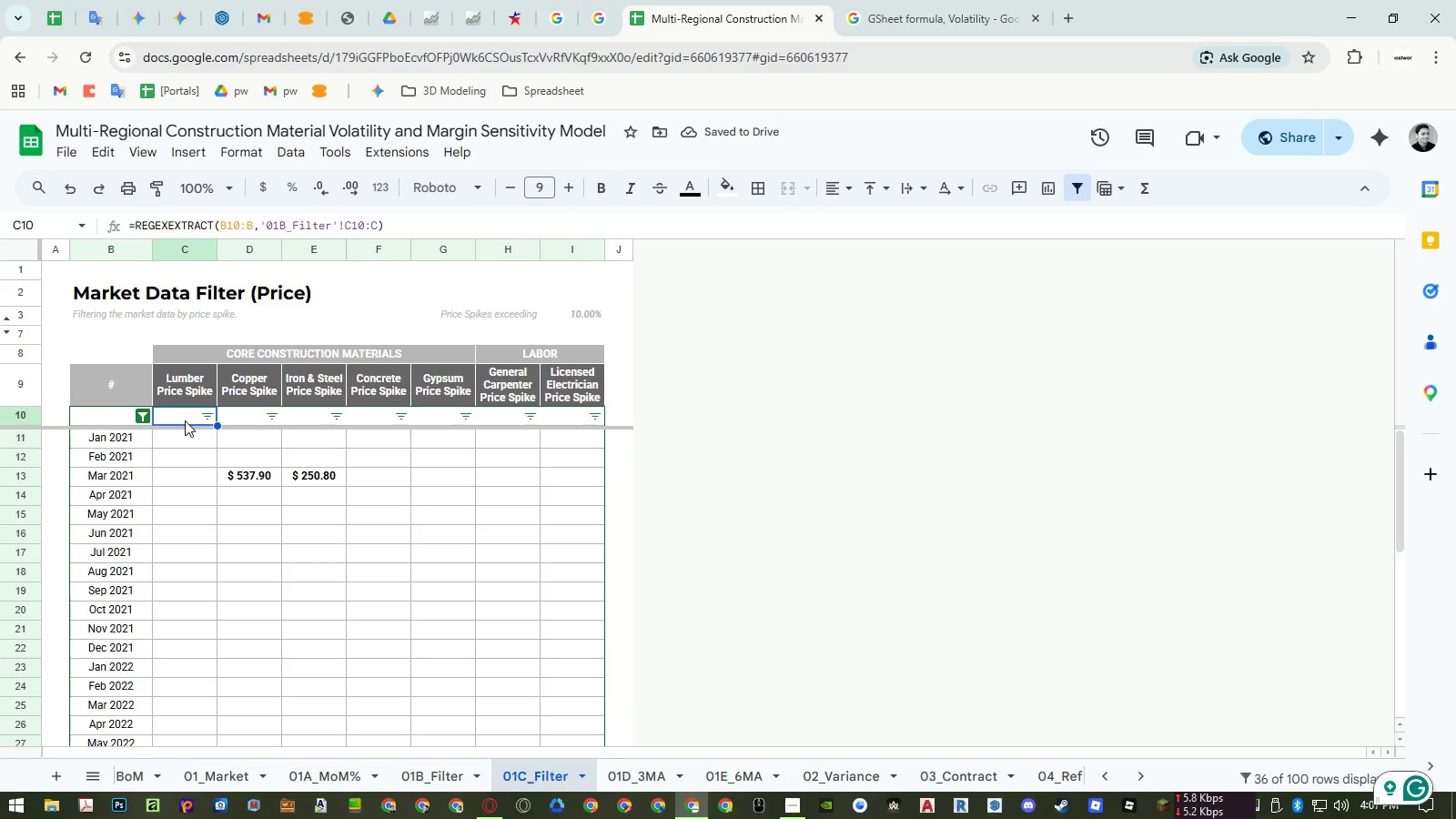 
hold_key(key=ControlLeft, duration=1.52)
 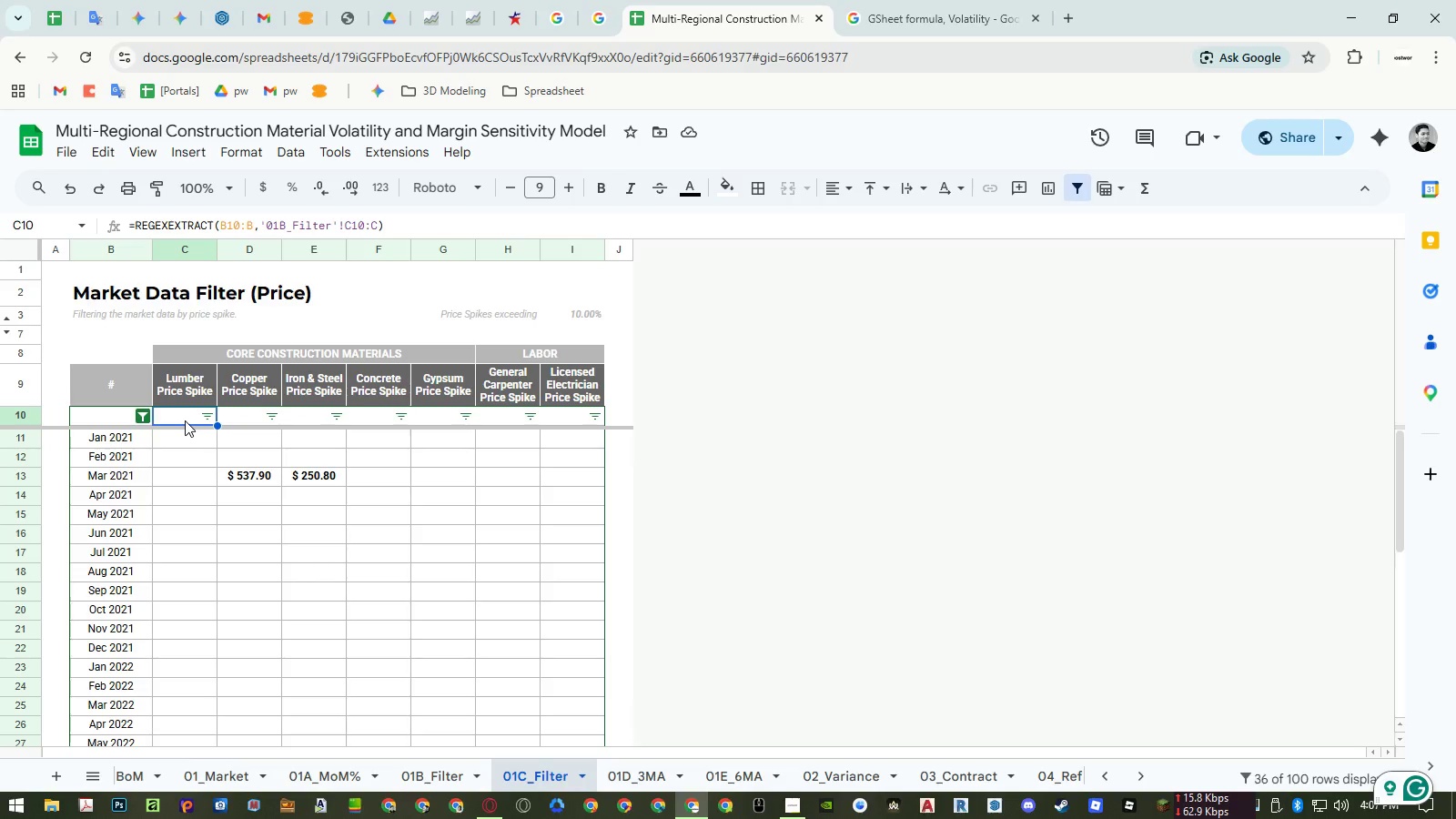 
hold_key(key=ControlLeft, duration=0.88)
 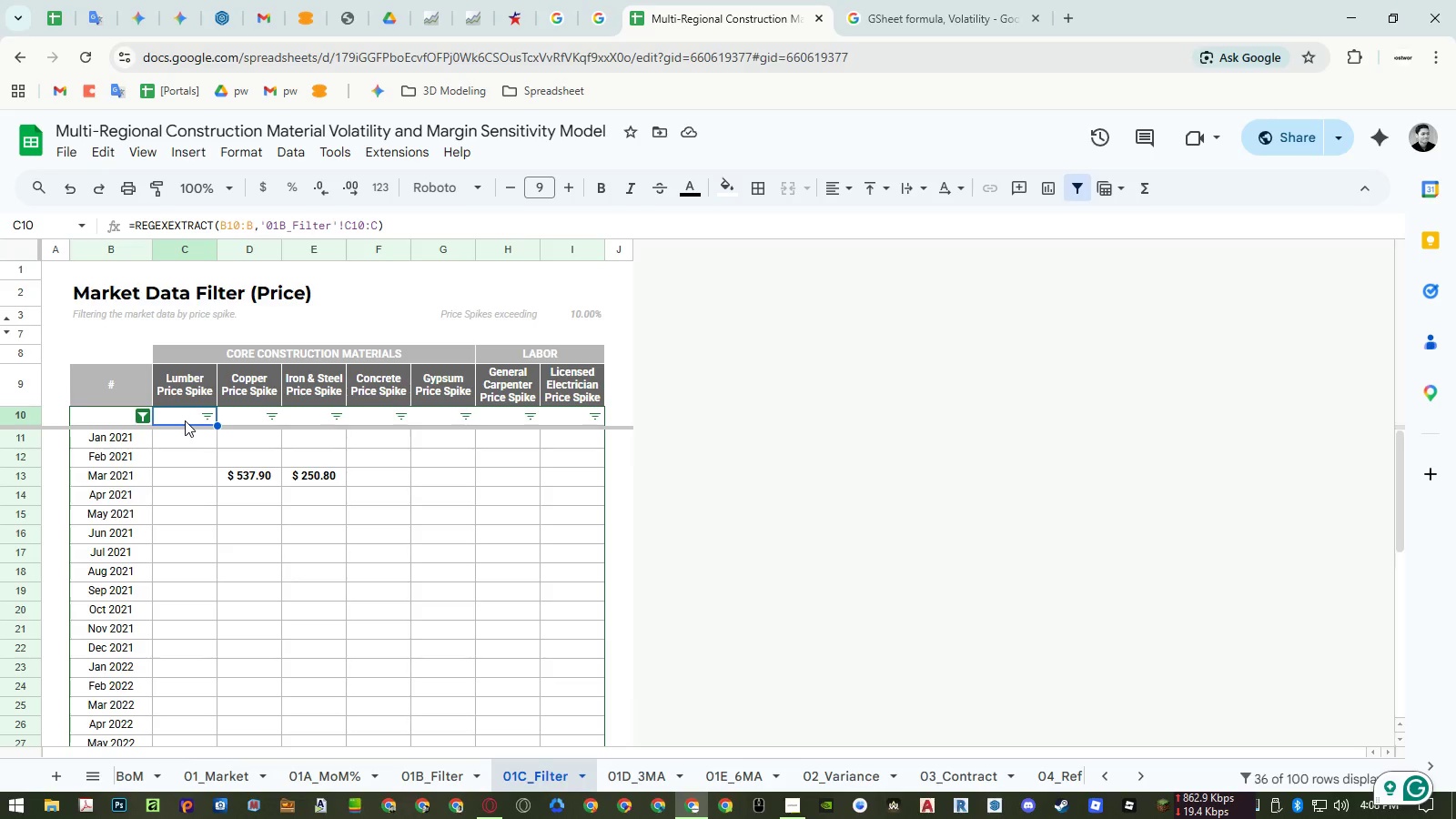 
wait(60.25)
 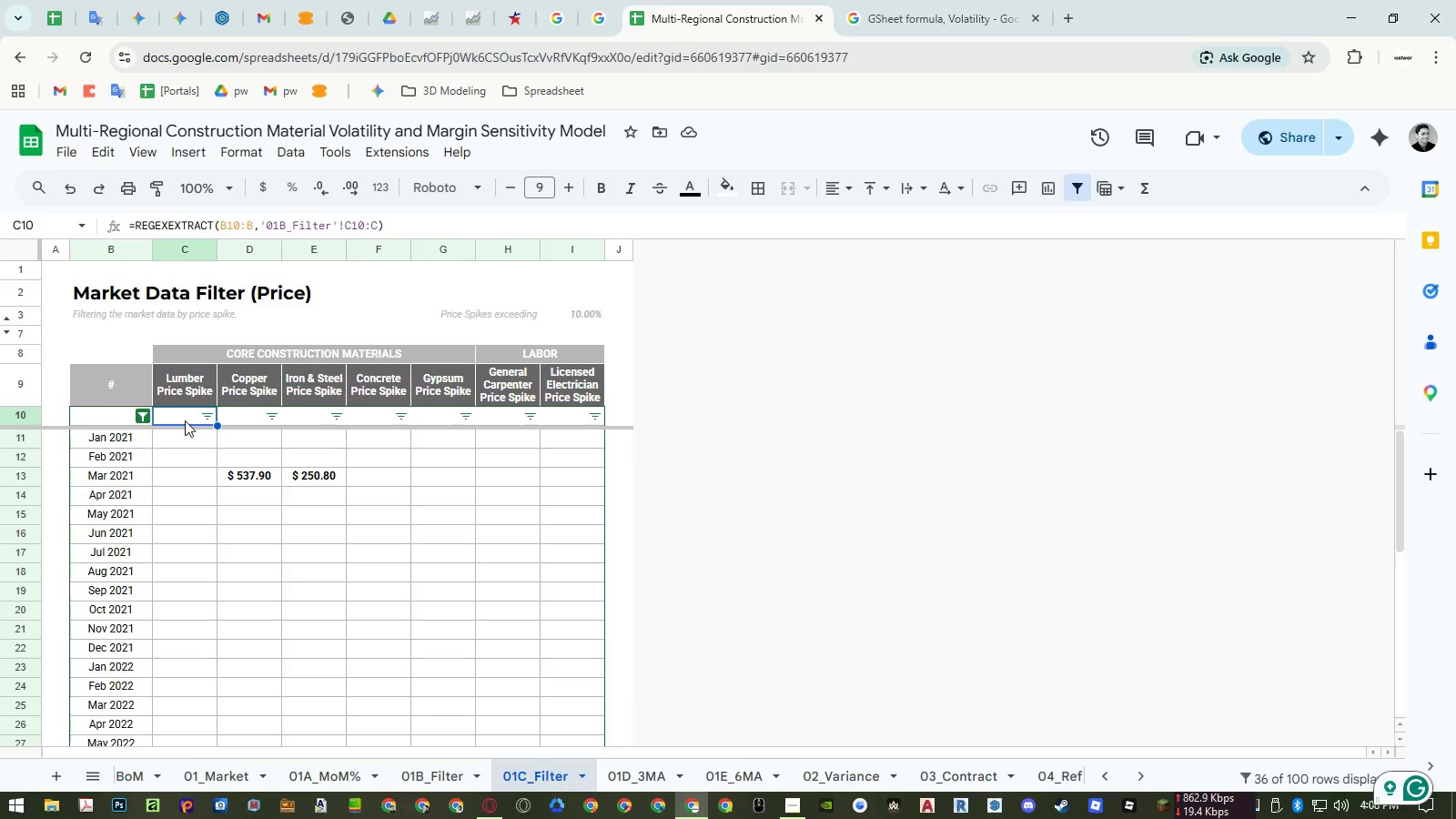 
left_click([179, 417])
 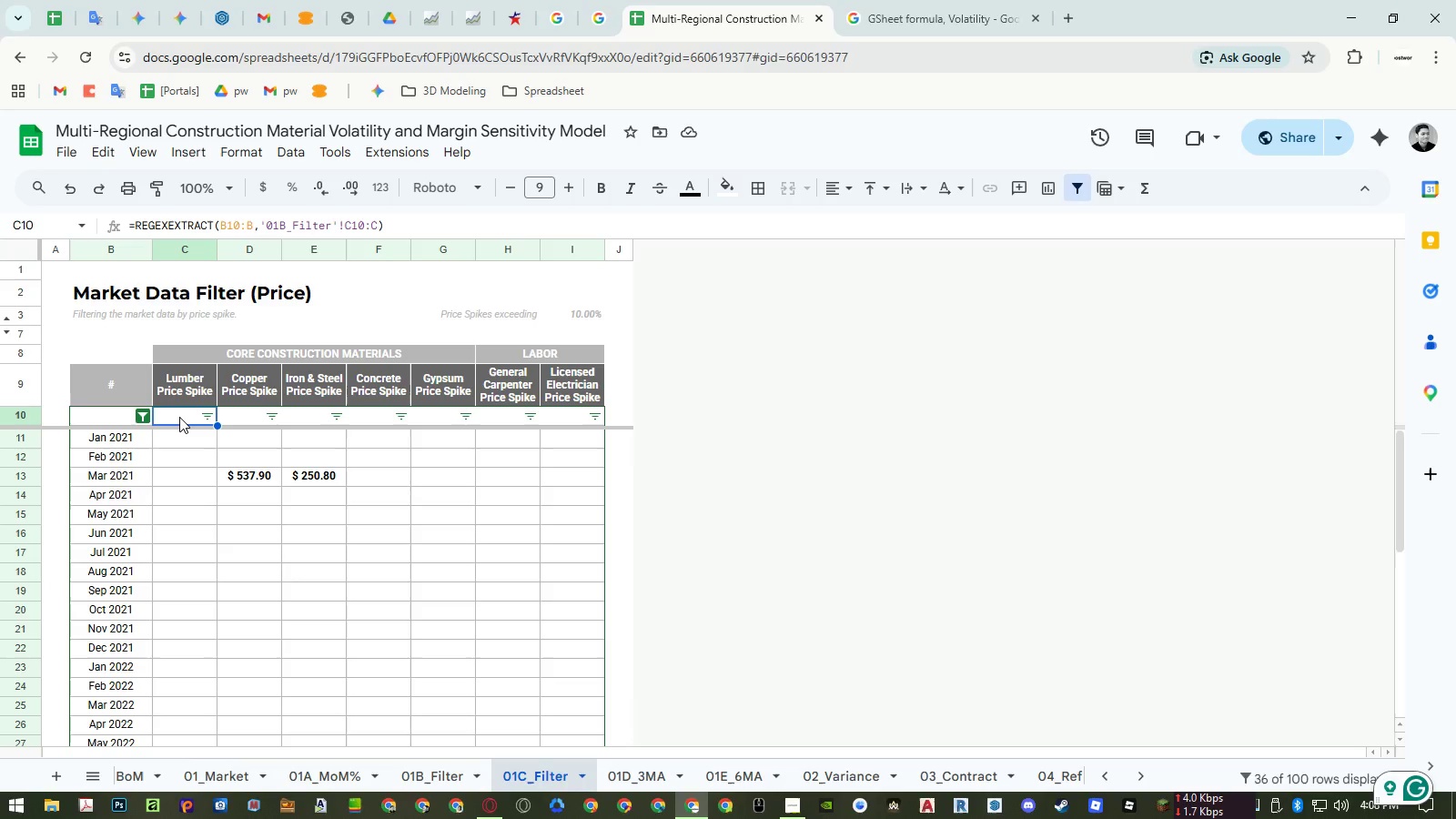 
type(=arr)
 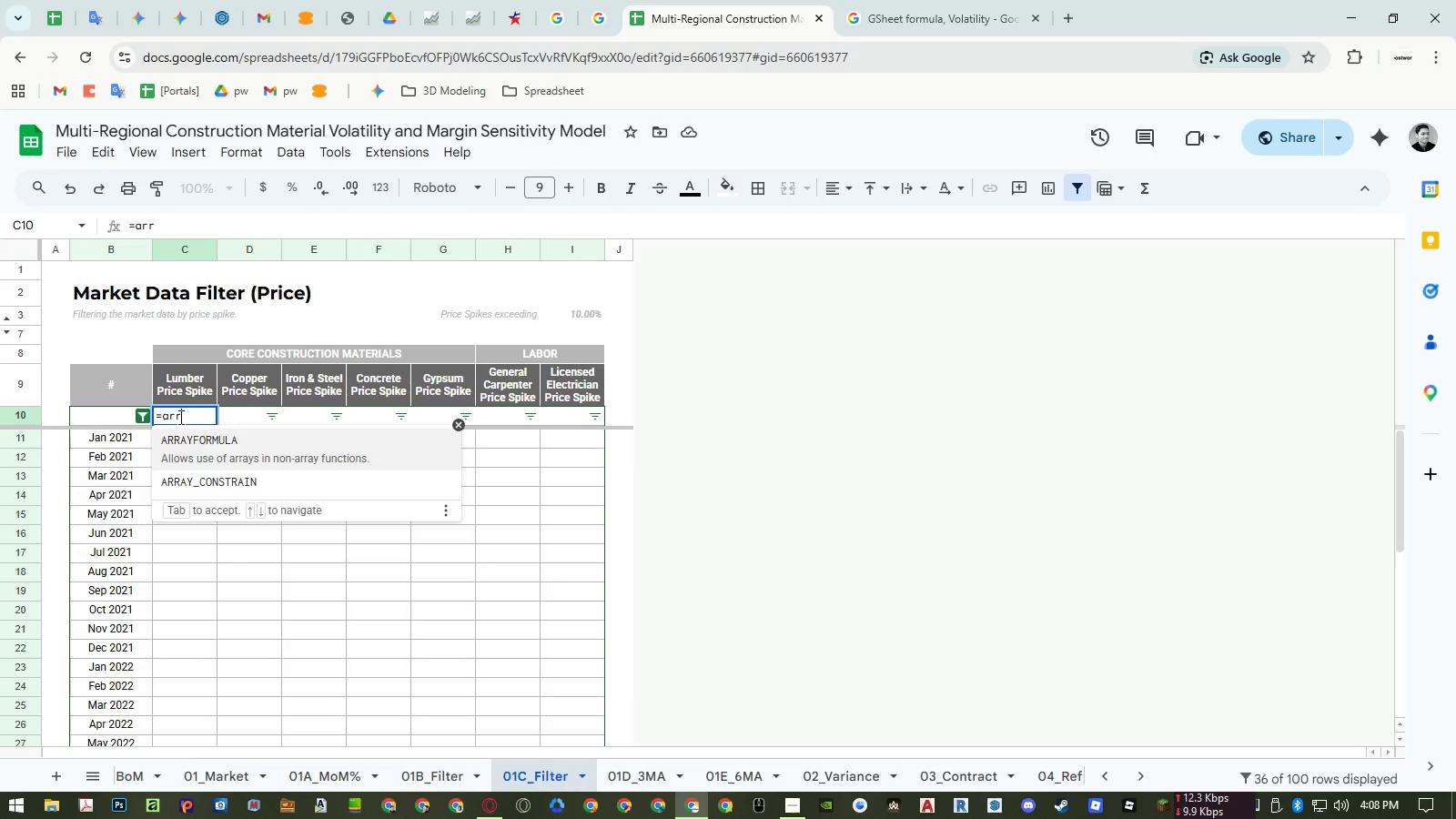 
key(Enter)
 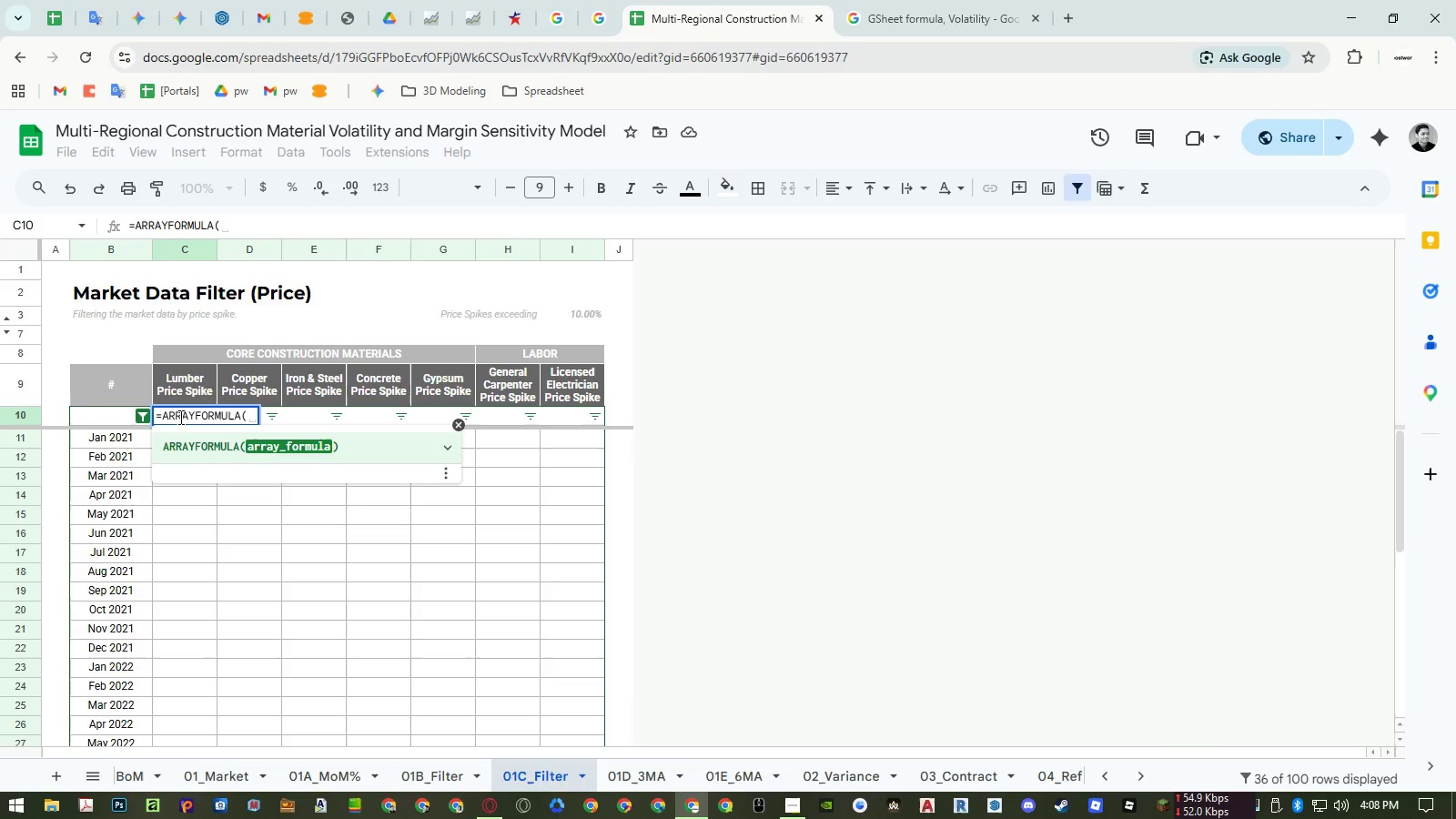 
key(Control+Enter)
 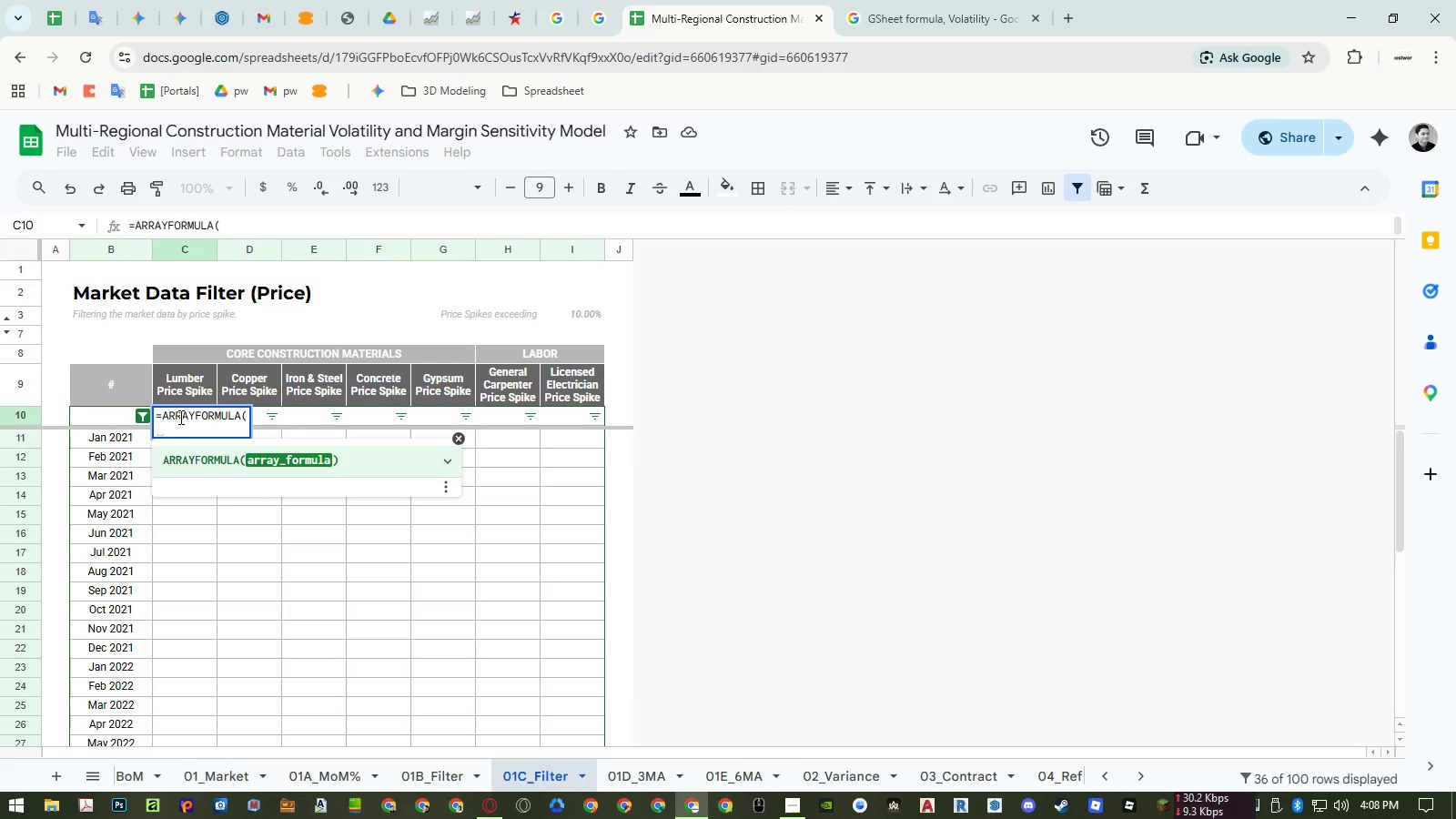 
type(regexre)
 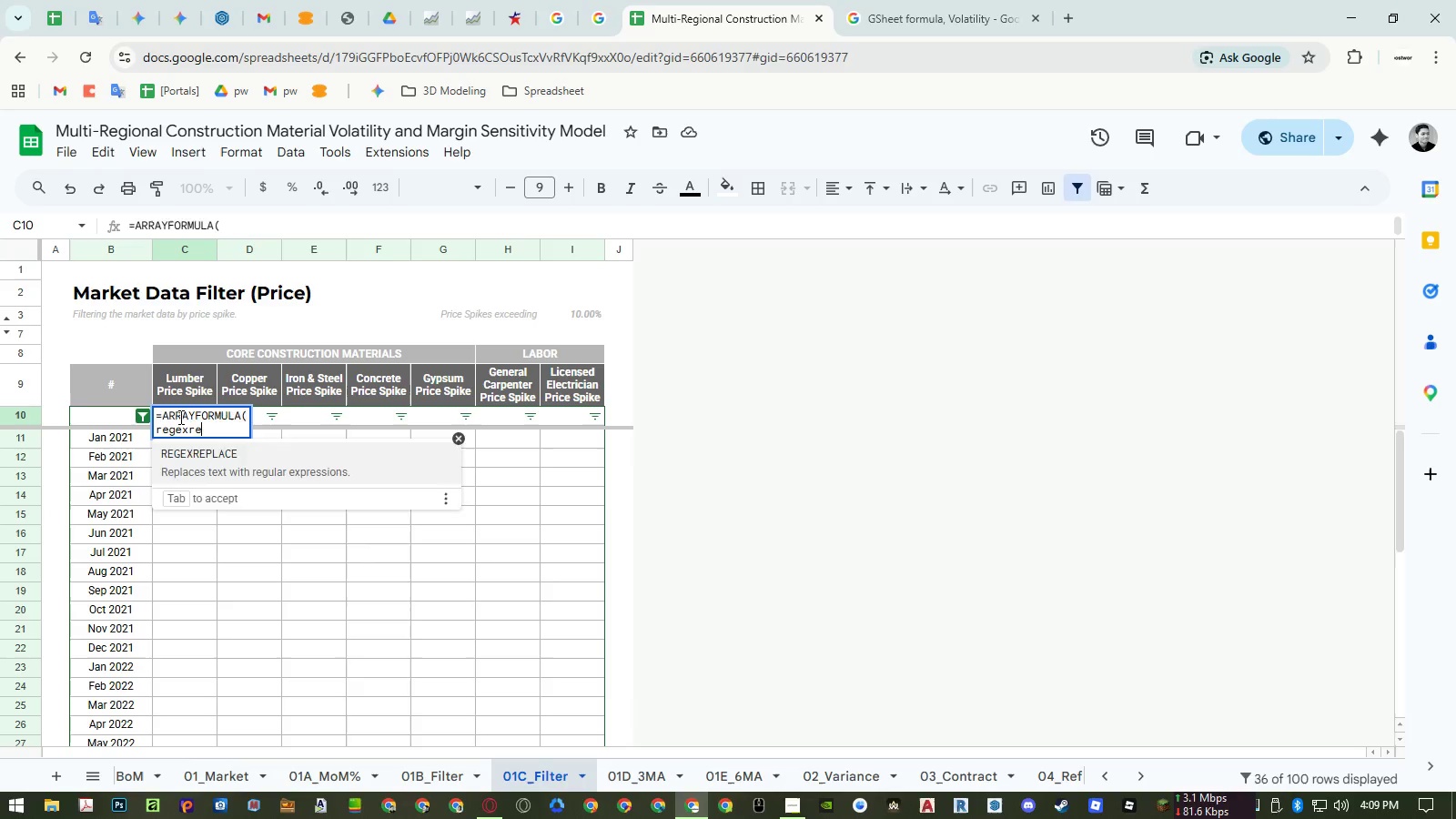 
key(Enter)
 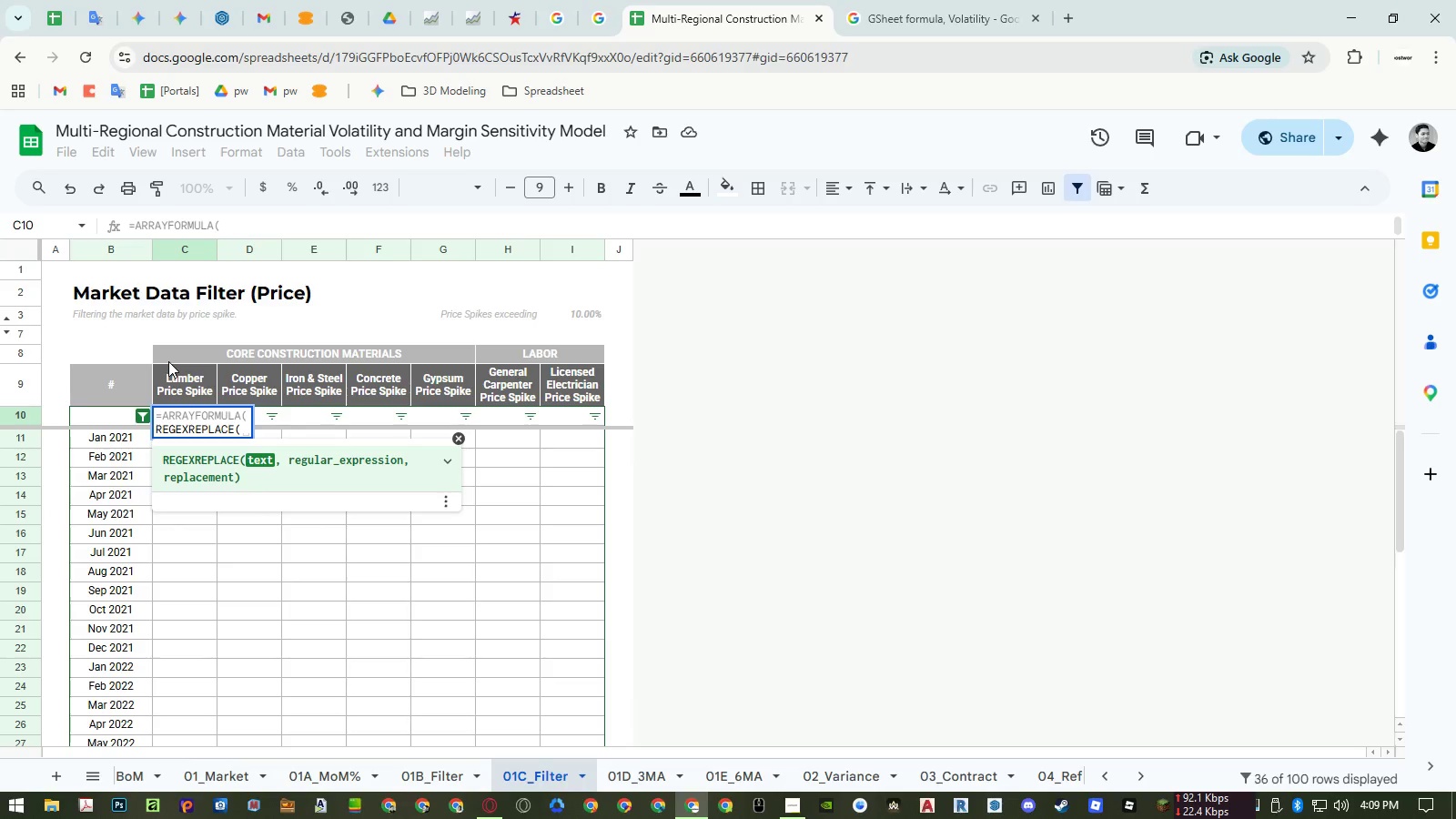 
wait(22.97)
 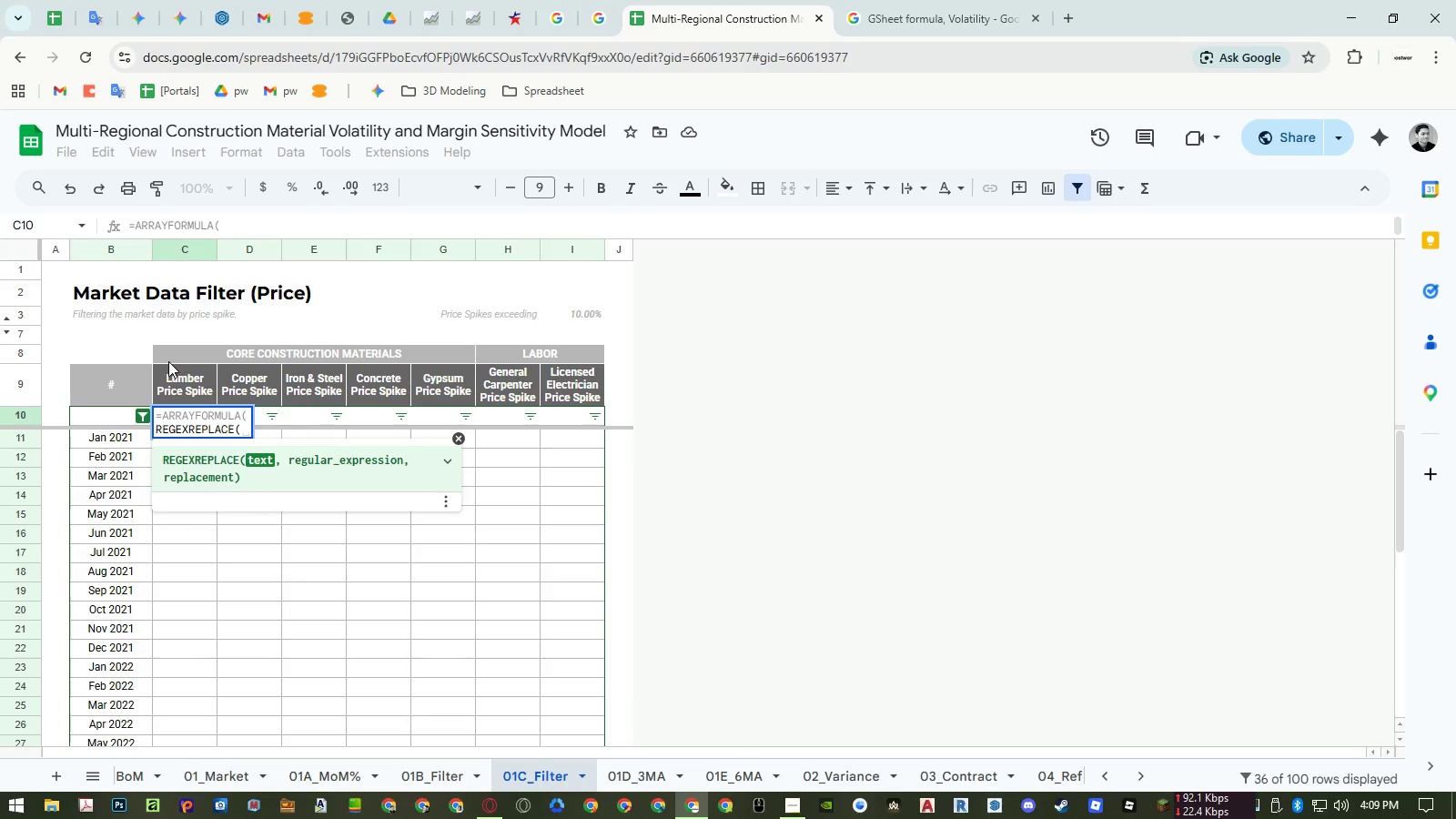 
mouse_move([480, 772])
 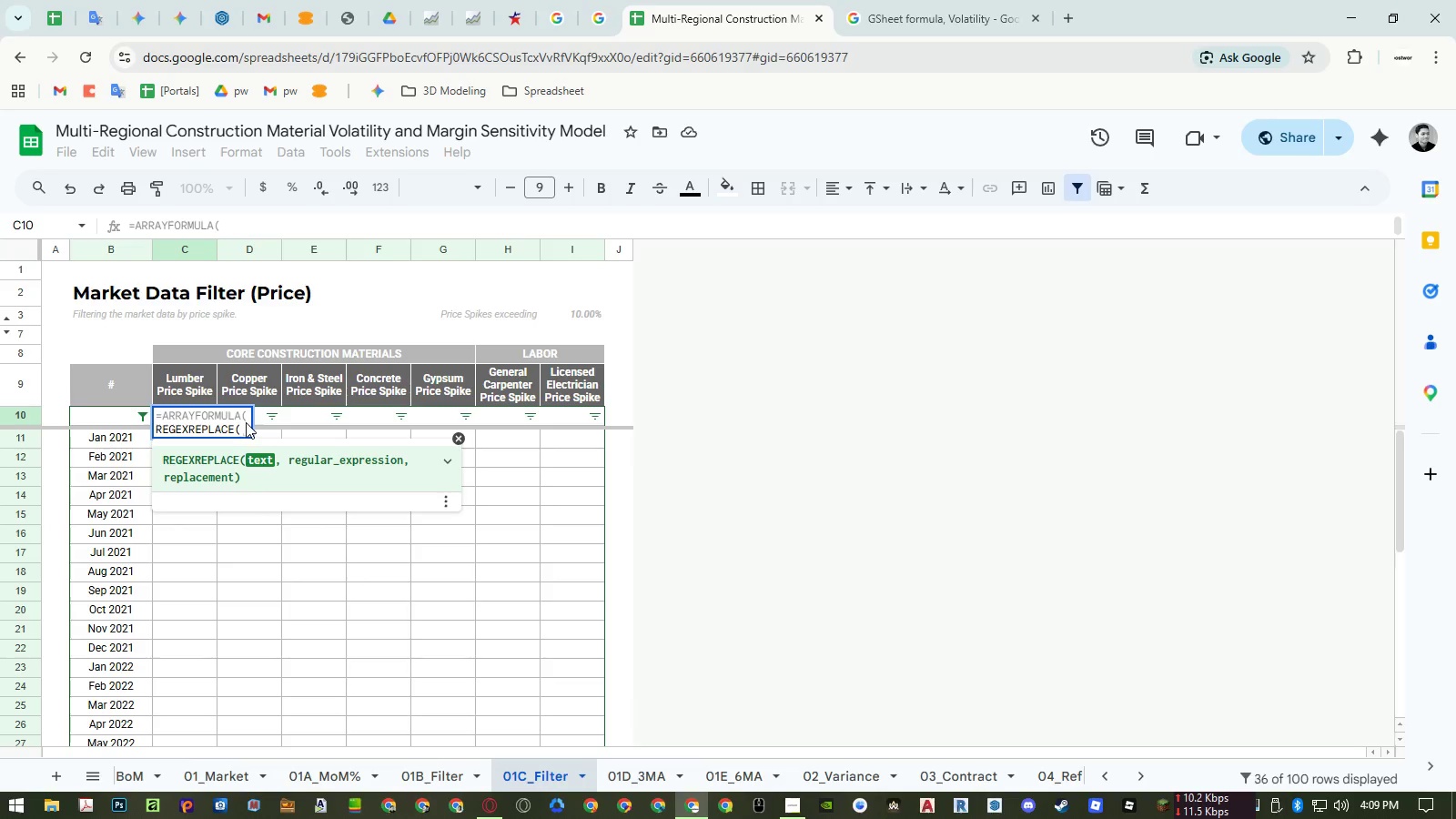 
left_click_drag(start_coordinate=[189, 424], to_coordinate=[268, 435])
 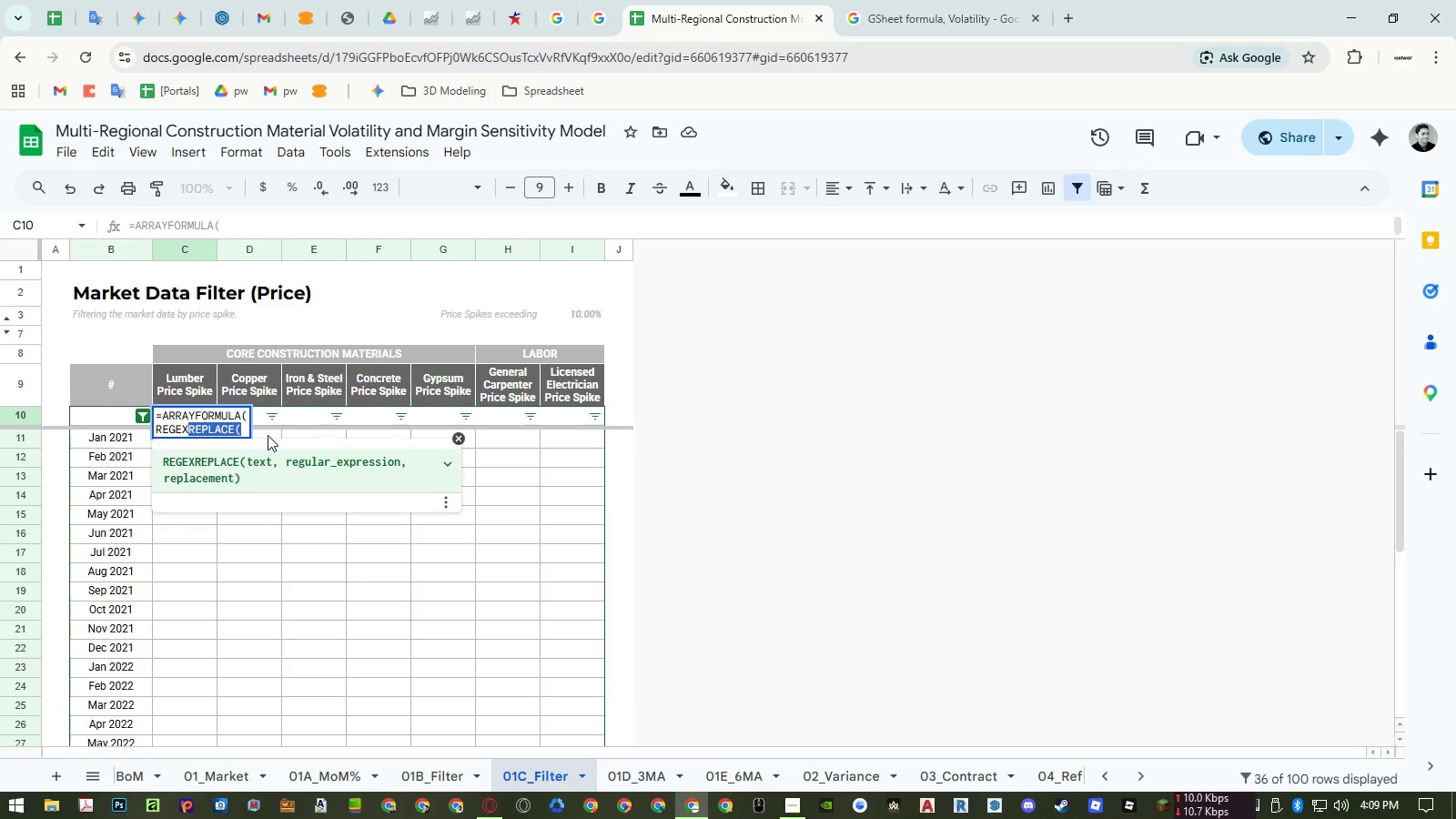 
type(extr)
 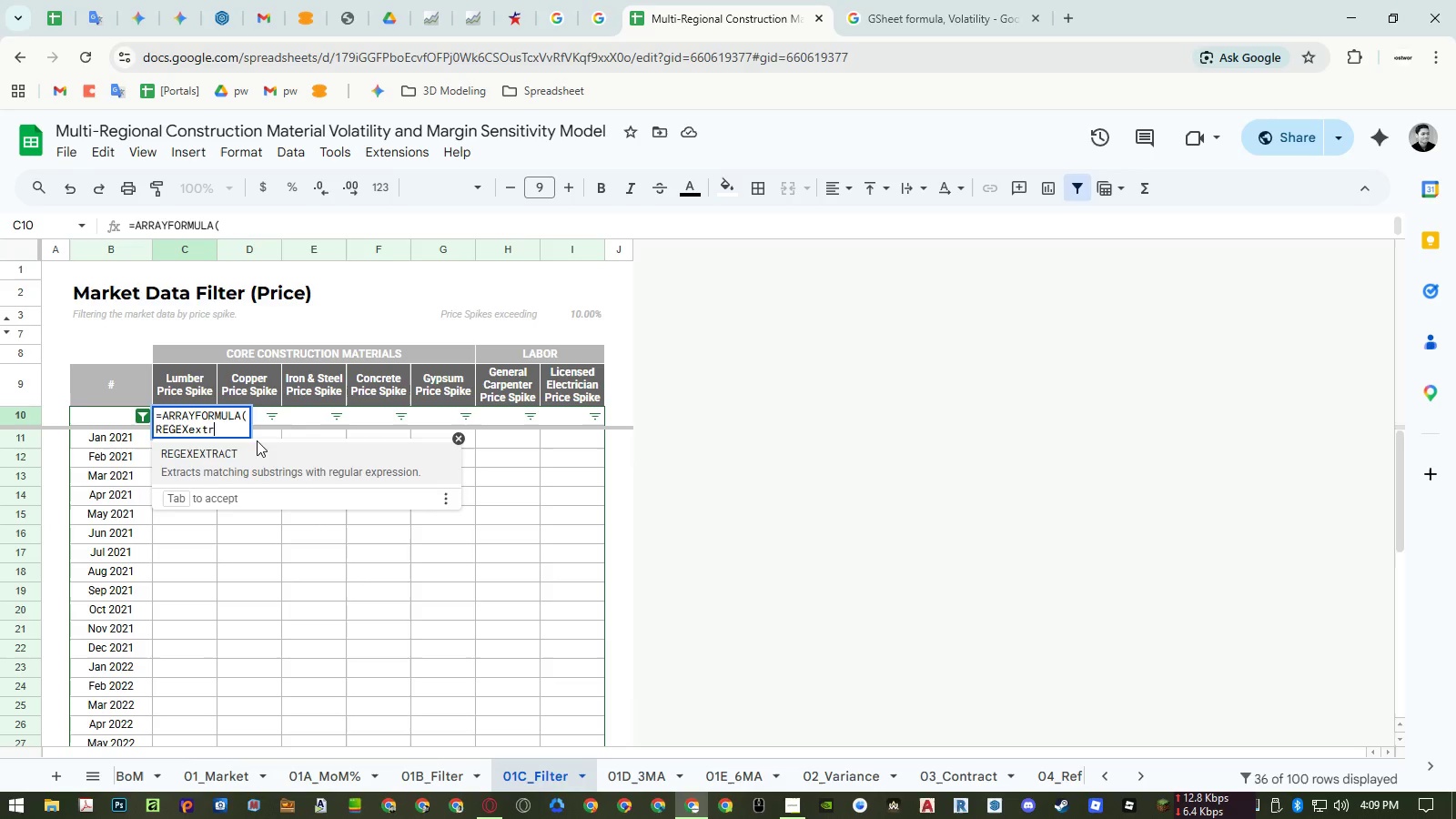 
left_click([253, 450])
 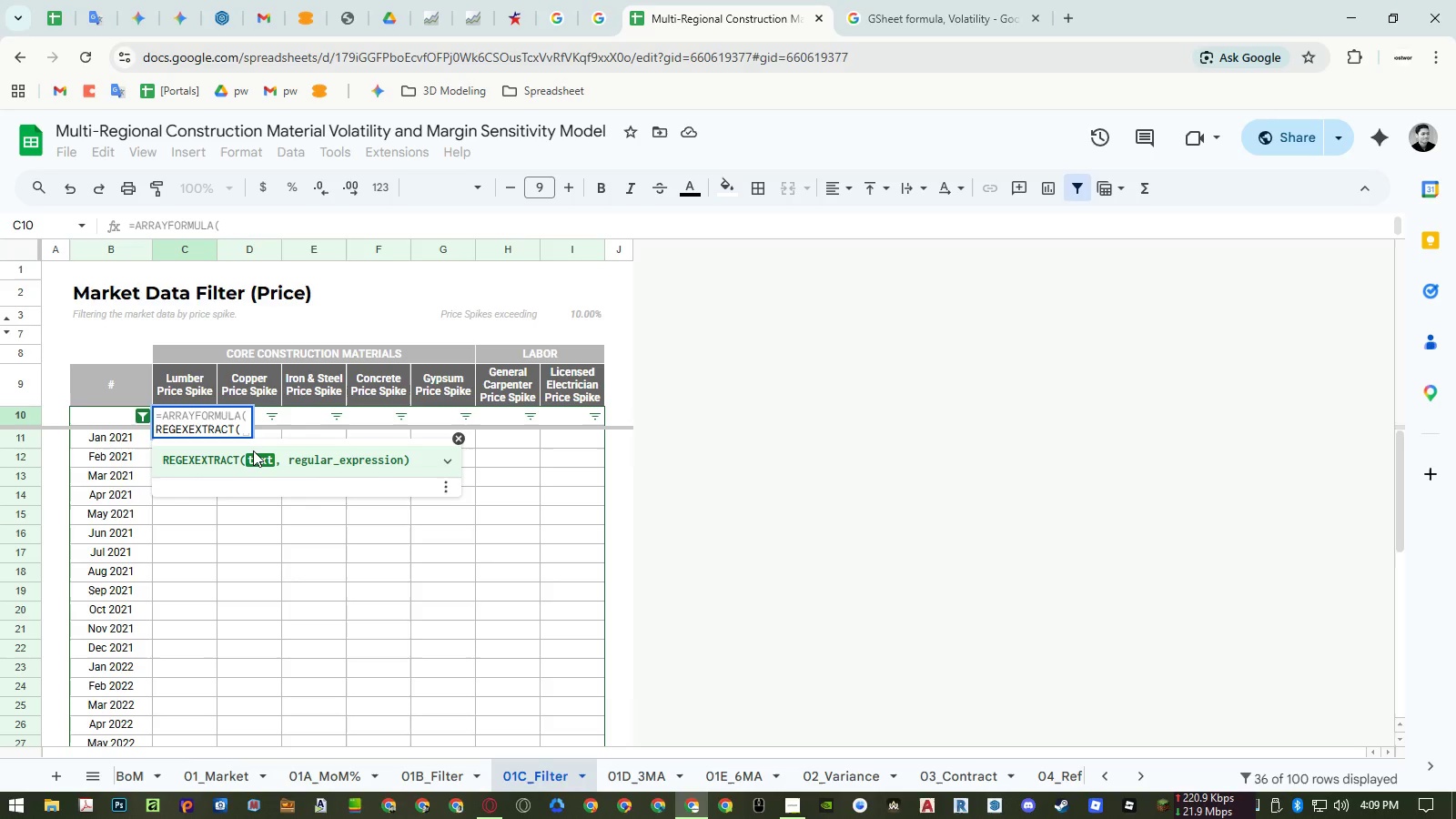 
wait(13.42)
 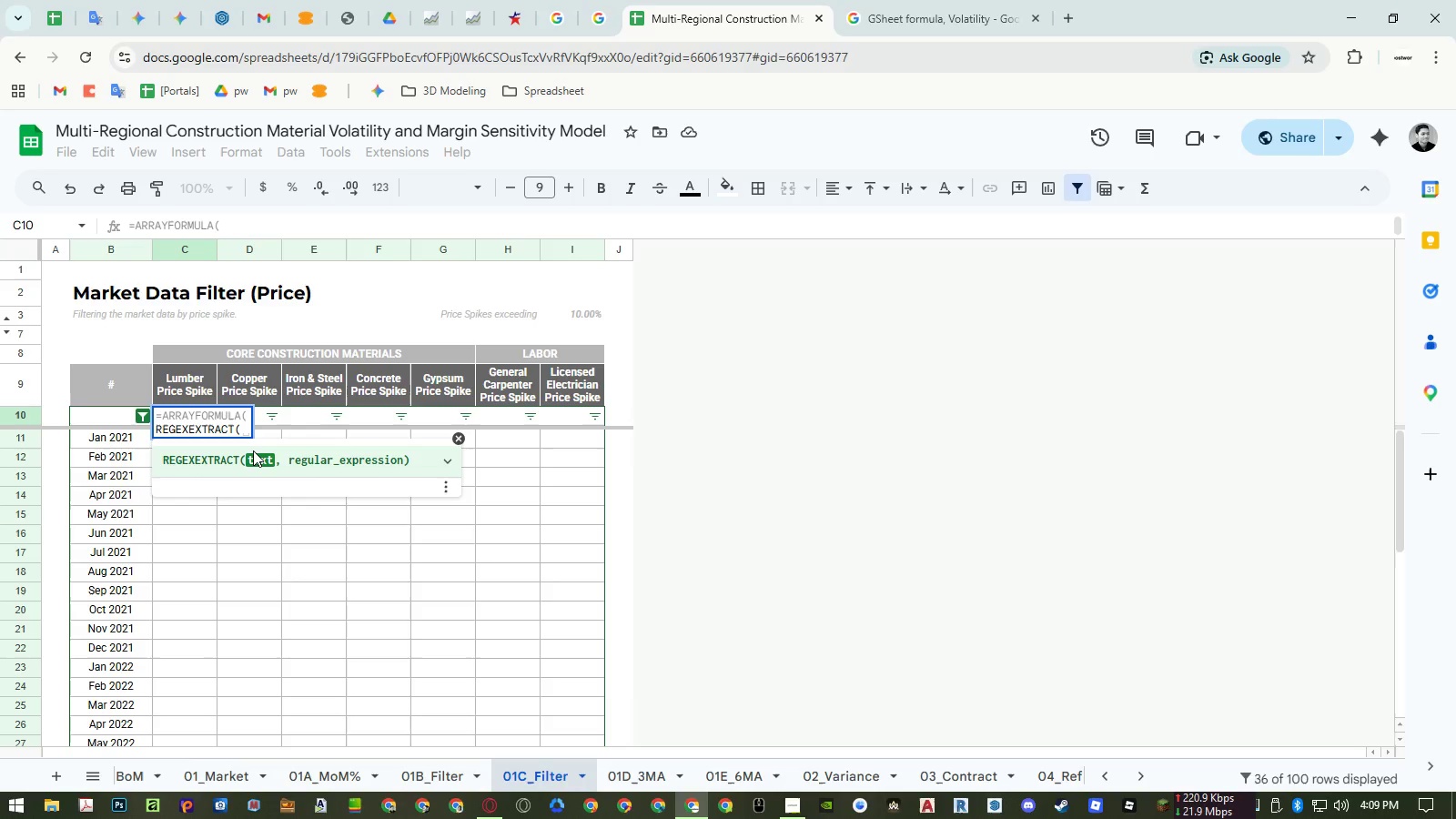 
left_click_drag(start_coordinate=[101, 418], to_coordinate=[106, 472])
 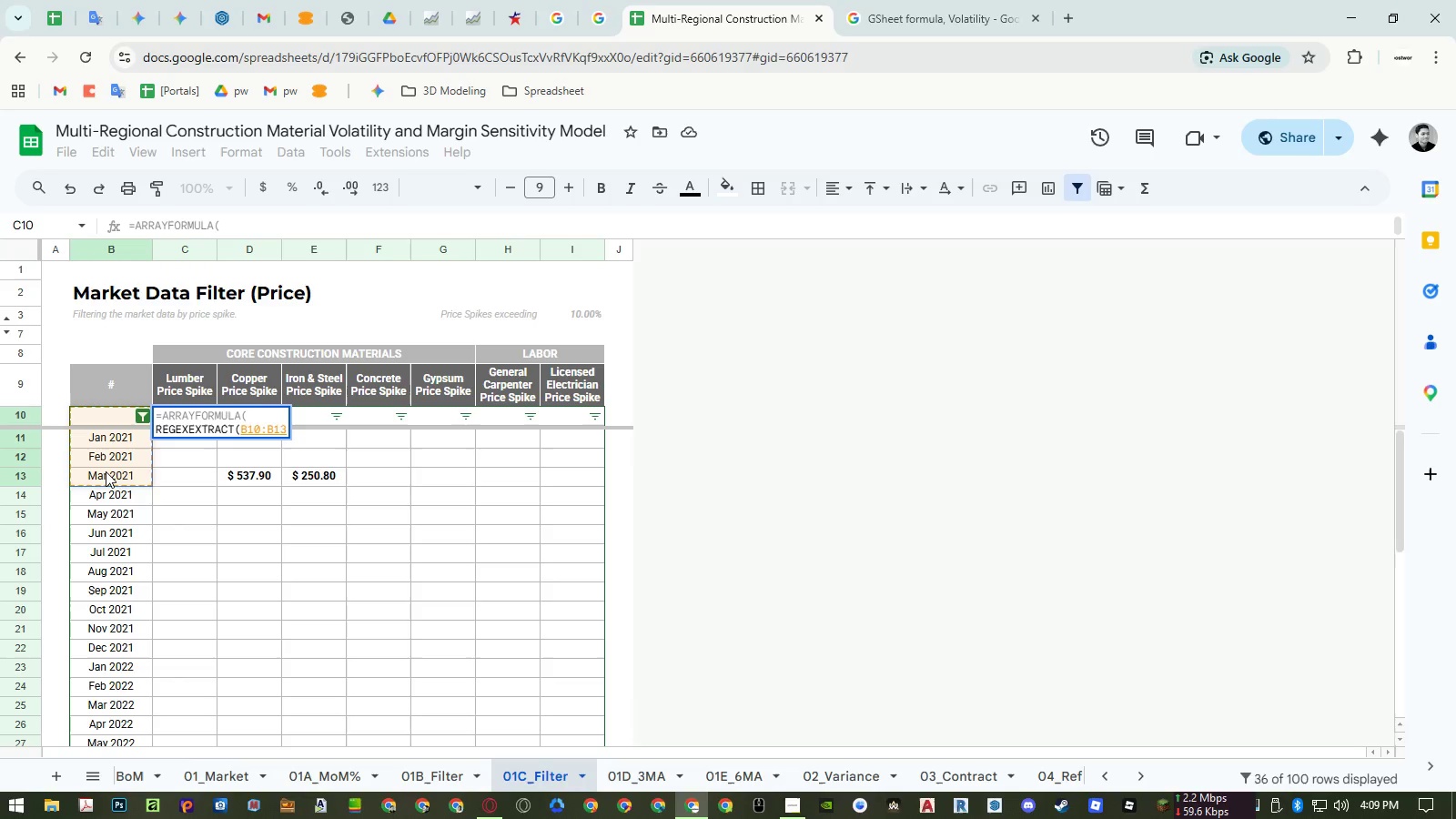 
key(Backspace)
 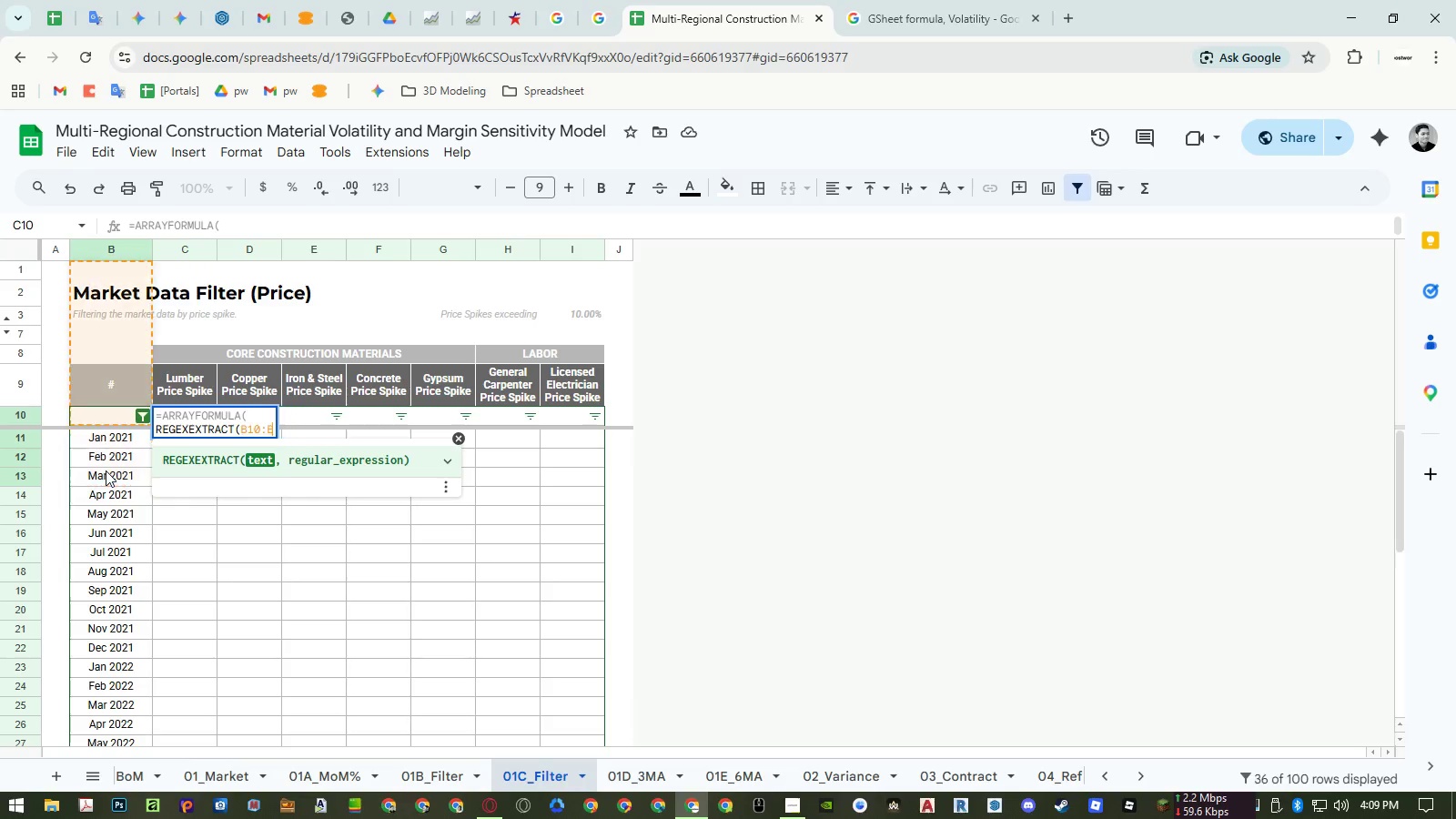 
key(Backspace)
 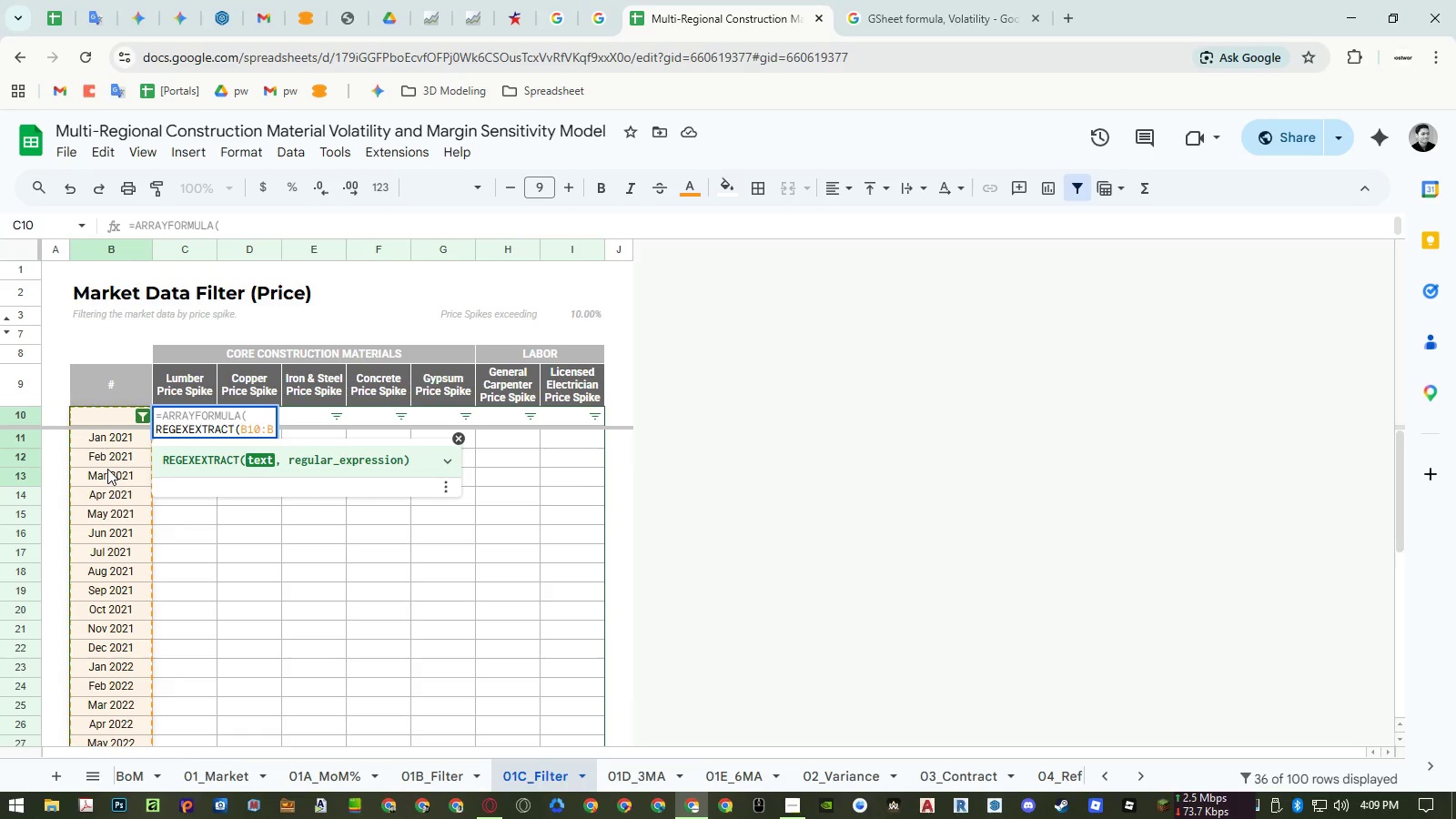 
key(Comma)
 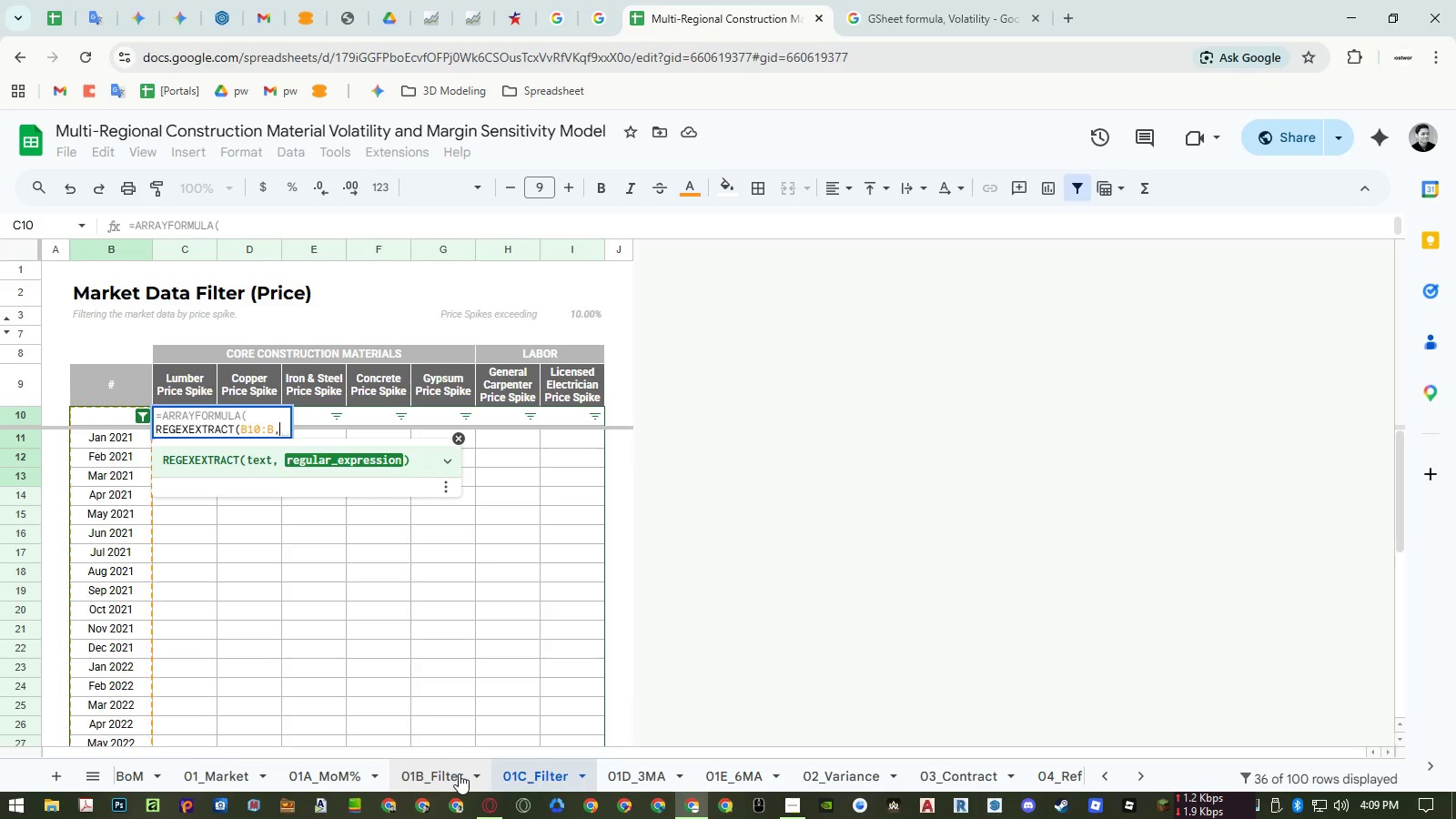 
left_click([459, 774])
 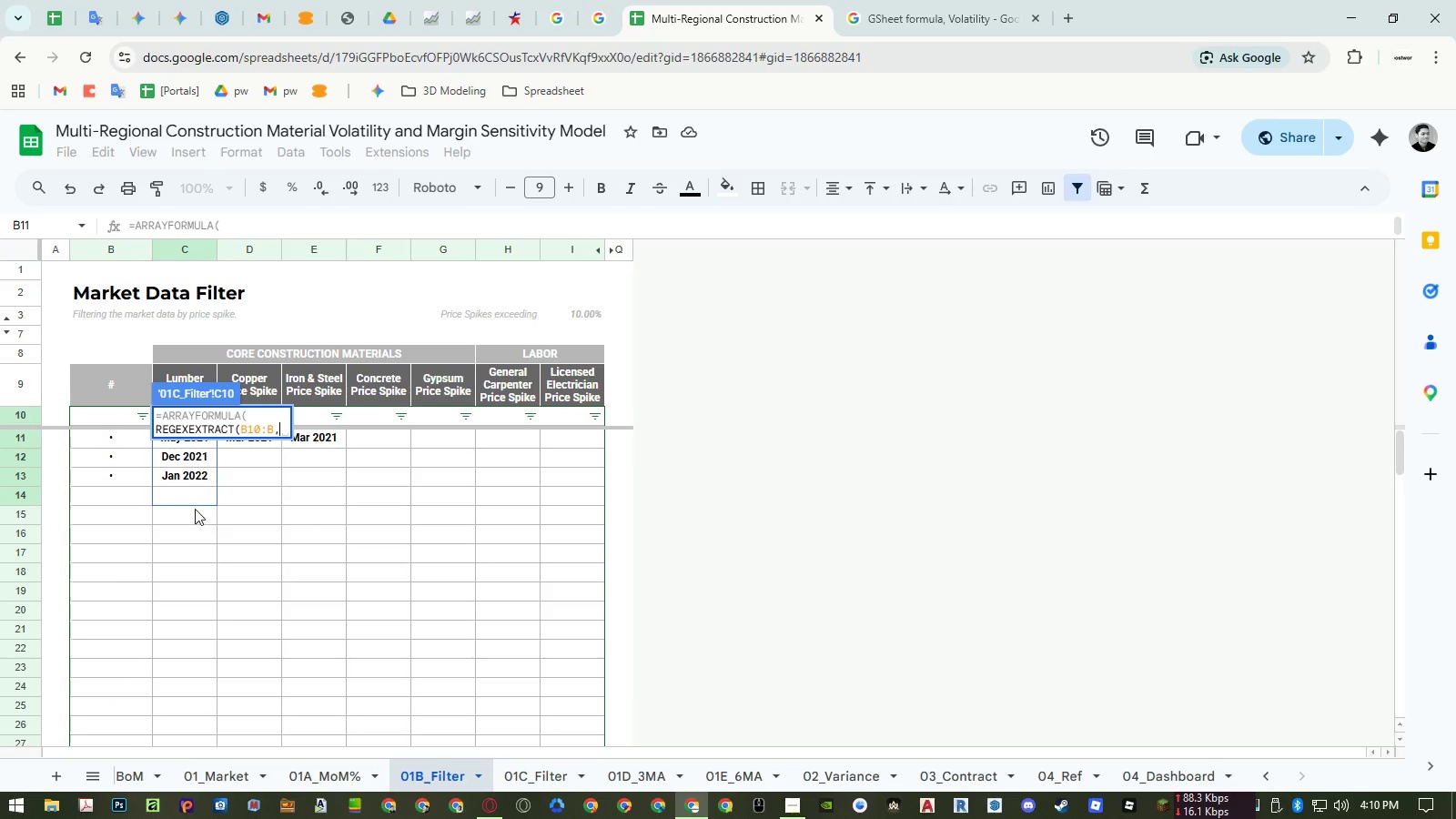 
left_click_drag(start_coordinate=[189, 520], to_coordinate=[183, 417])
 